 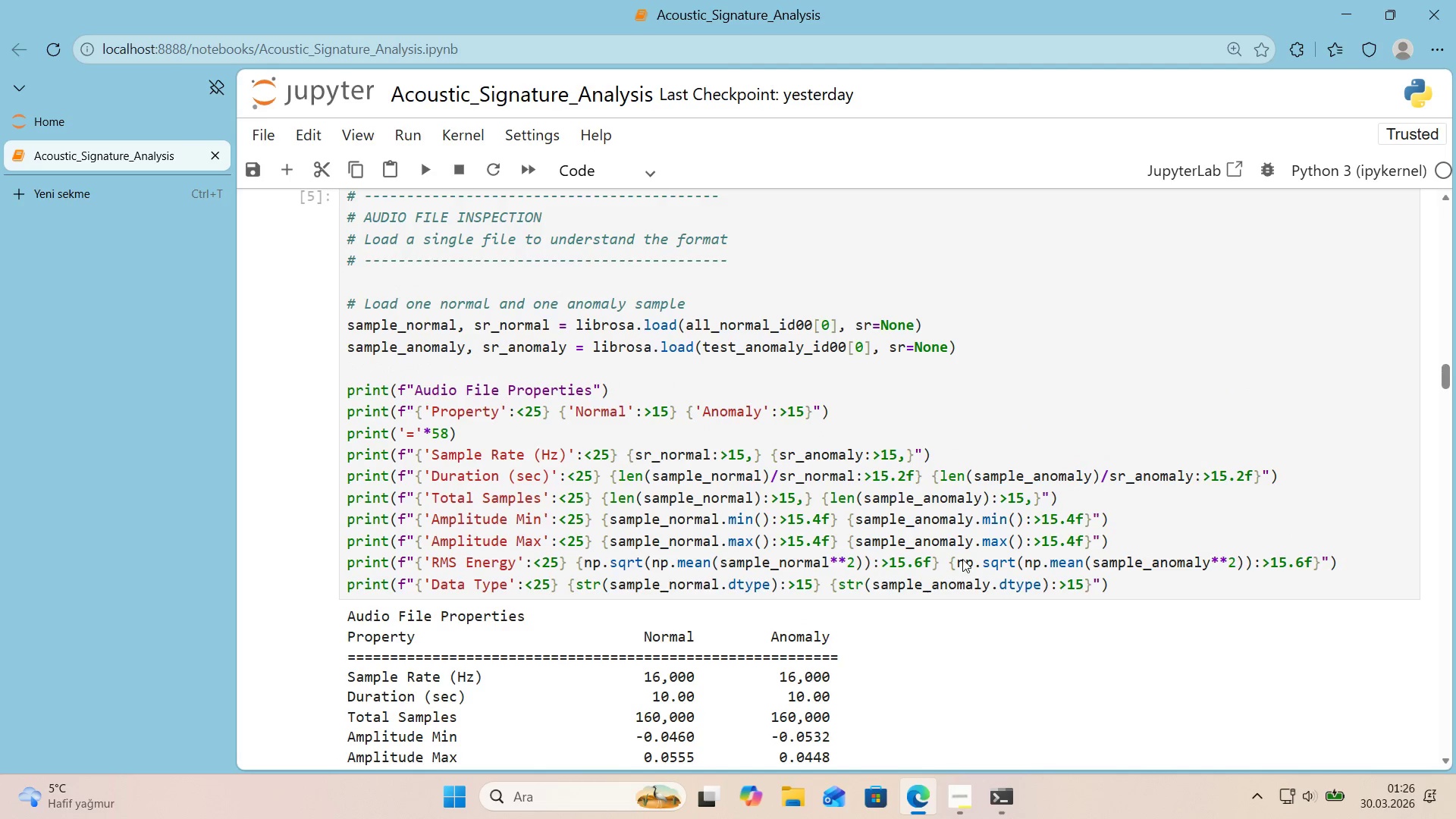 
left_click_drag(start_coordinate=[853, 674], to_coordinate=[349, 671])
 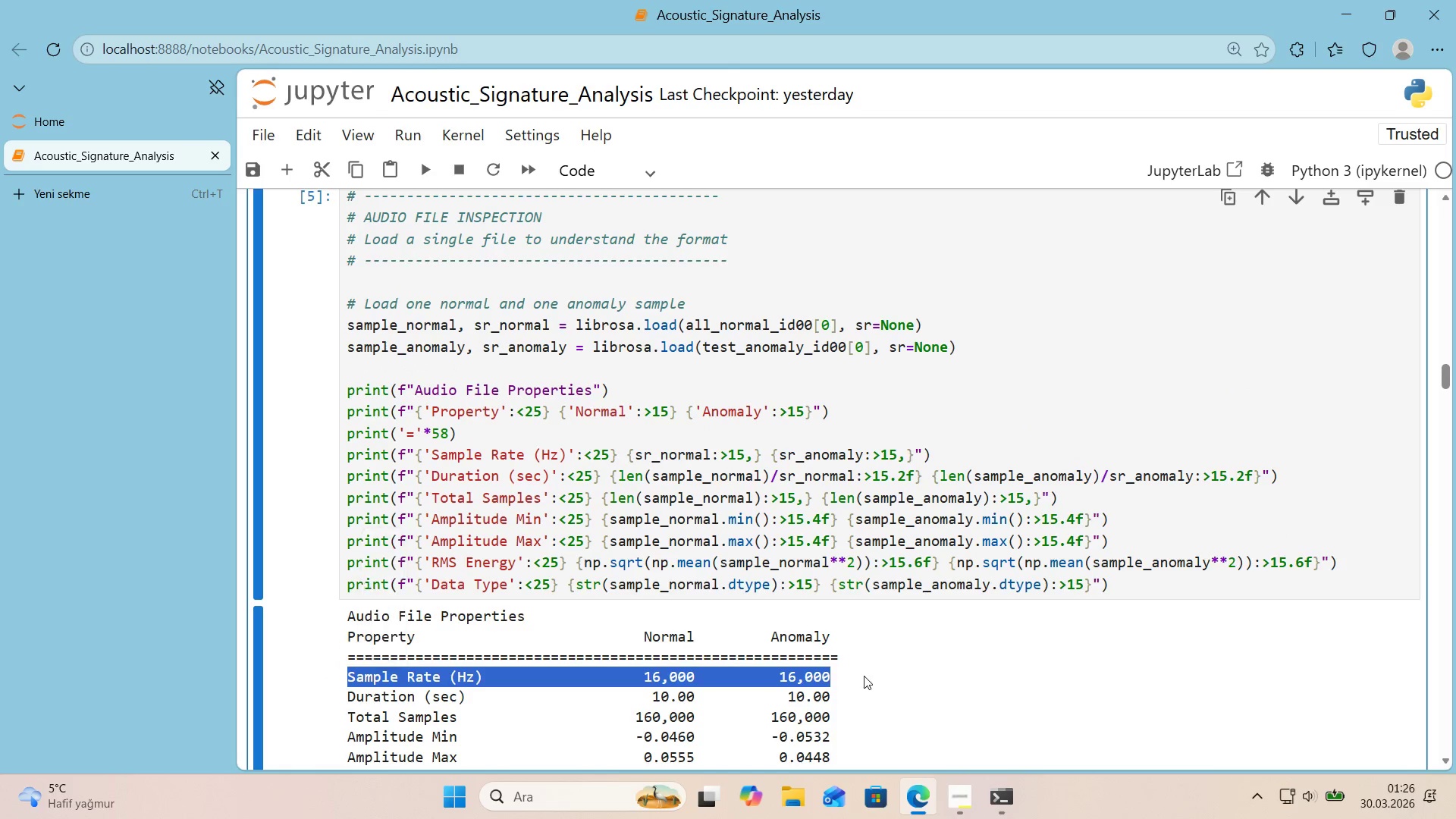 
left_click([864, 676])
 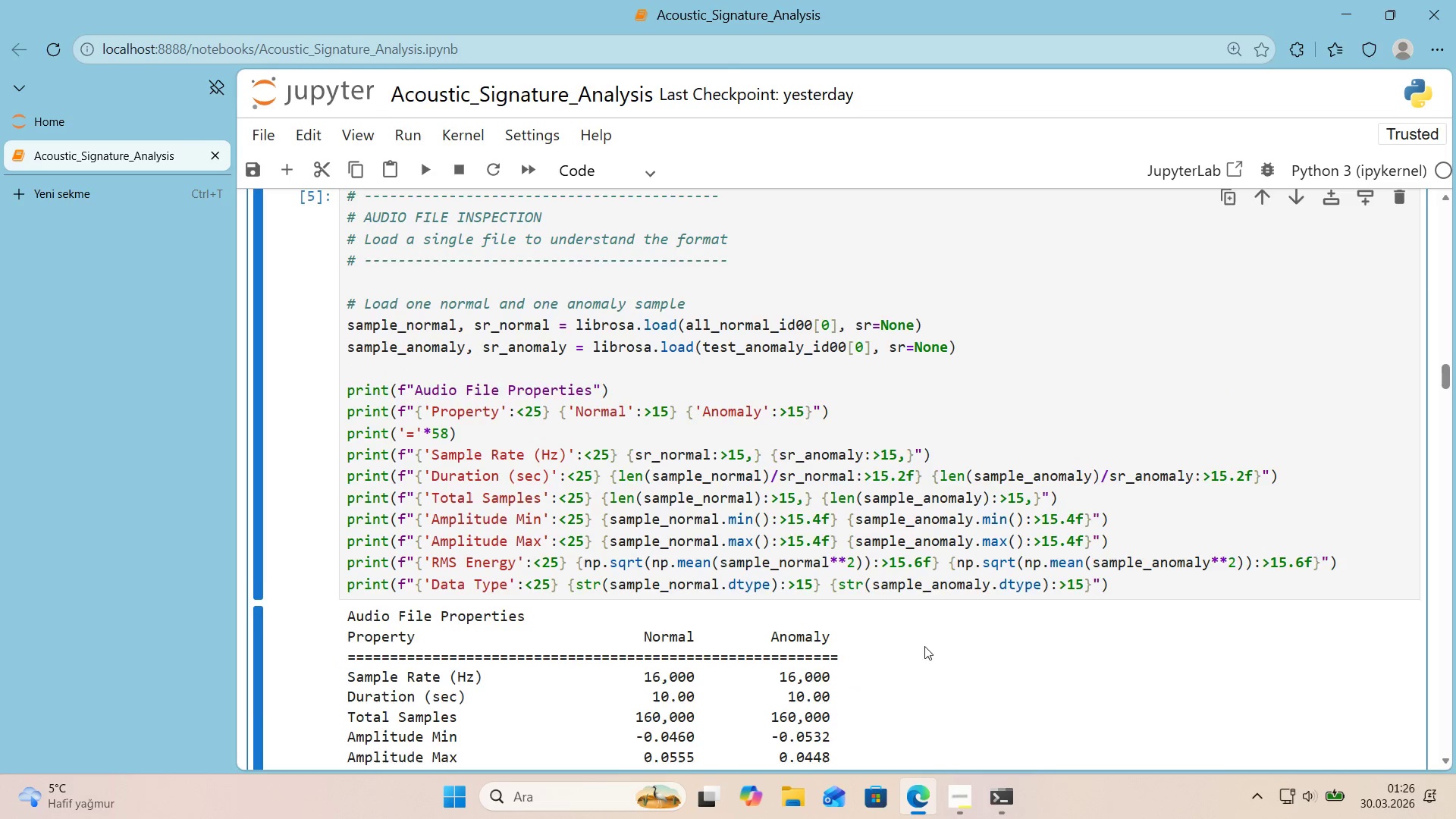 
scroll: coordinate [946, 635], scroll_direction: up, amount: 22.0
 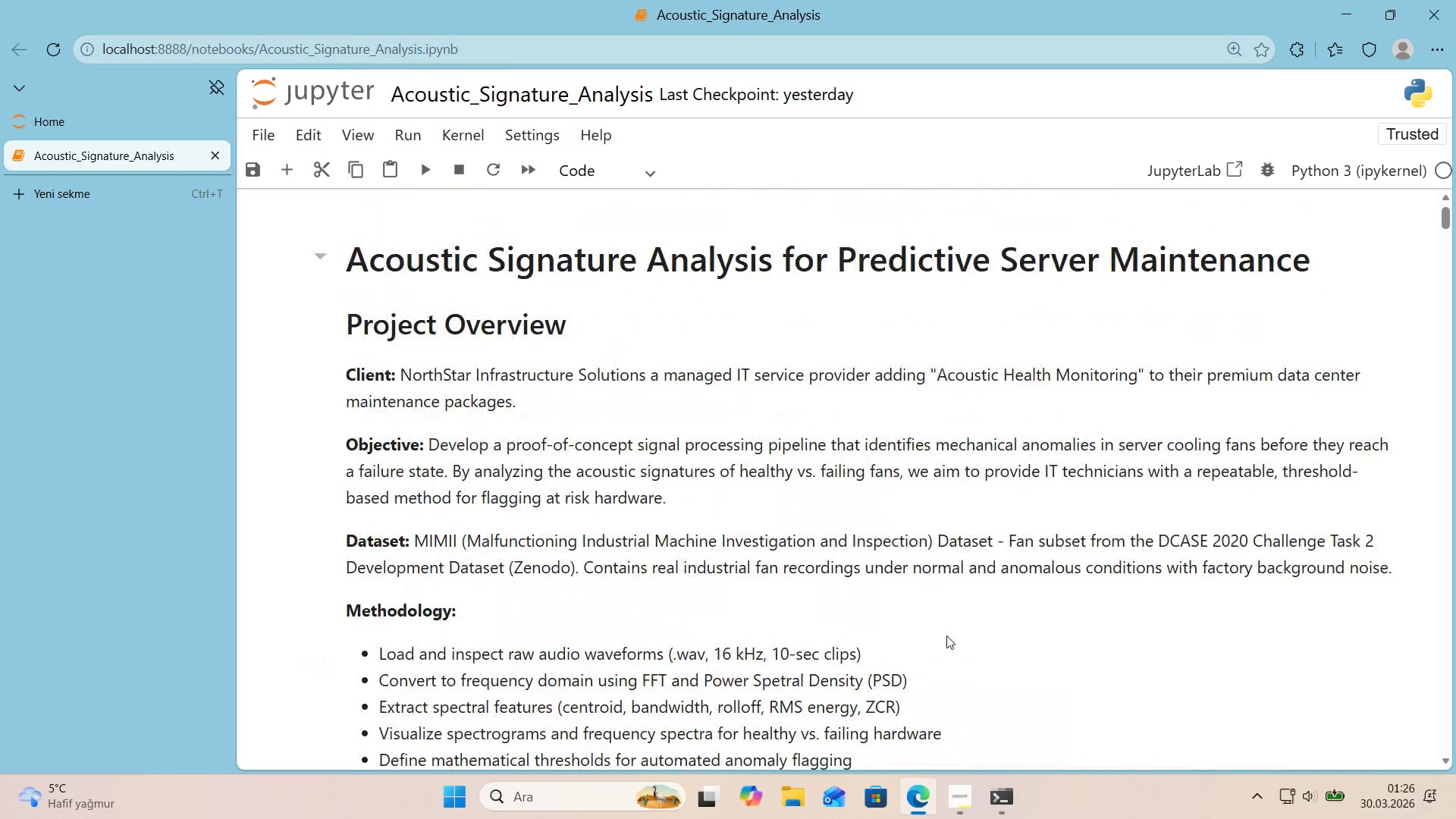 
scroll: coordinate [946, 635], scroll_direction: down, amount: 25.0
 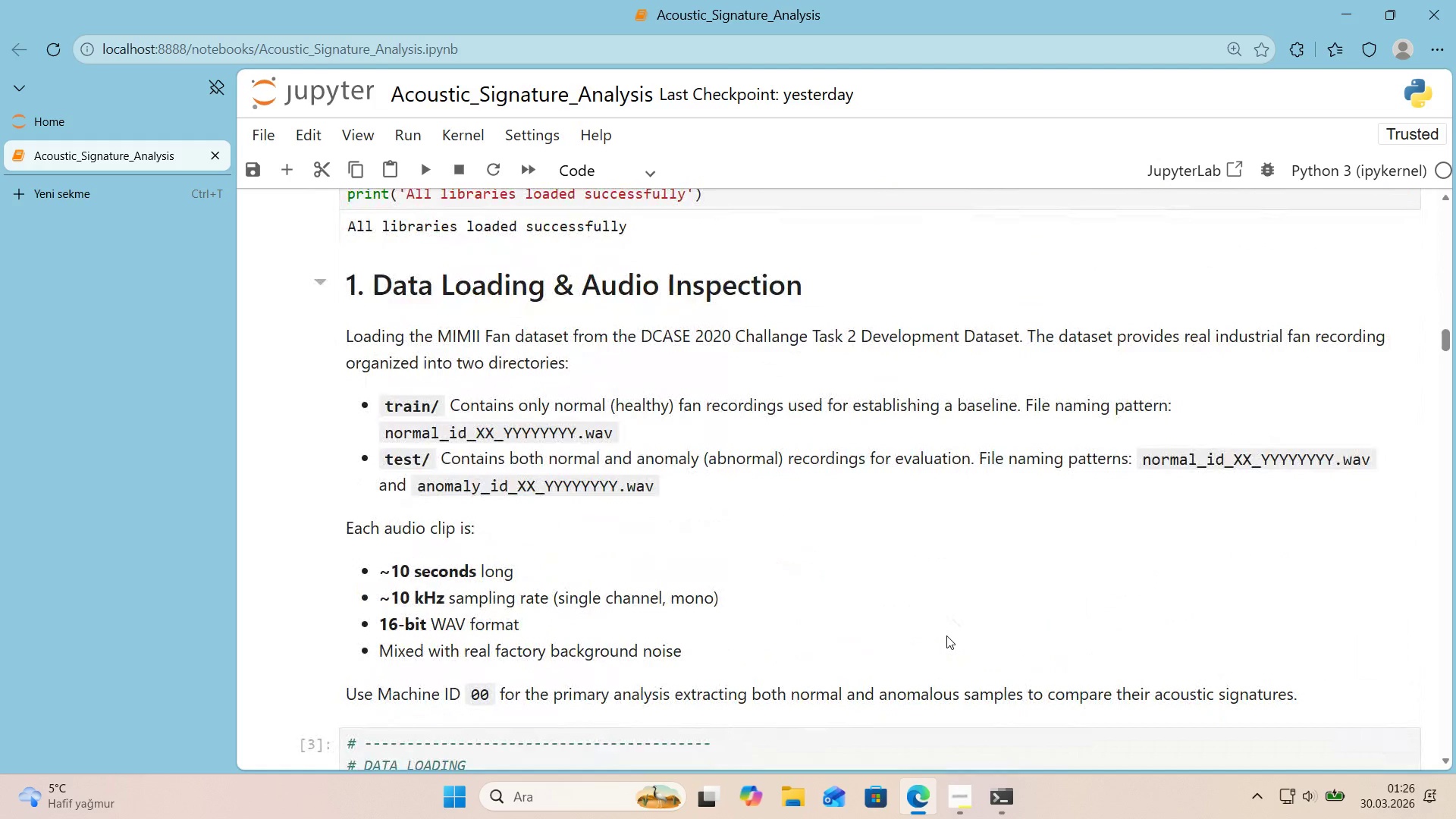 
double_click([408, 595])
 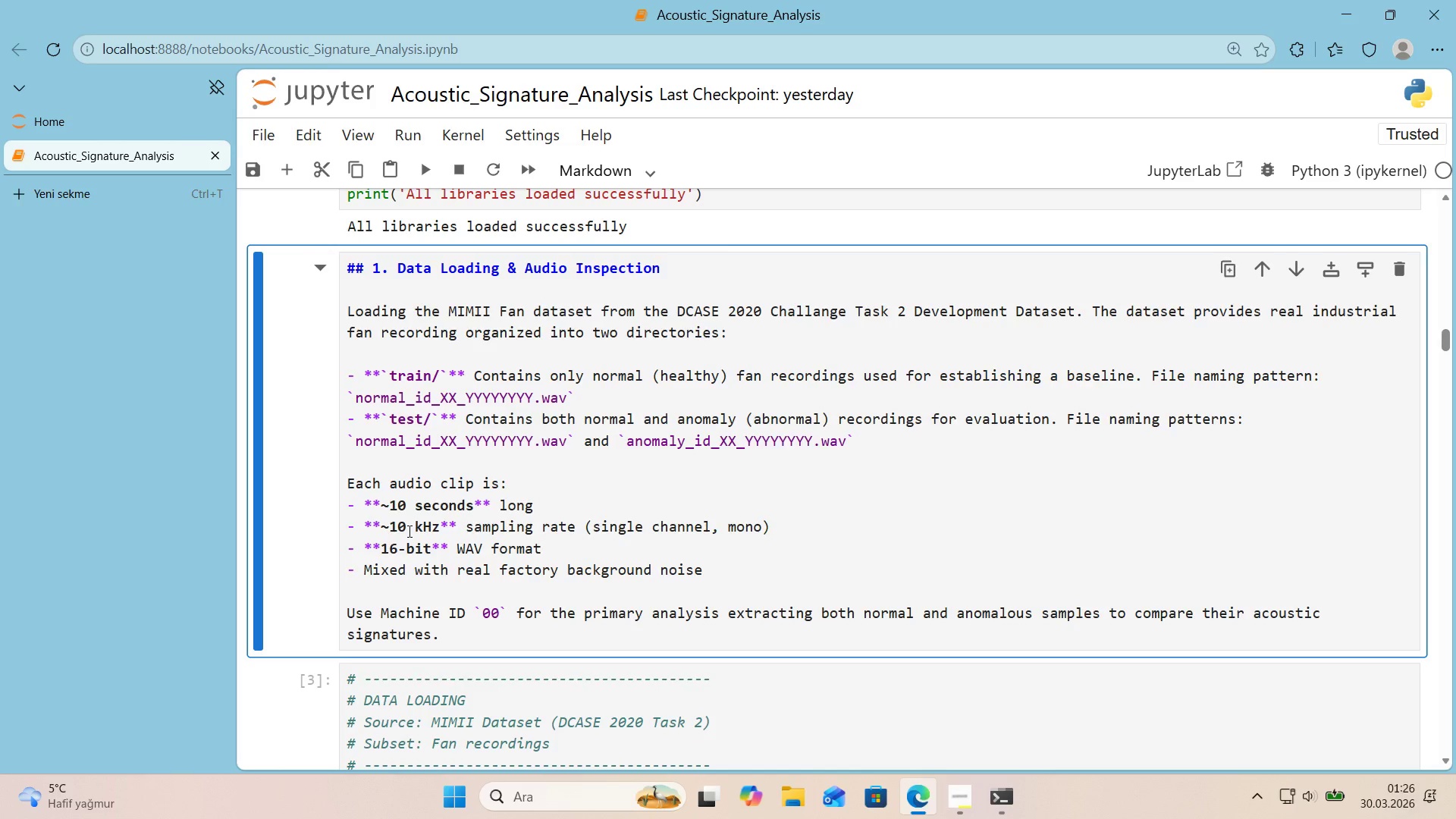 
left_click([408, 530])
 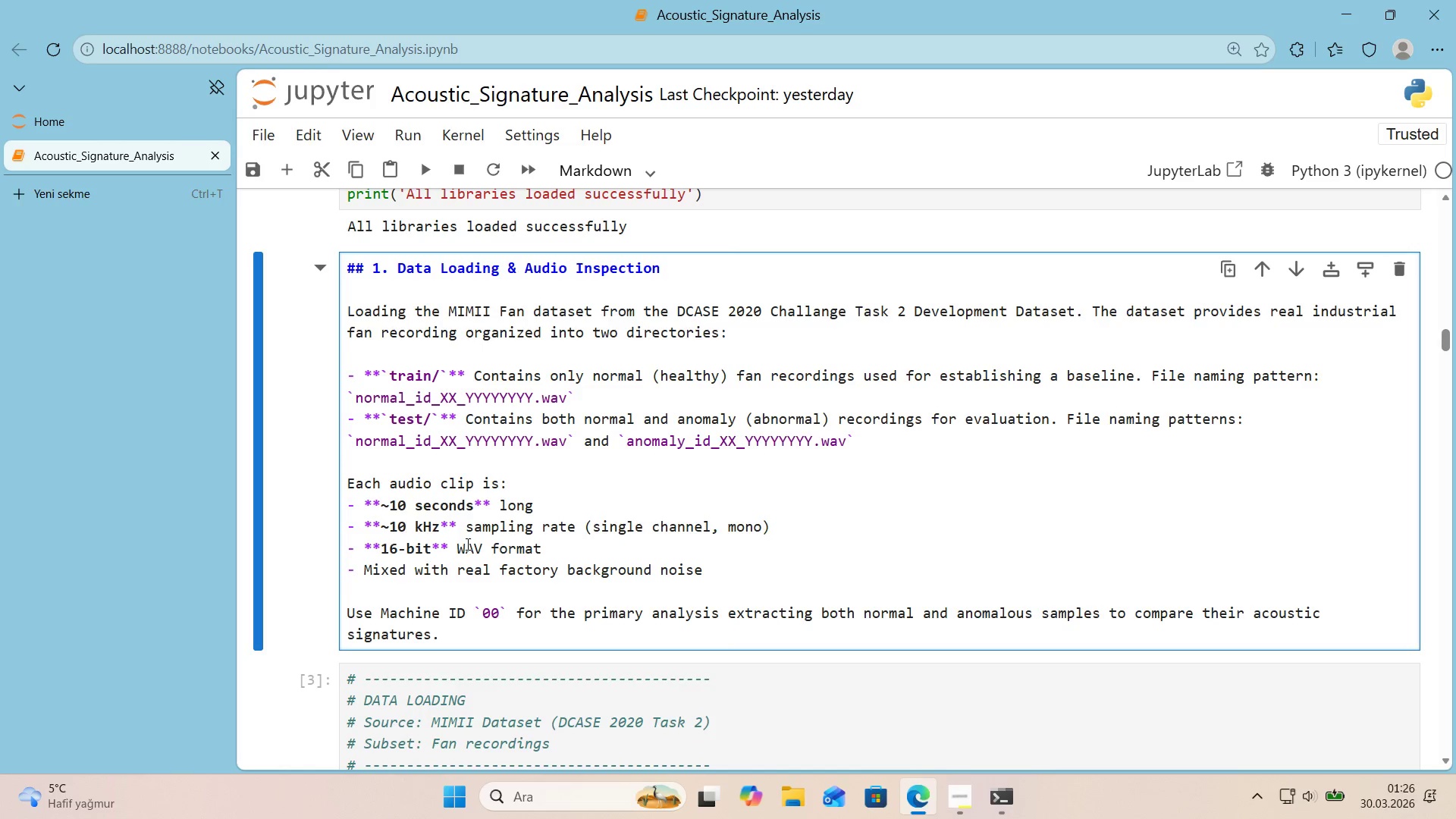 
key(Backspace)
 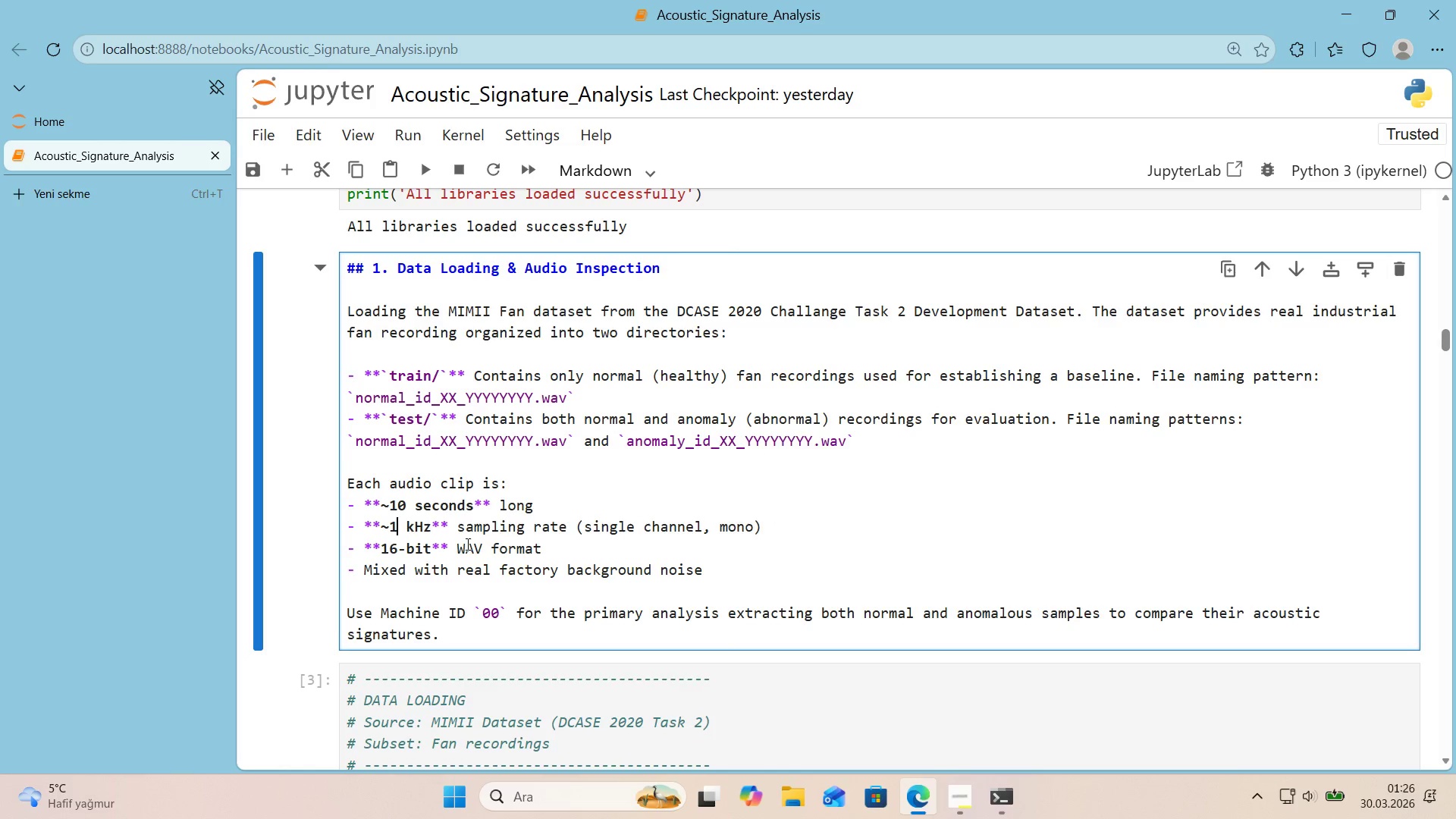 
key(Numpad6)
 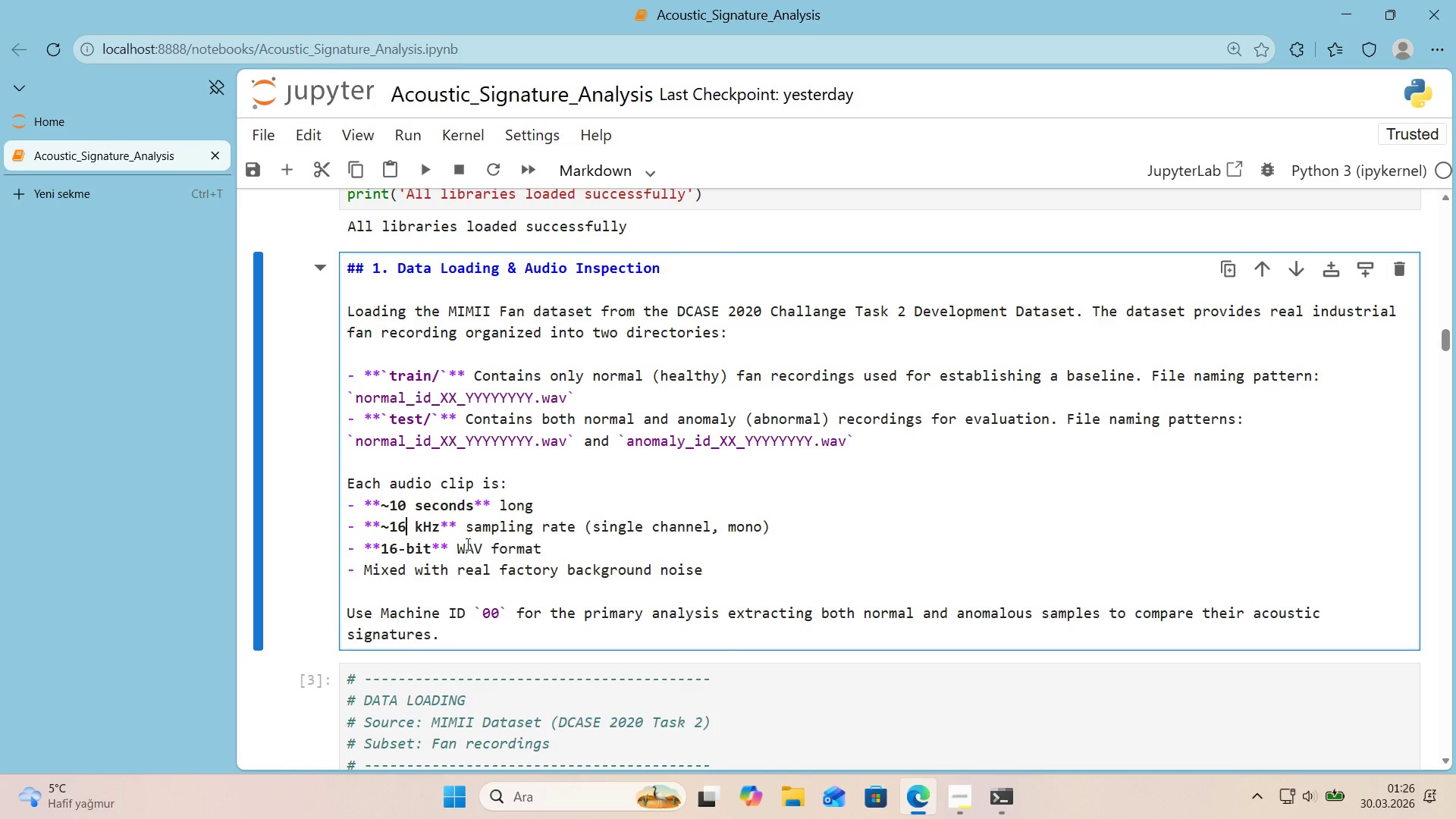 
key(Control+ControlLeft)
 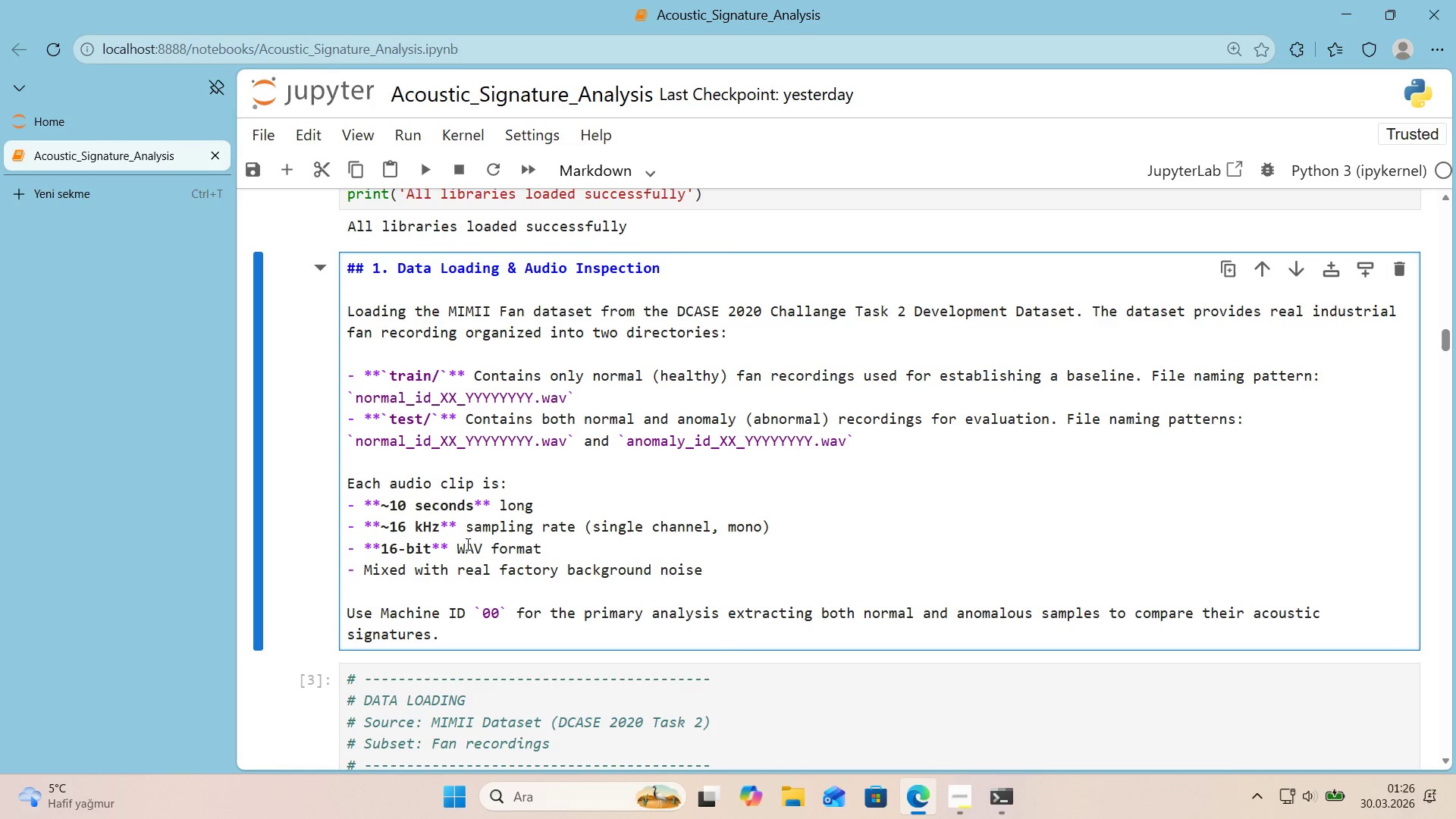 
key(Shift+Enter)
 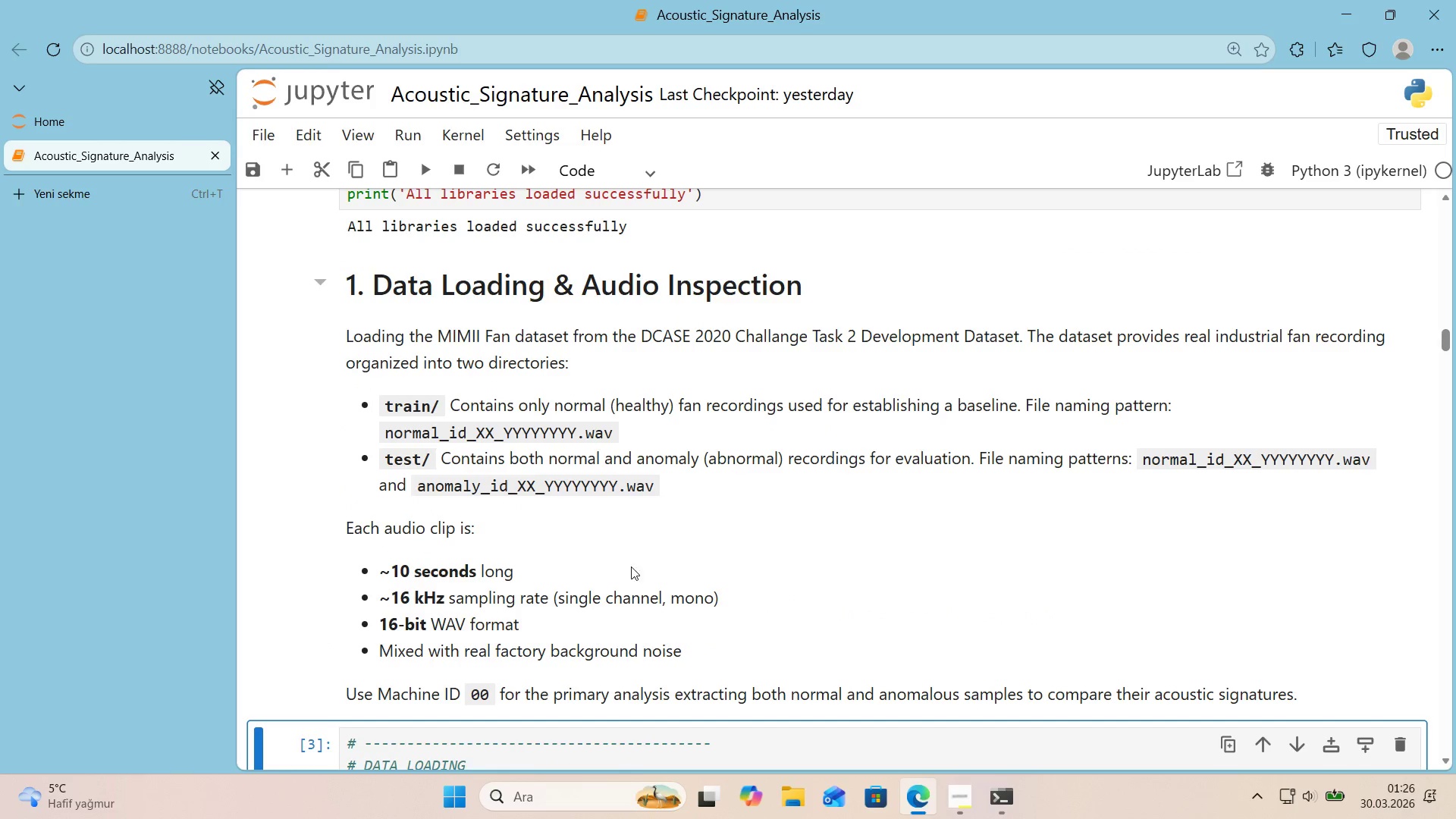 
scroll: coordinate [996, 490], scroll_direction: down, amount: 111.0
 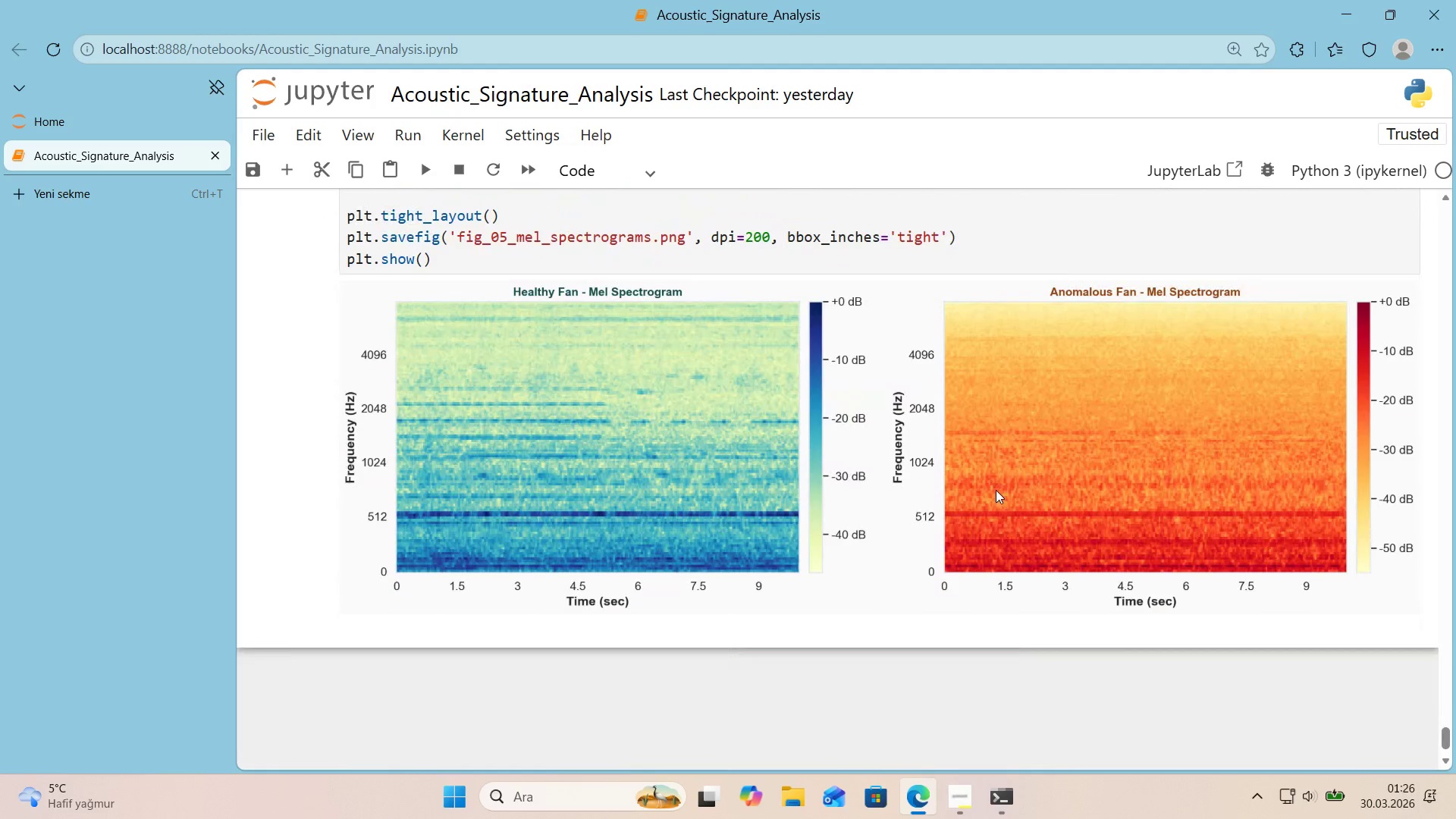 
scroll: coordinate [996, 490], scroll_direction: up, amount: 5.0
 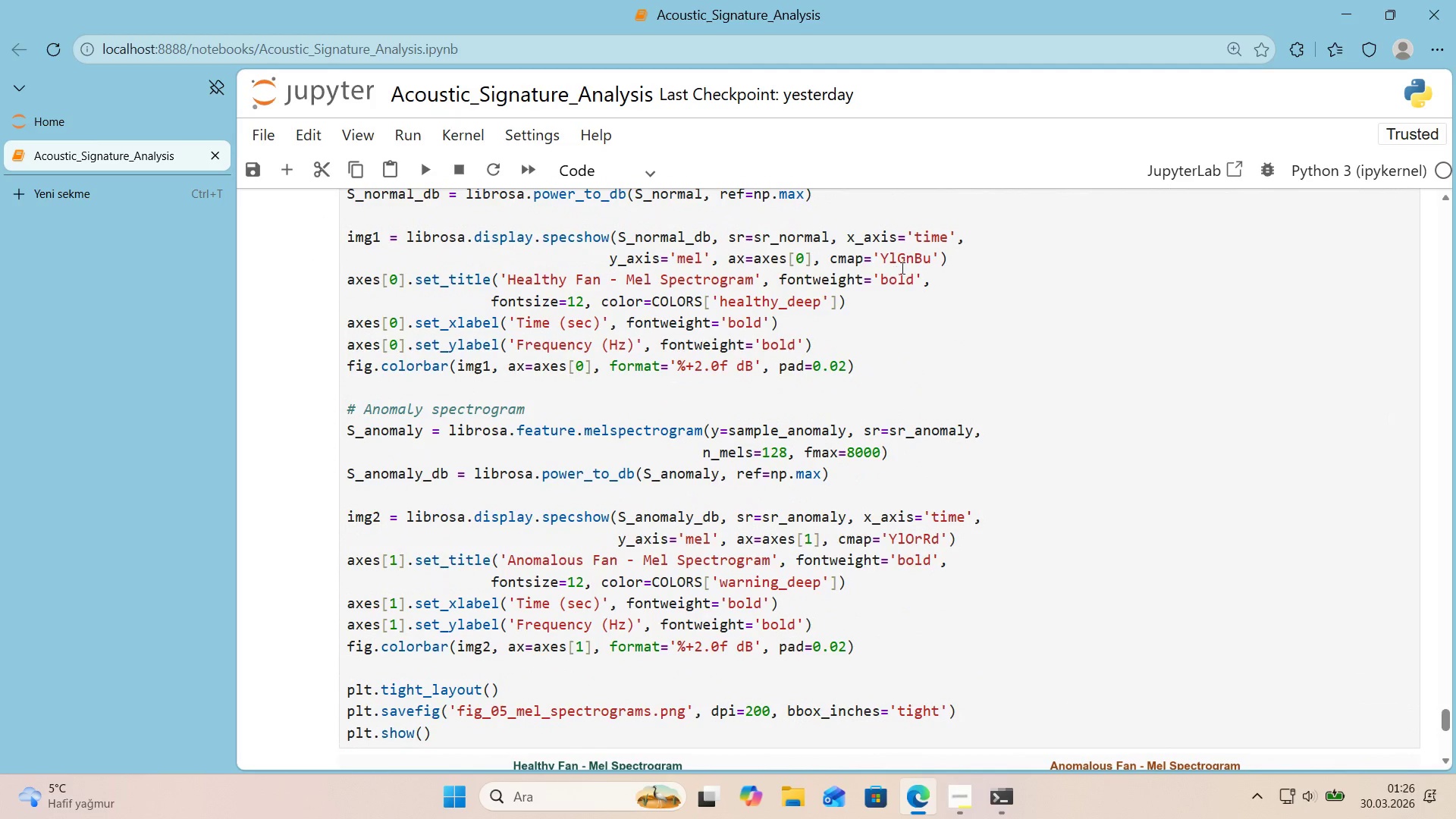 
double_click([902, 265])
 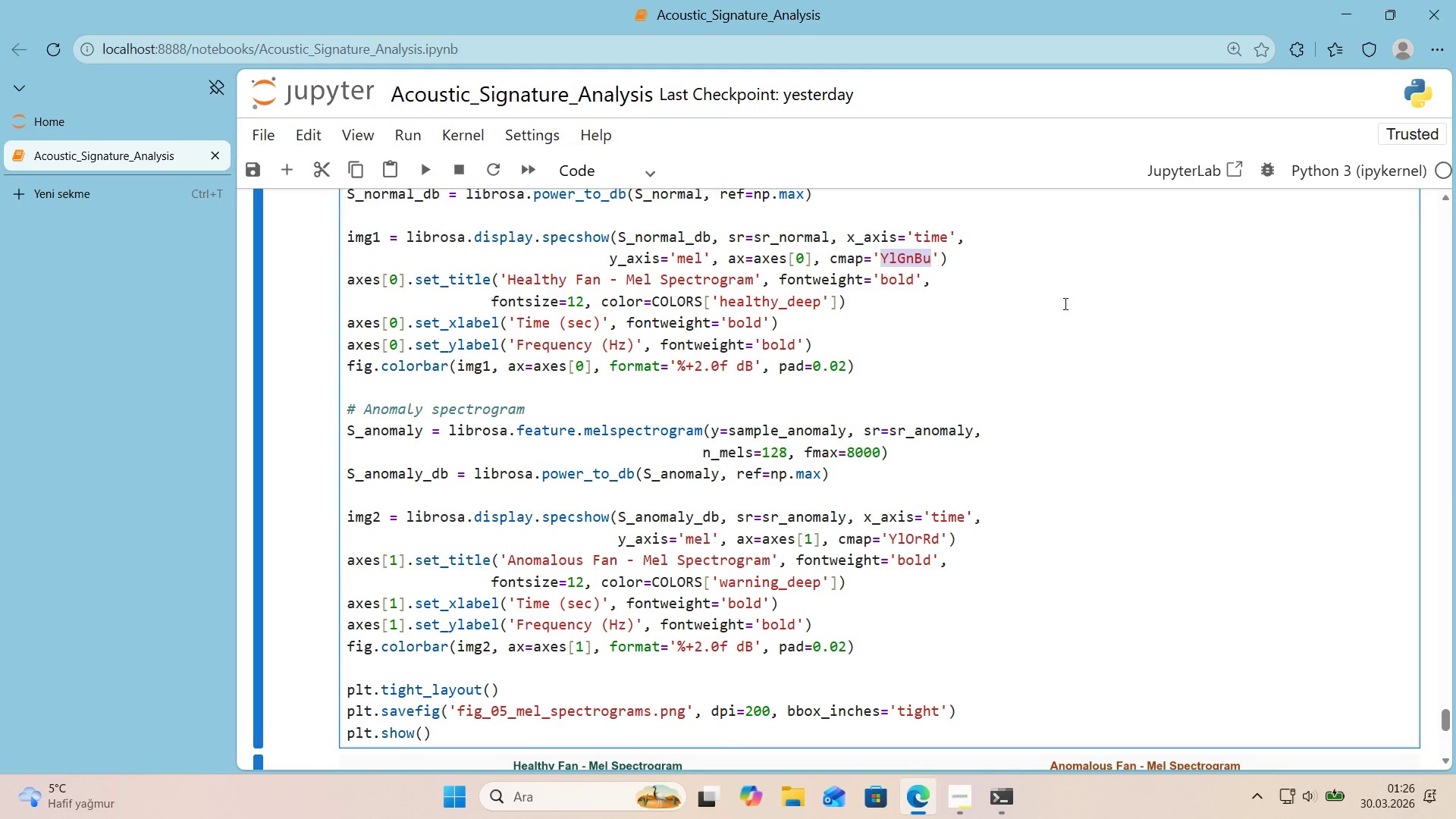 
type(magma)
 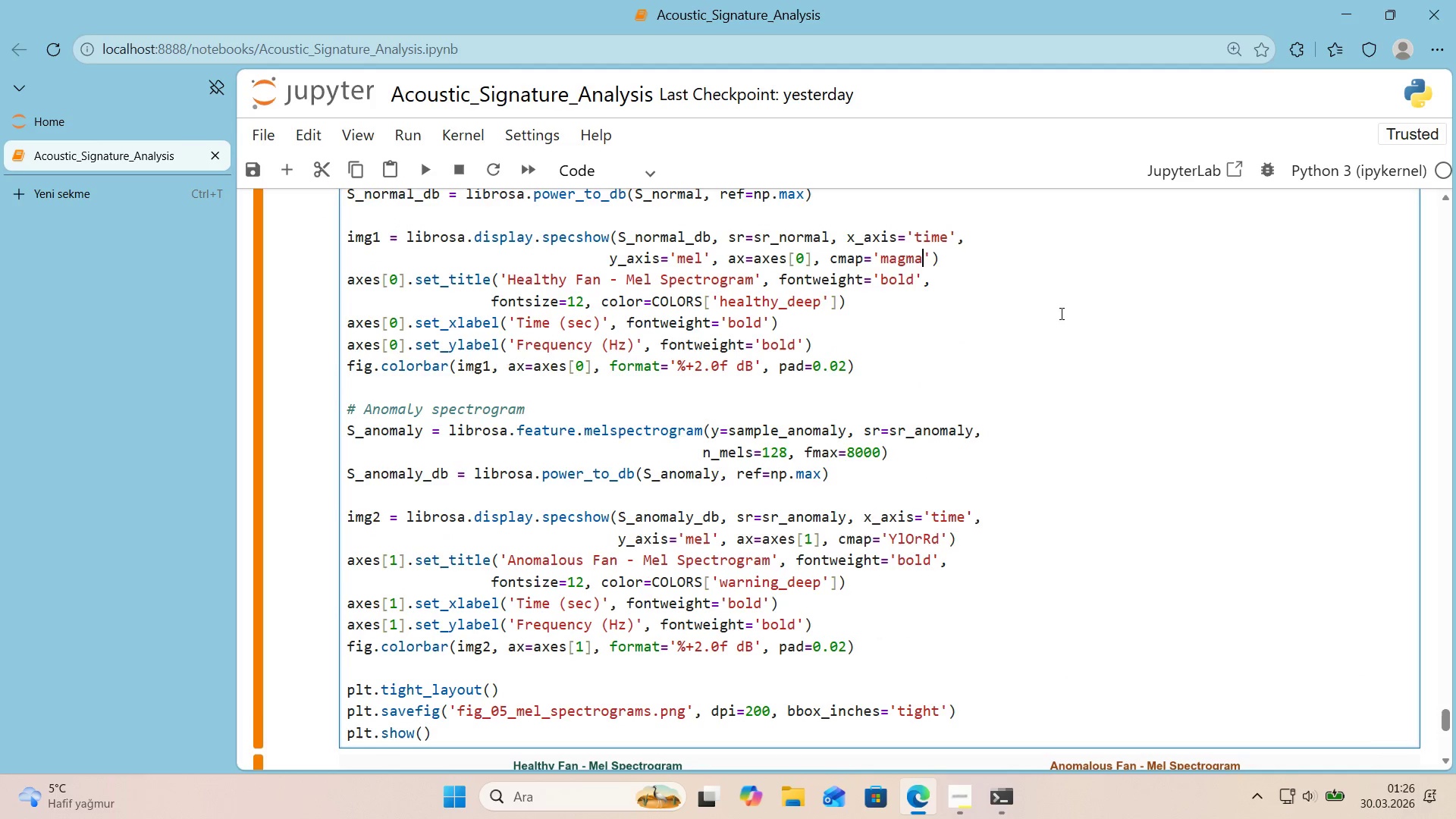 
scroll: coordinate [1021, 336], scroll_direction: down, amount: 2.0
 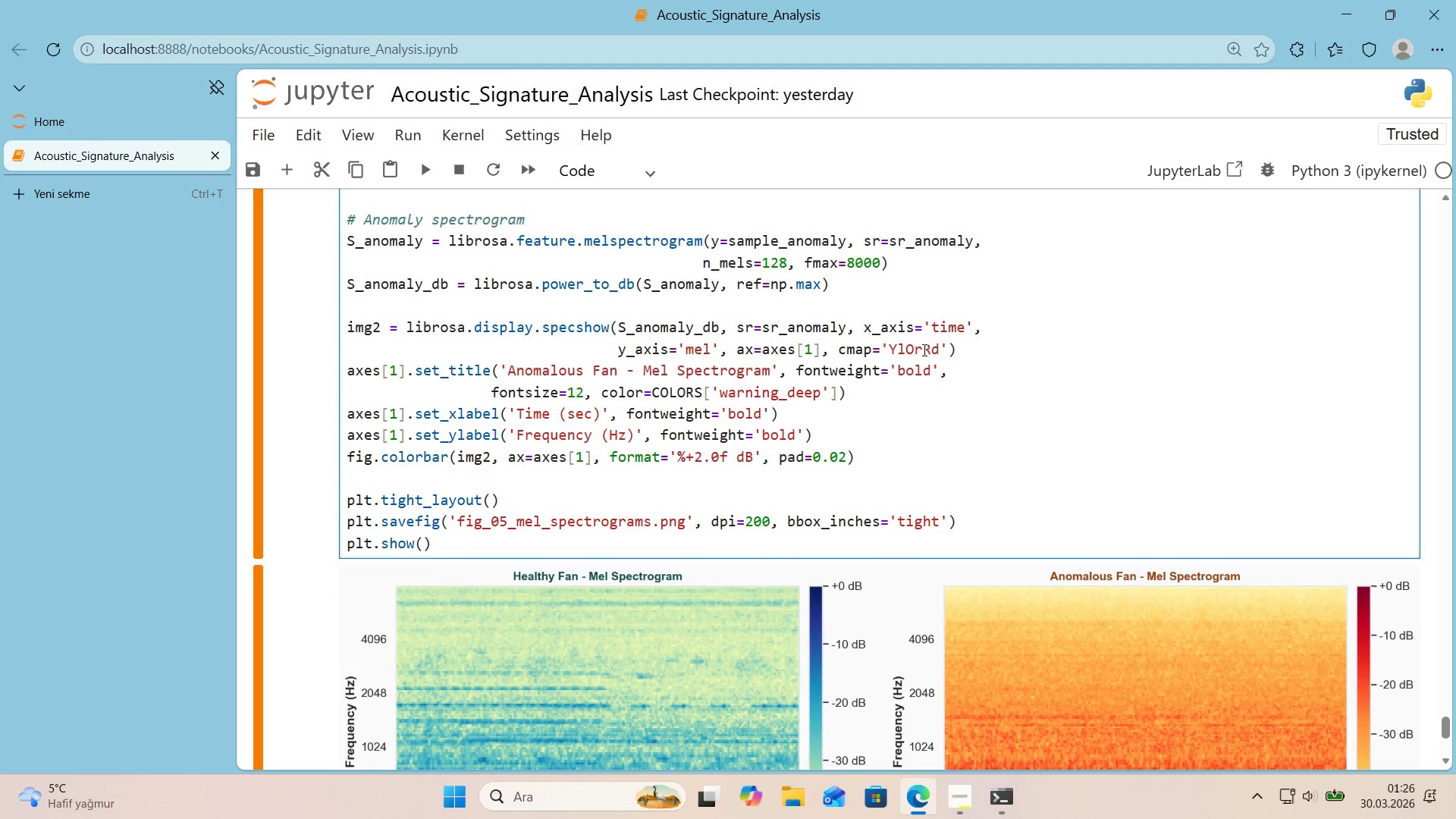 
double_click([921, 348])
 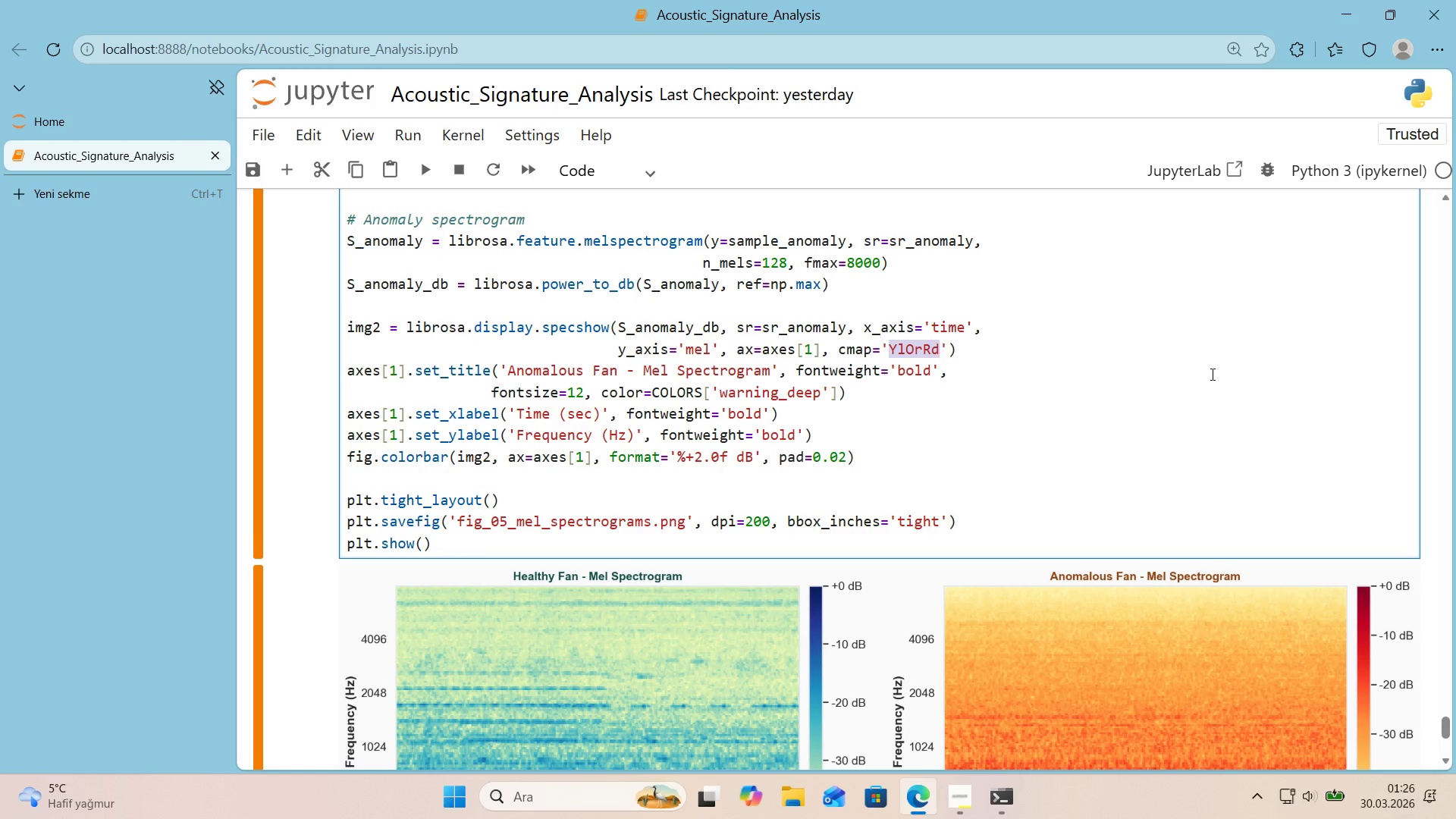 
type(magma)
 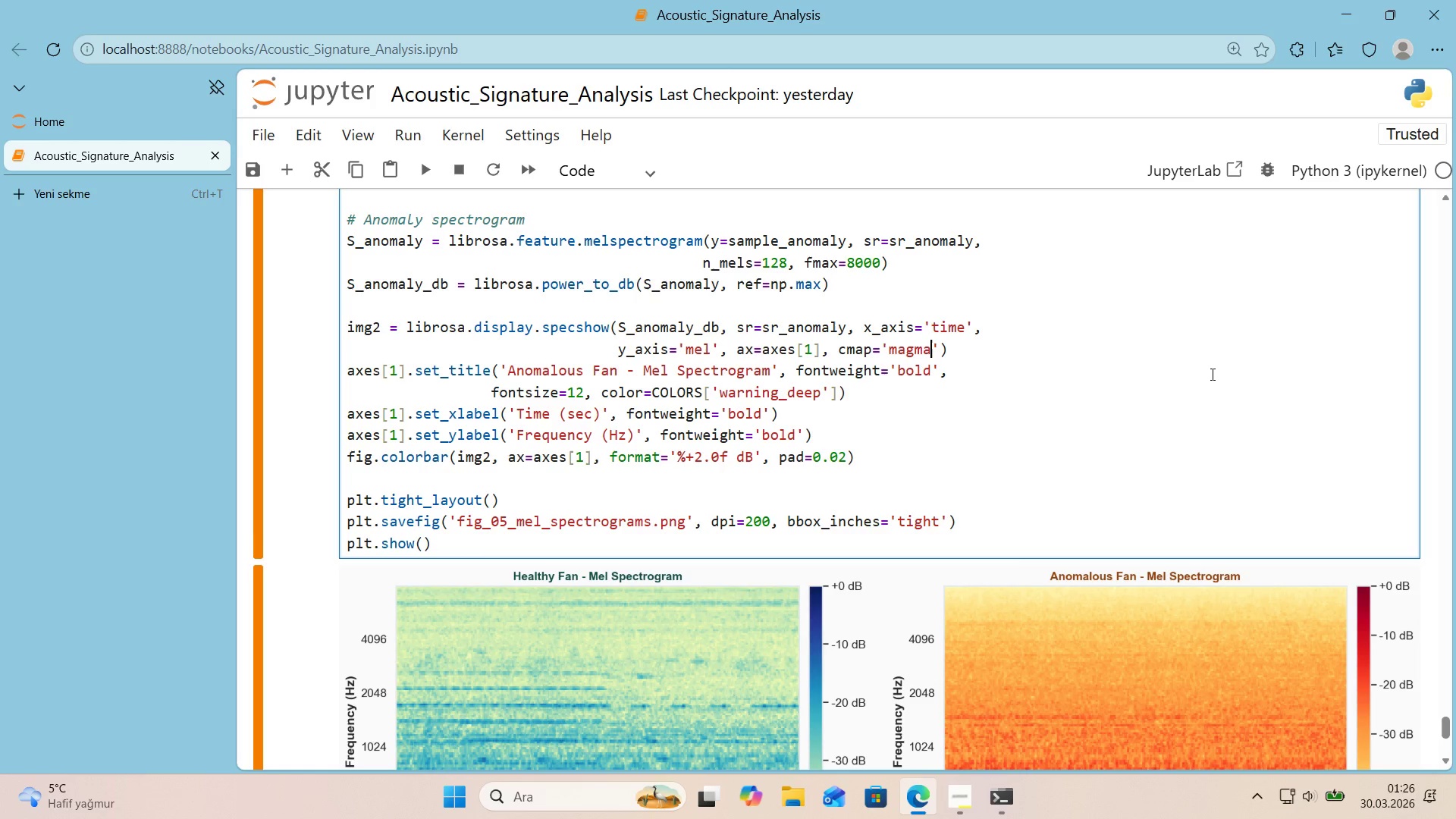 
key(Shift+Enter)
 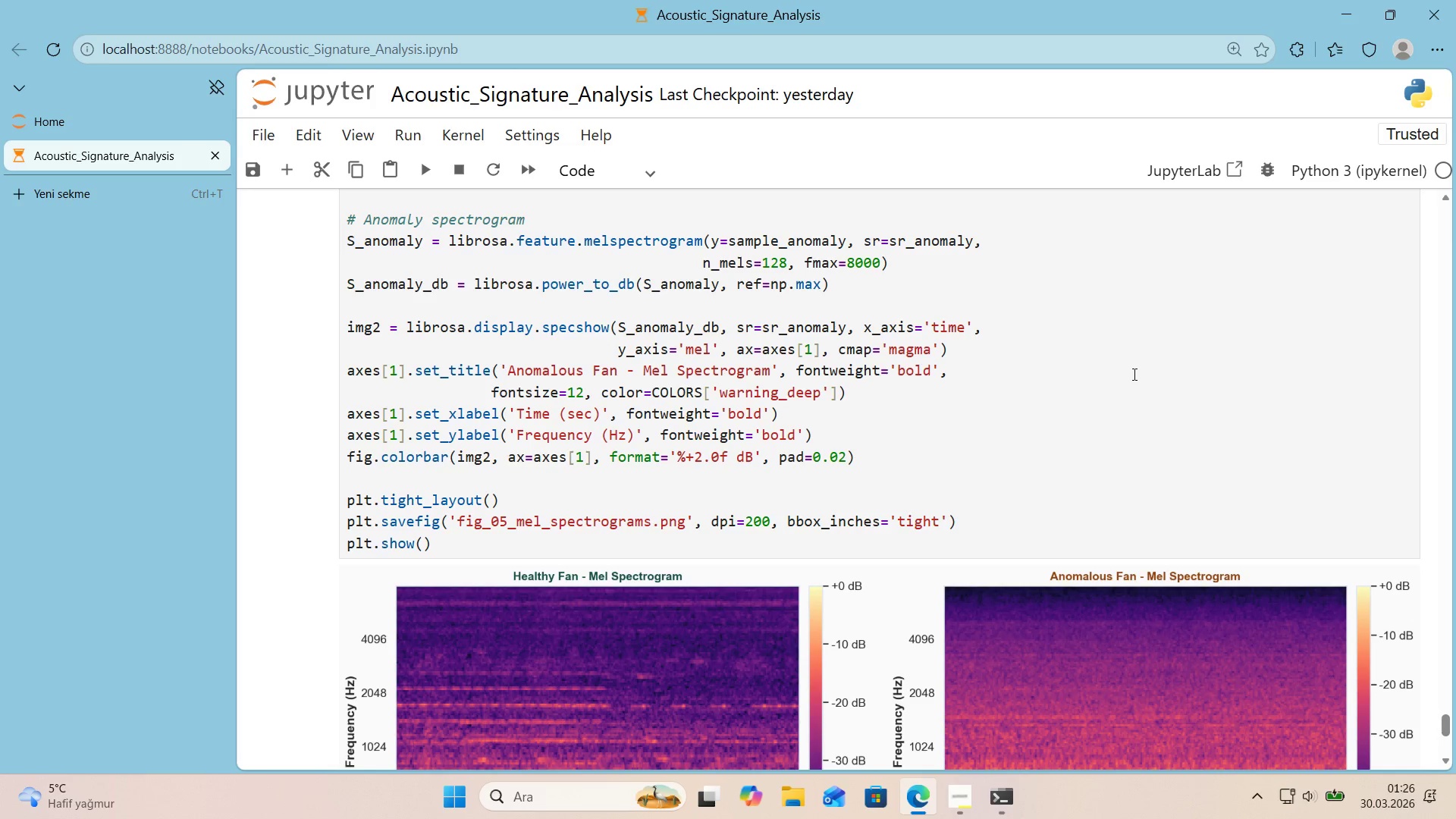 
scroll: coordinate [1130, 374], scroll_direction: down, amount: 3.0
 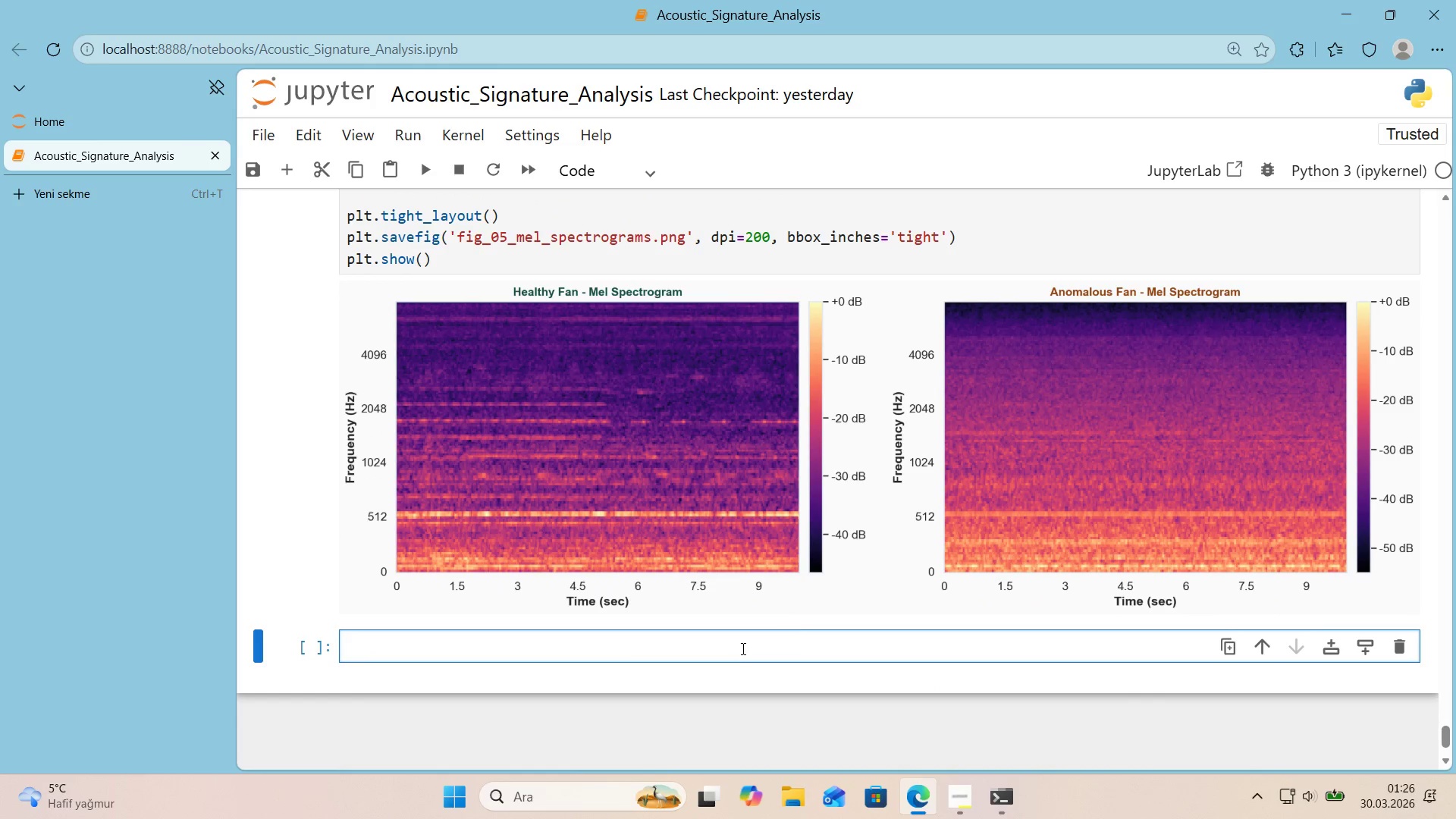 
left_click([736, 652])
 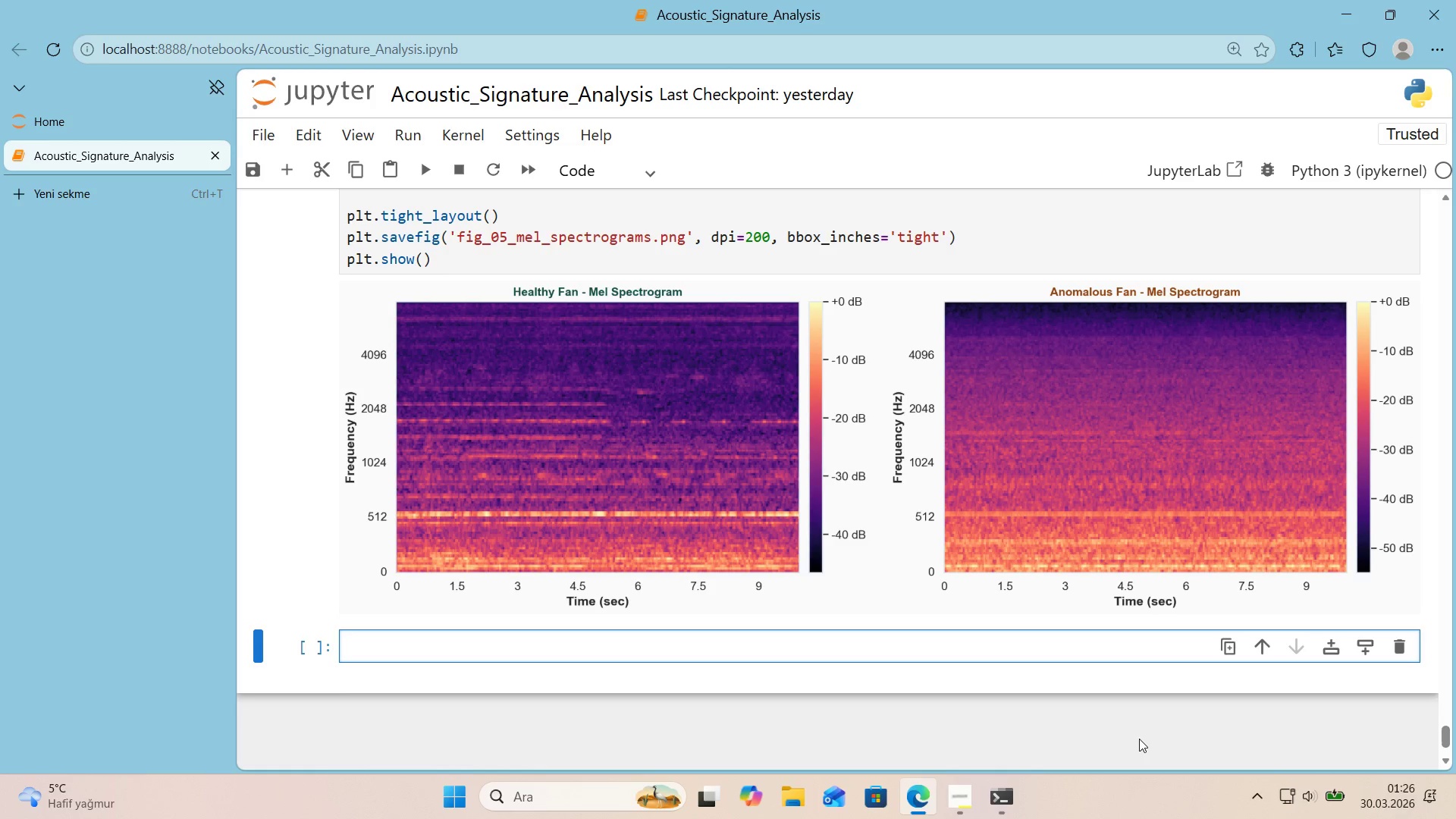 
wait(5.78)
 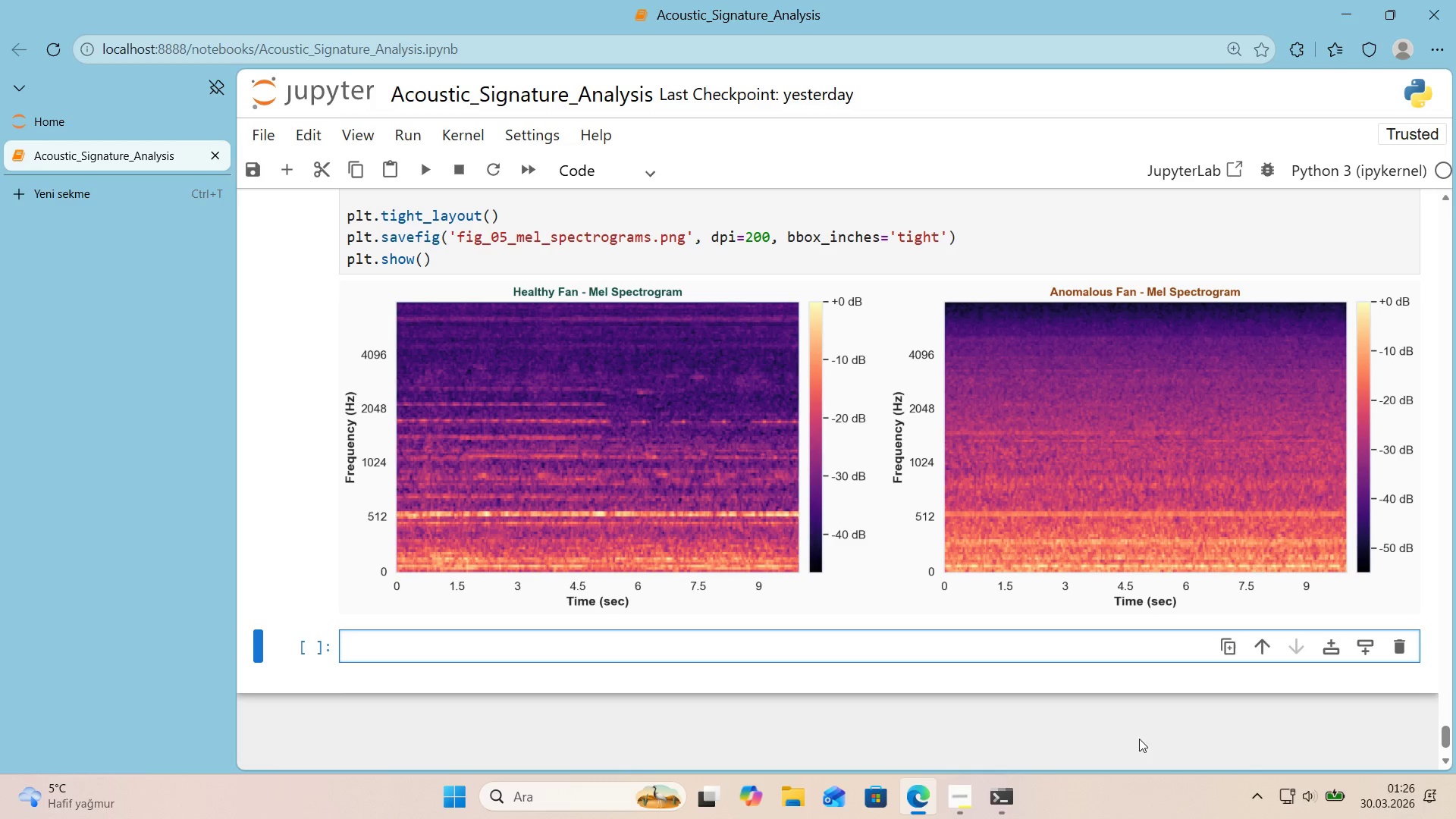 
key(Alt+Control+AltRight)
 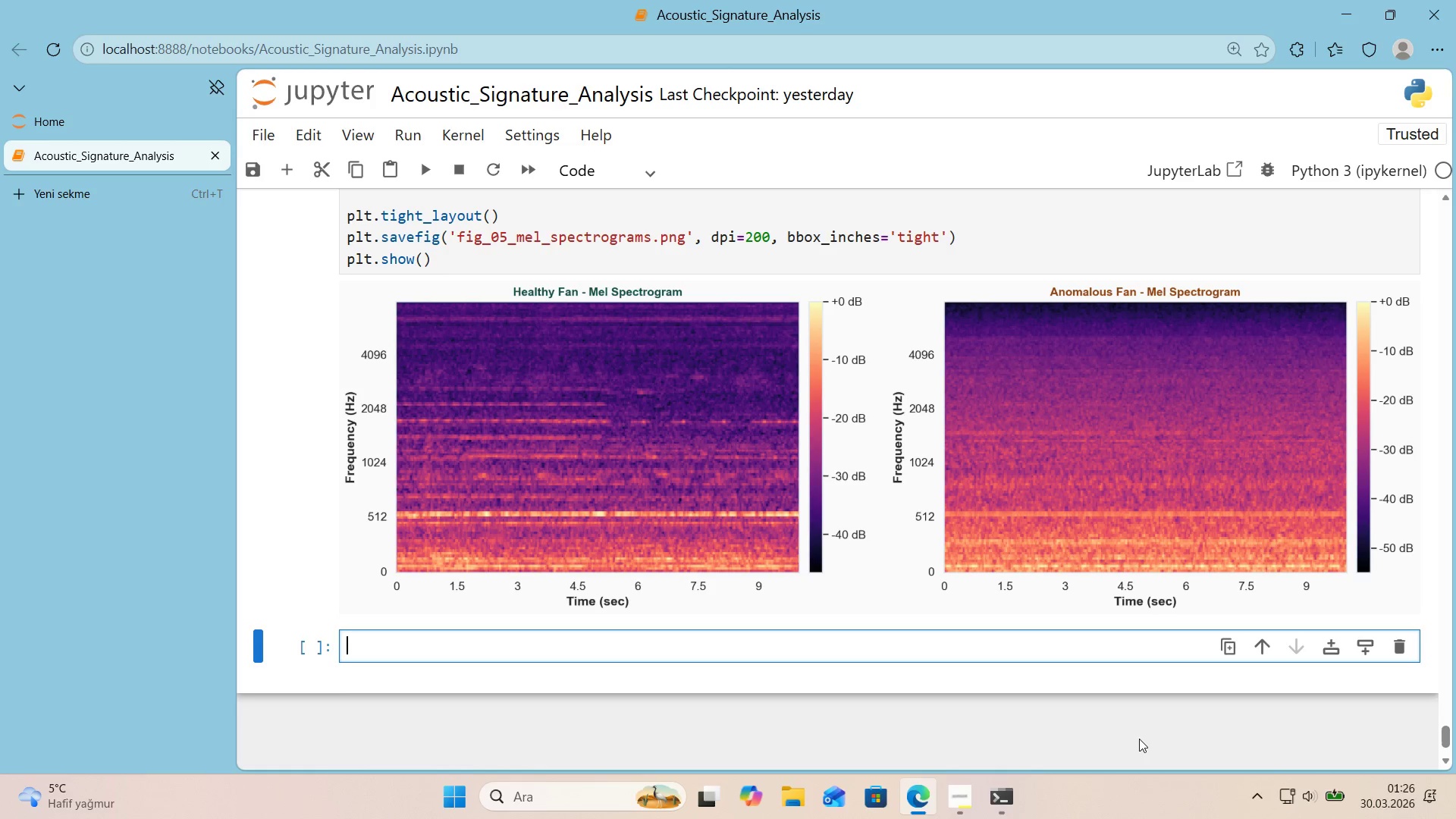 
key(Control+ControlLeft)
 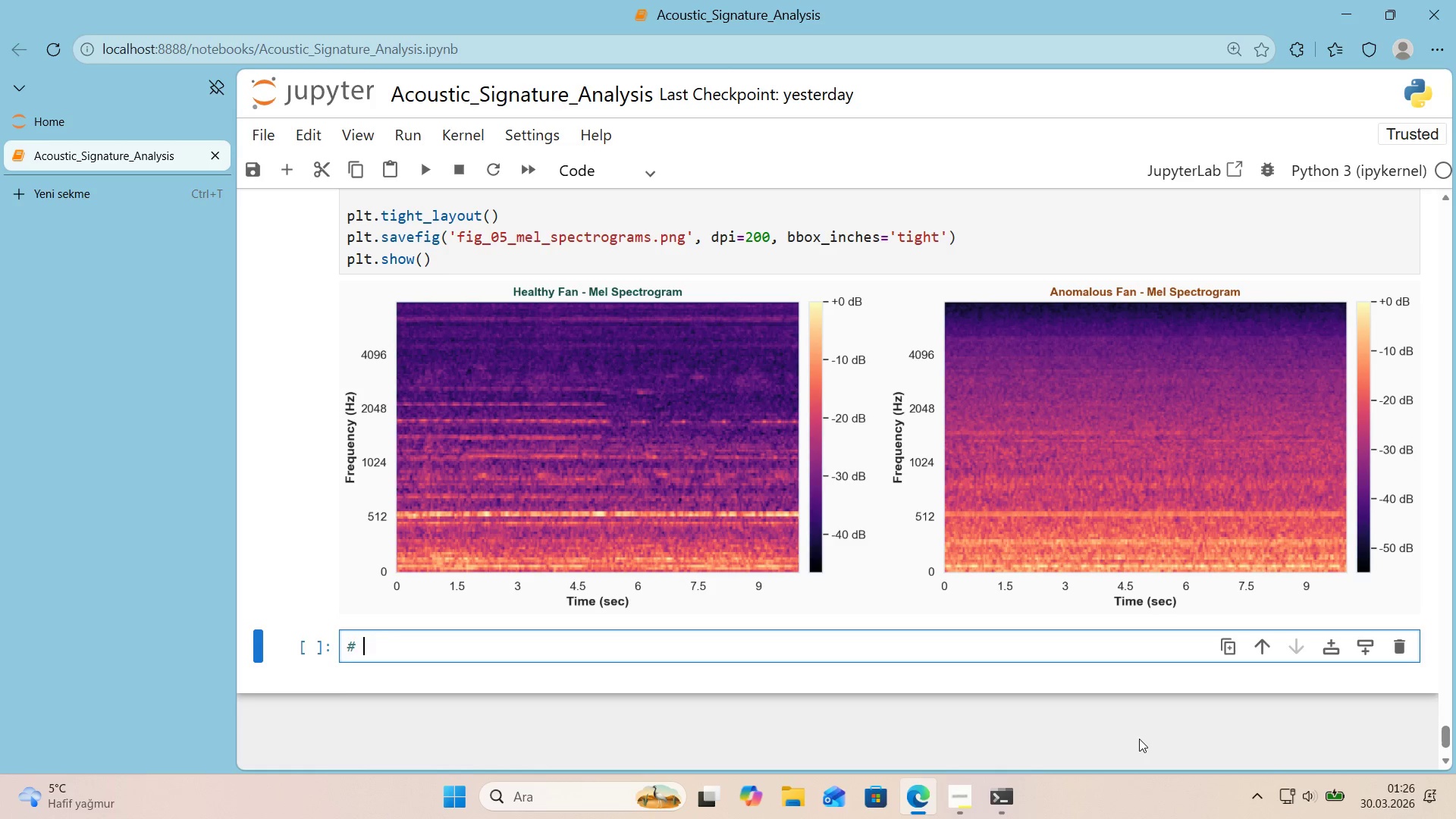 
key(Alt+Control+3)
 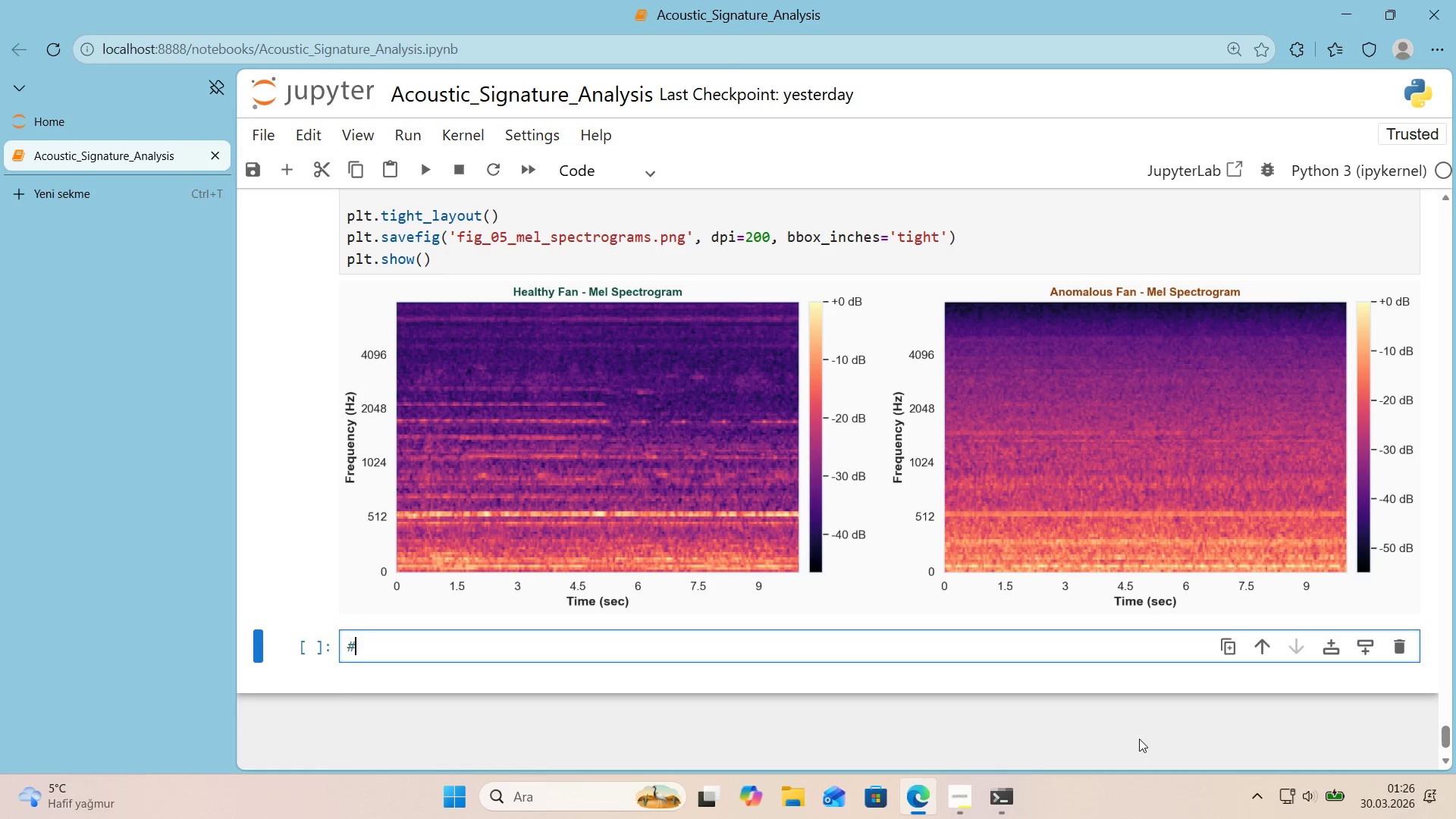 
key(Space)
 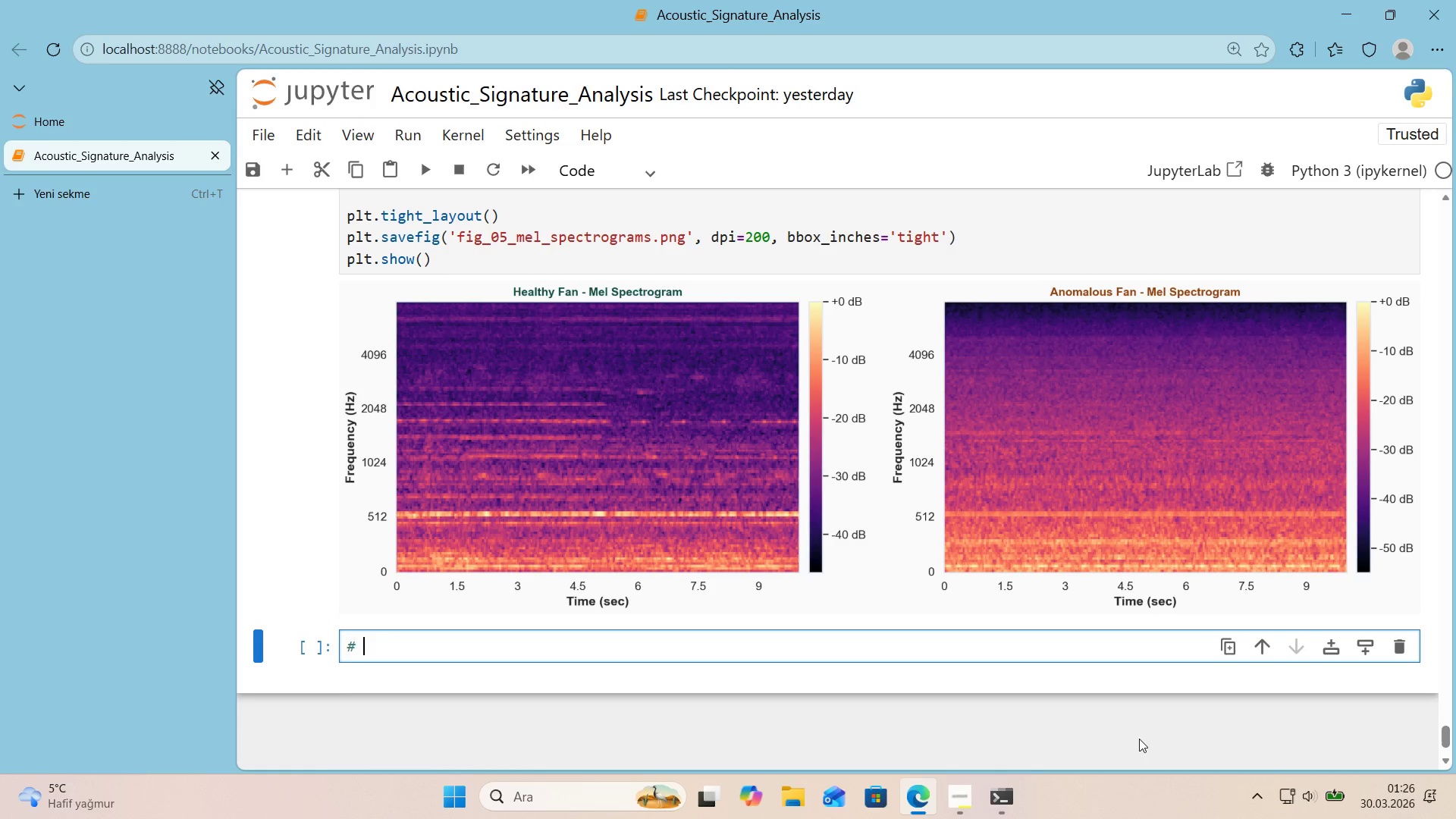 
key(NumpadSubtract)
 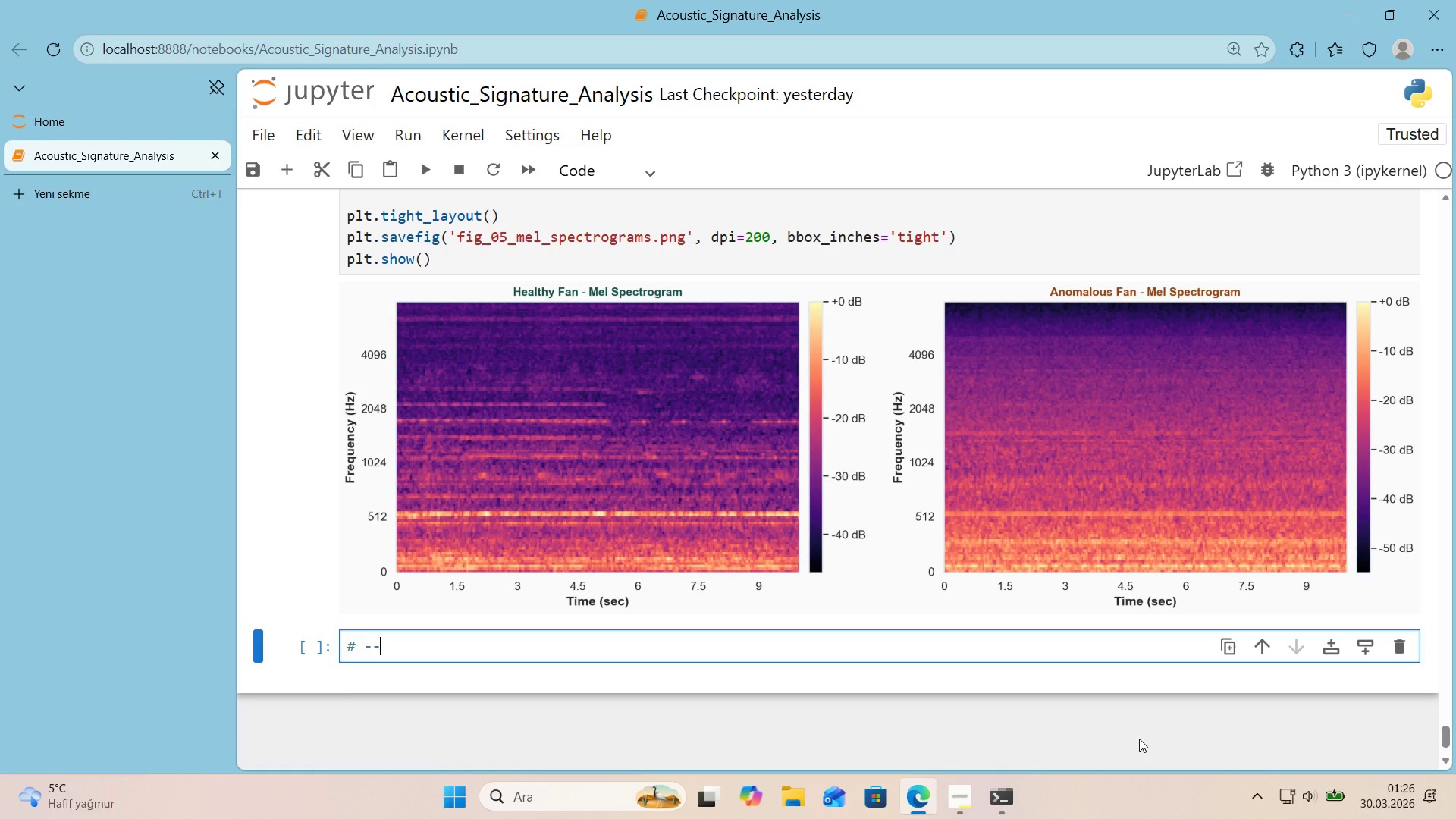 
hold_key(key=NumpadSubtract, duration=1.5)
 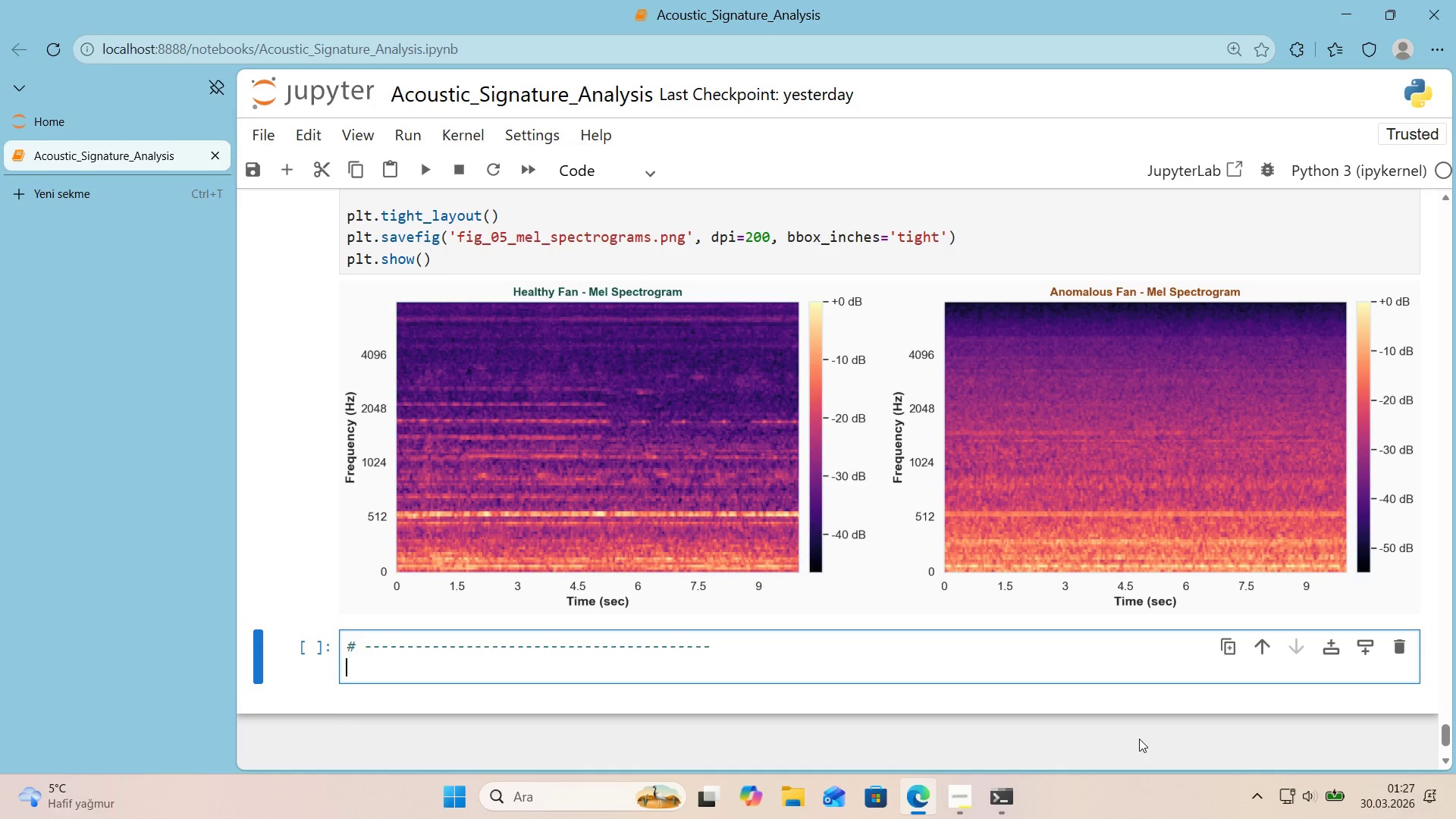 
key(NumpadSubtract)
 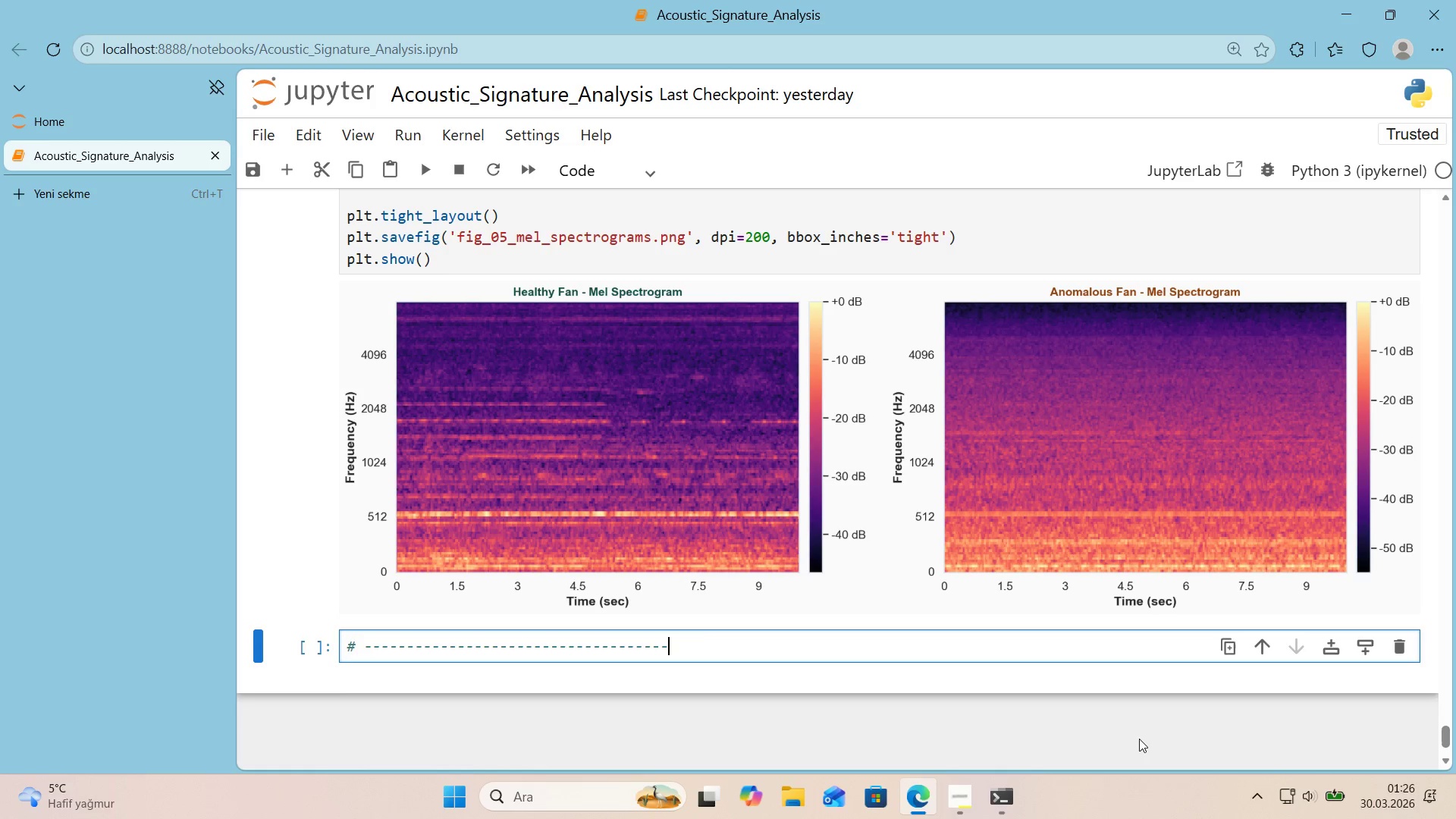 
key(NumpadSubtract)
 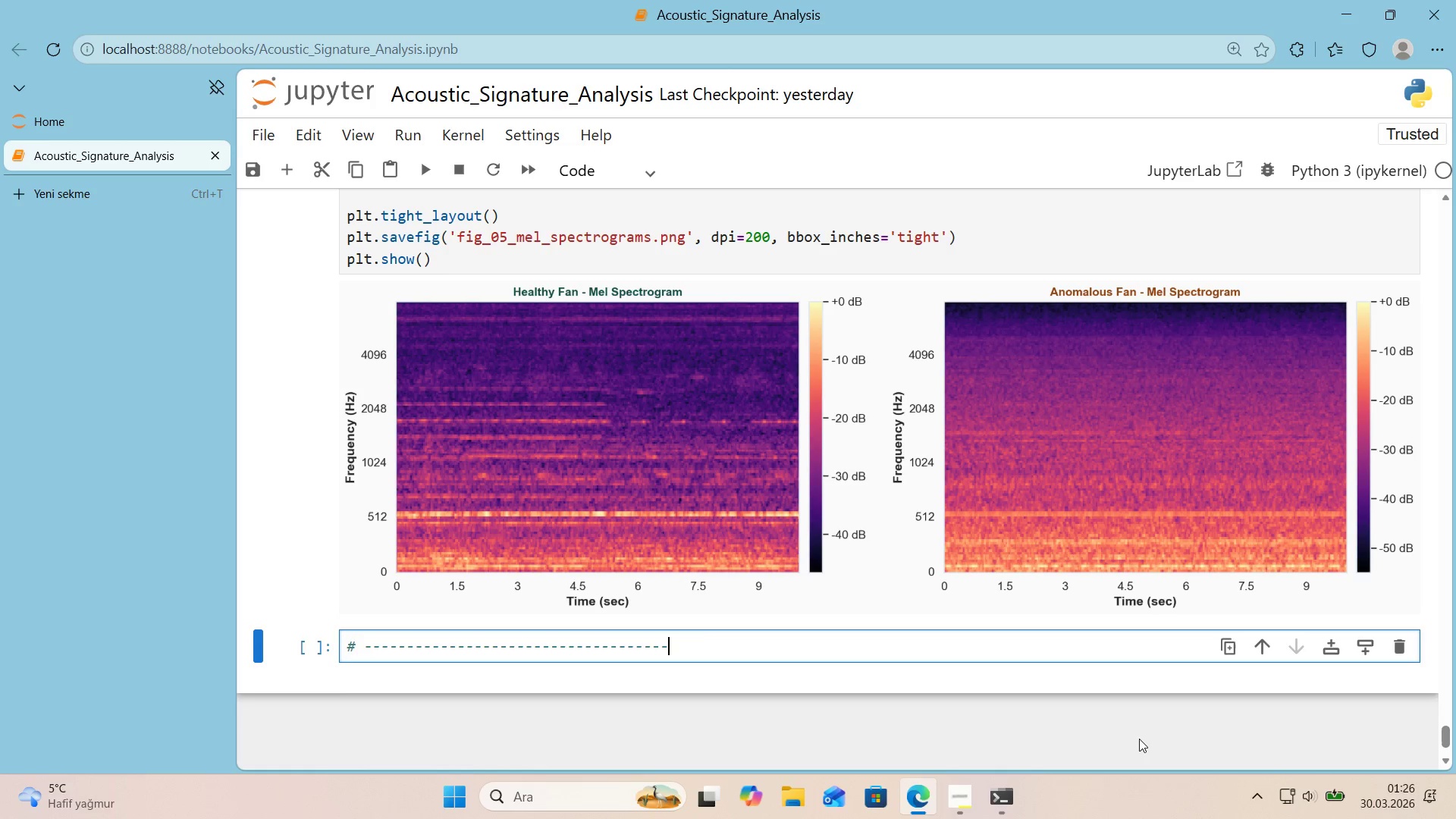 
key(NumpadSubtract)
 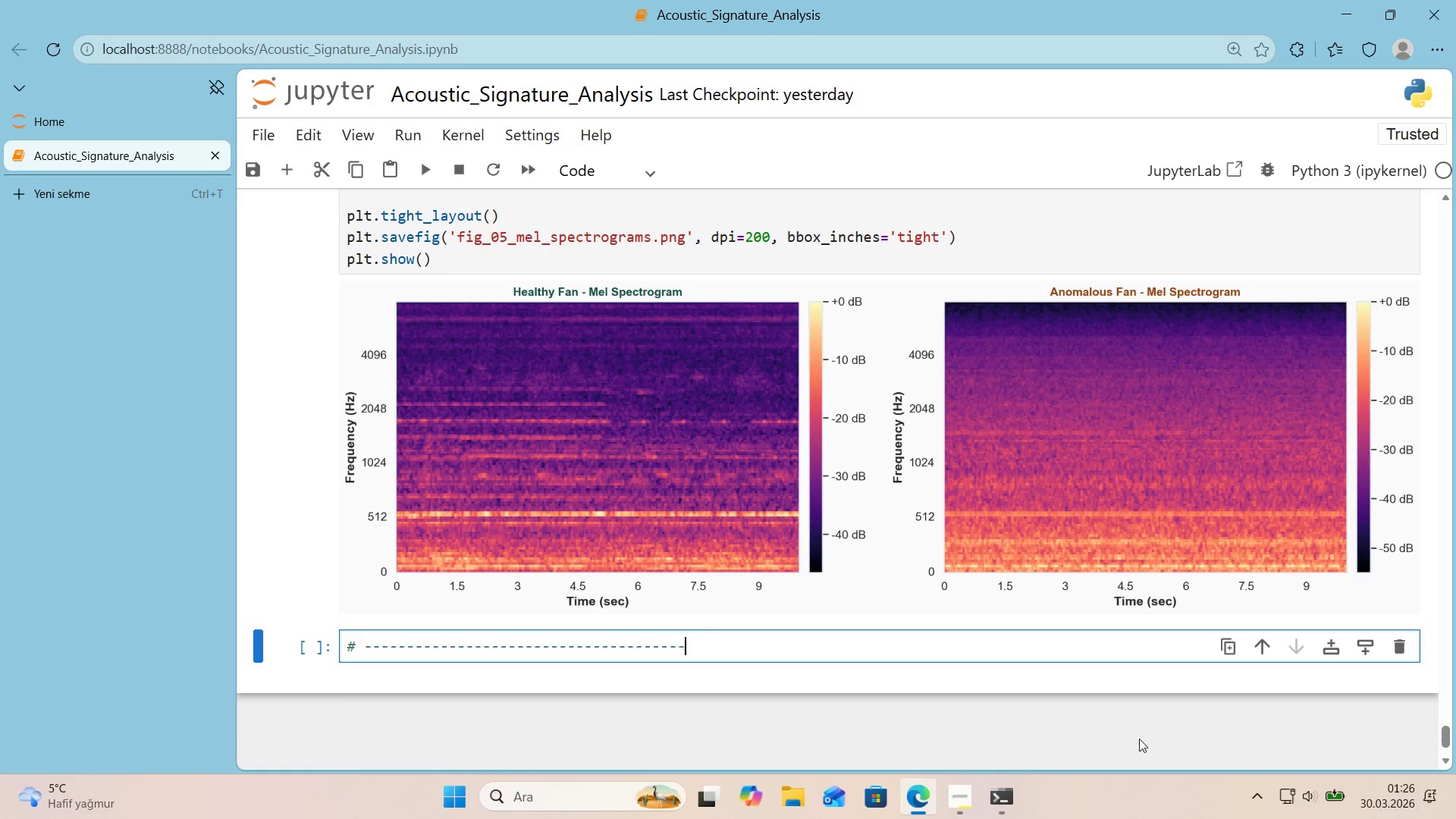 
key(NumpadSubtract)
 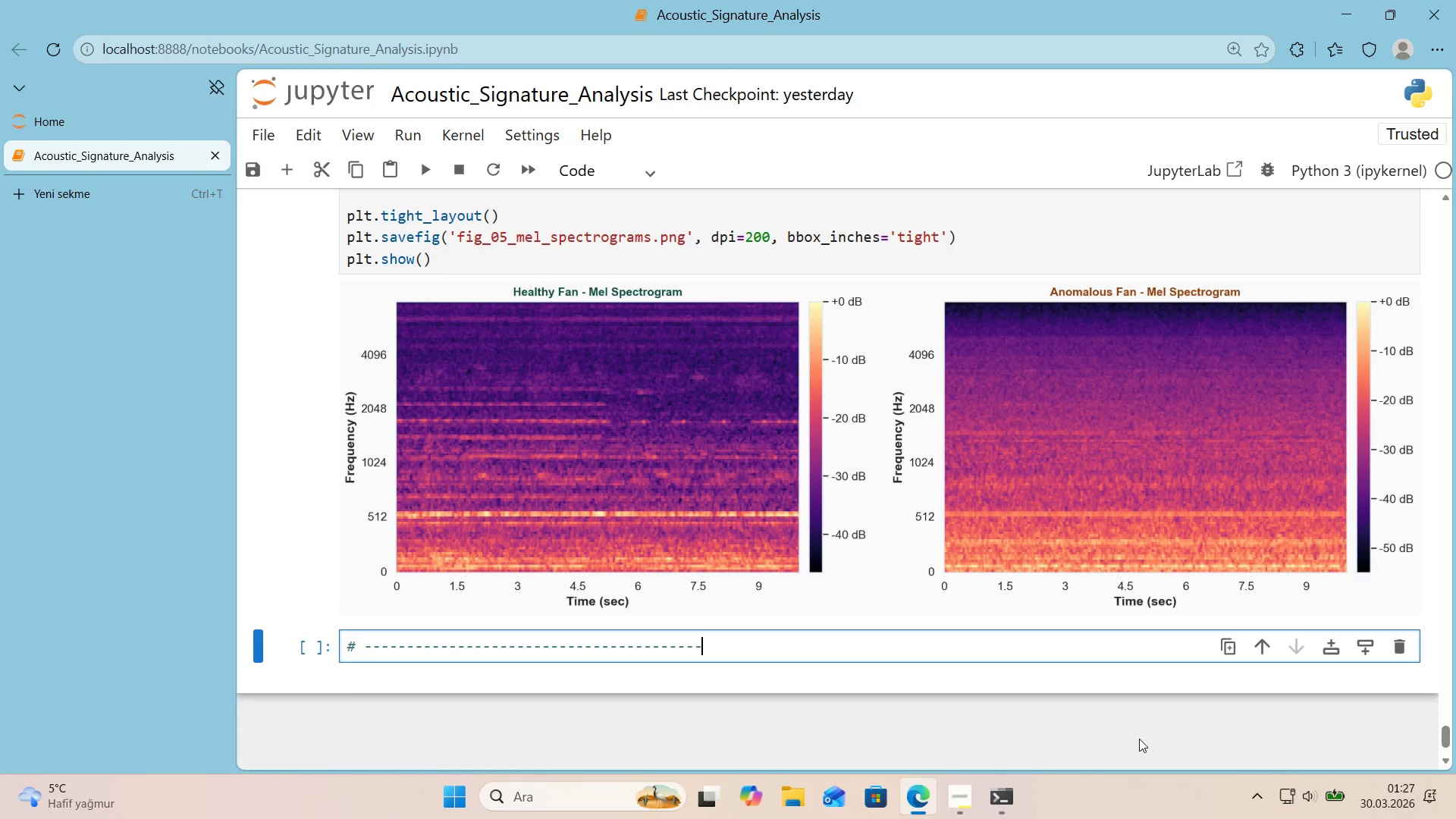 
hold_key(key=NumpadSubtract, duration=2.66)
 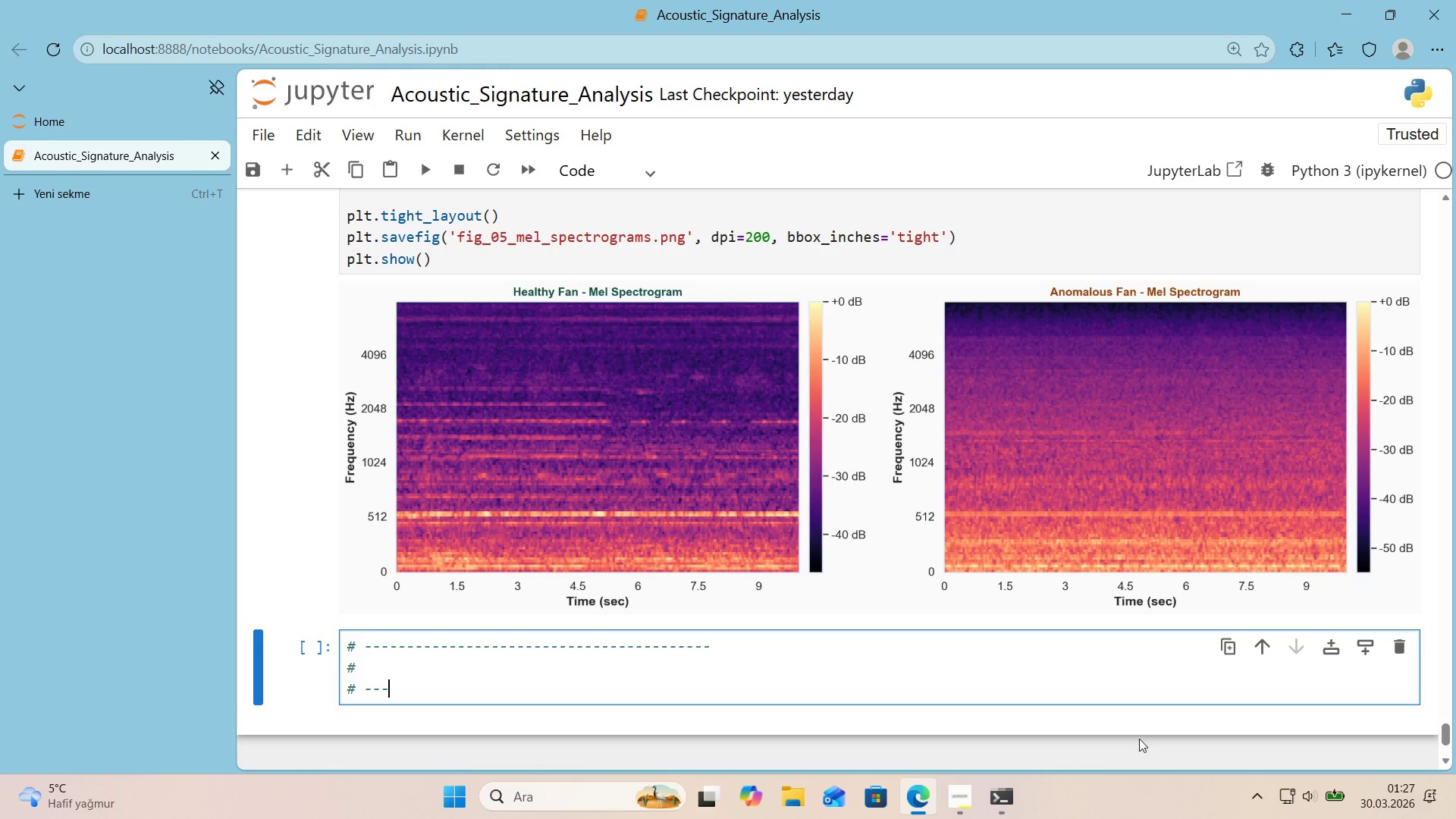 
key(Enter)
 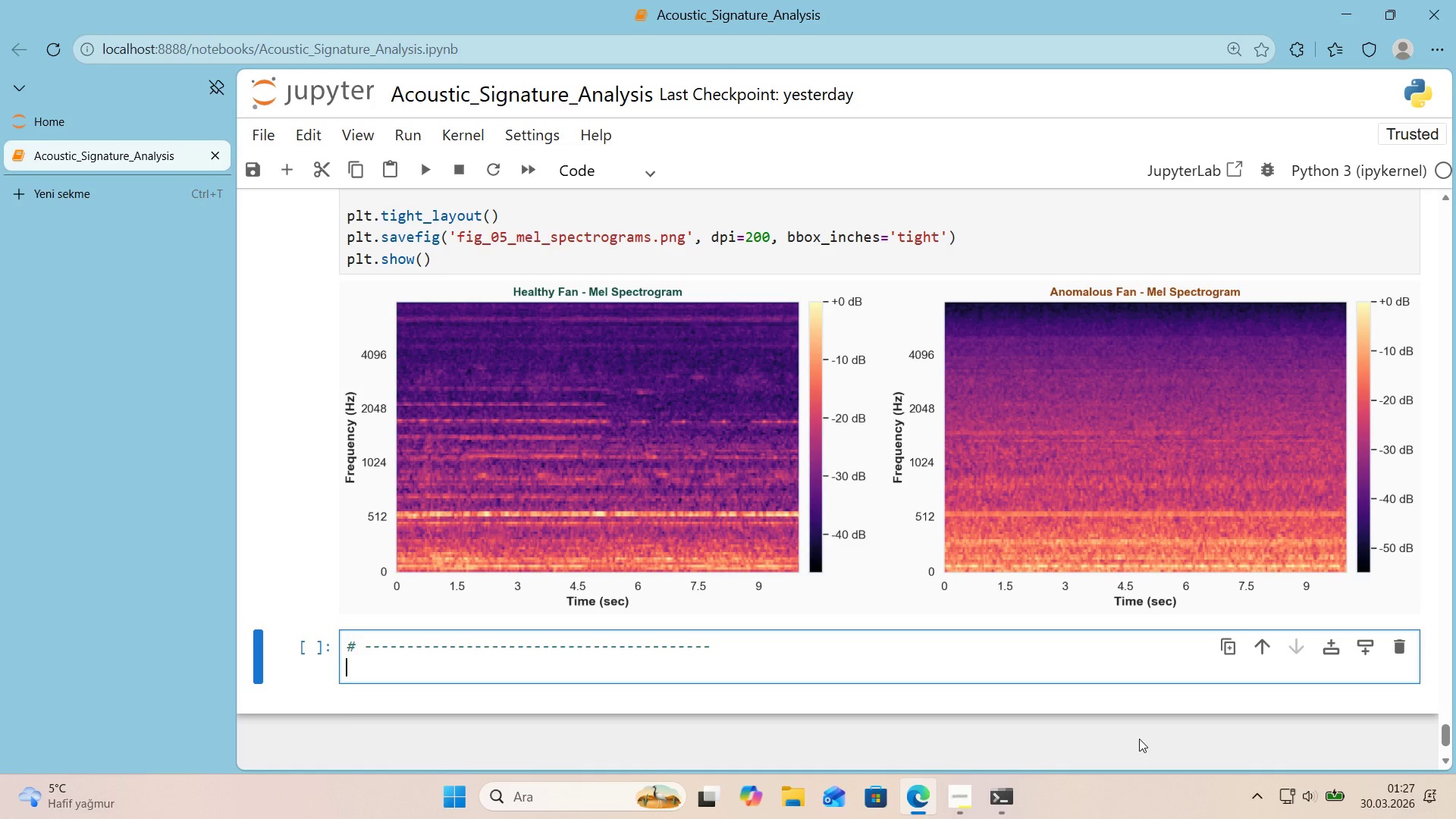 
key(Alt+Control+AltRight)
 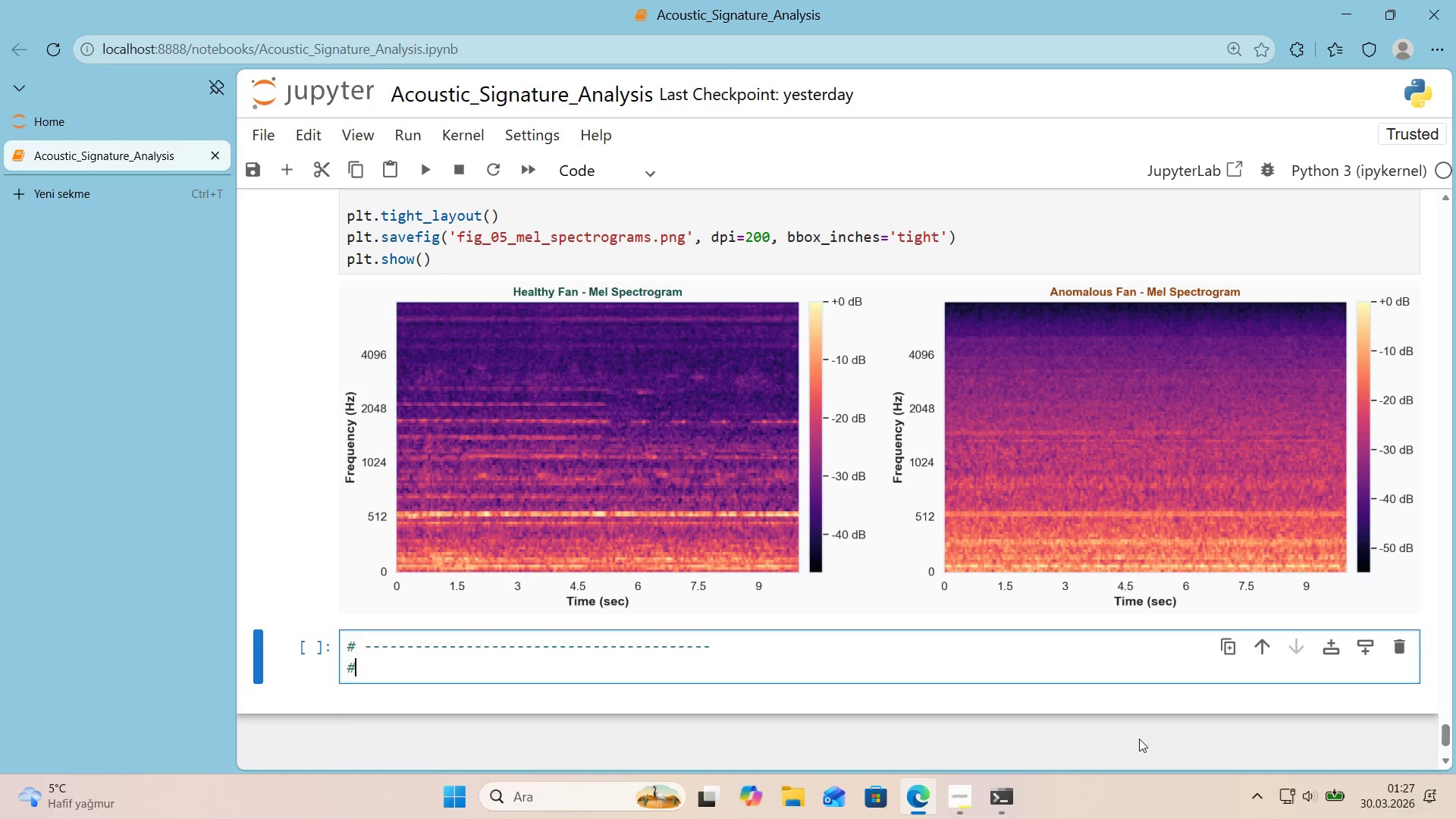 
key(Control+ControlLeft)
 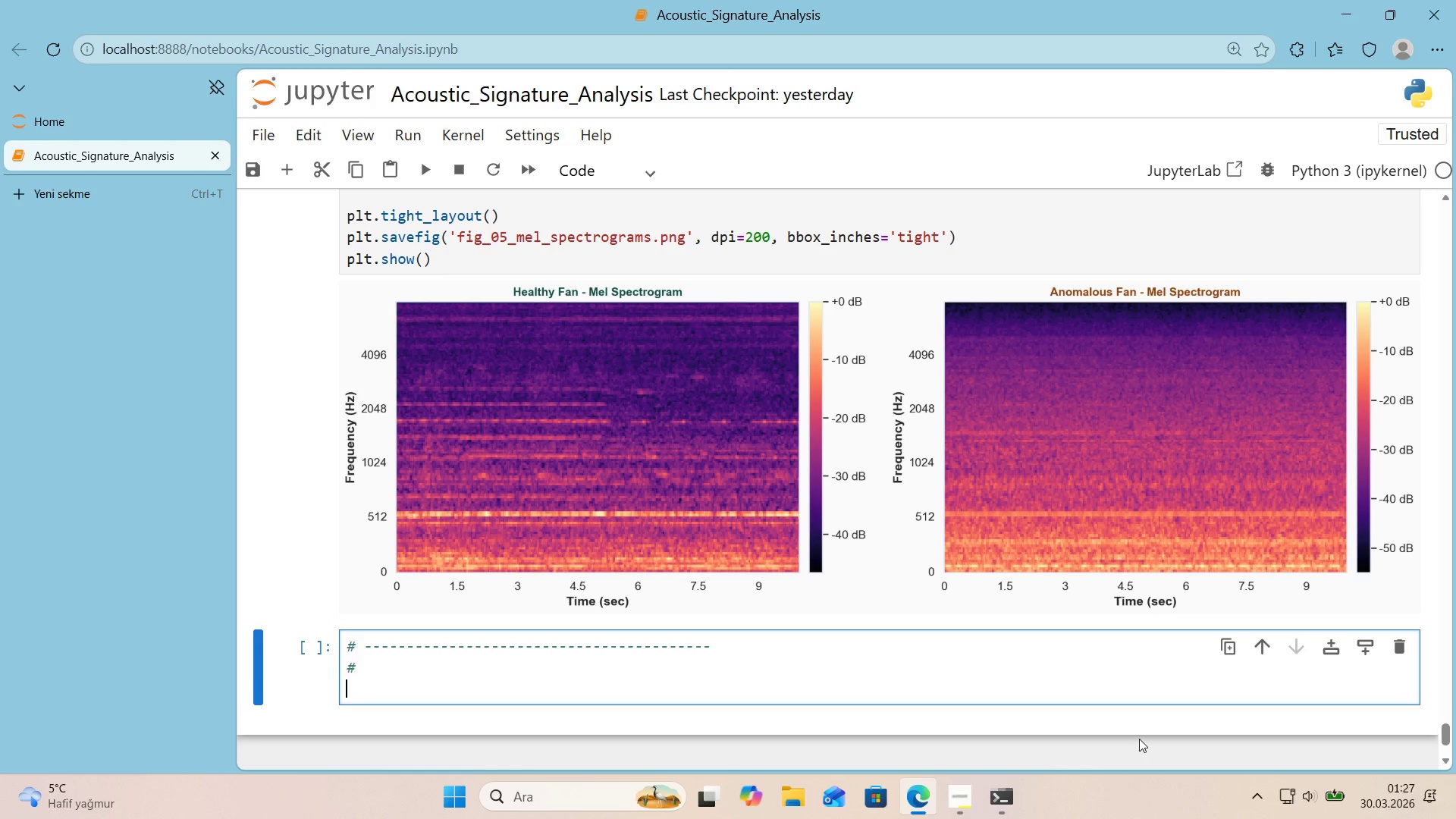 
key(Alt+Control+3)
 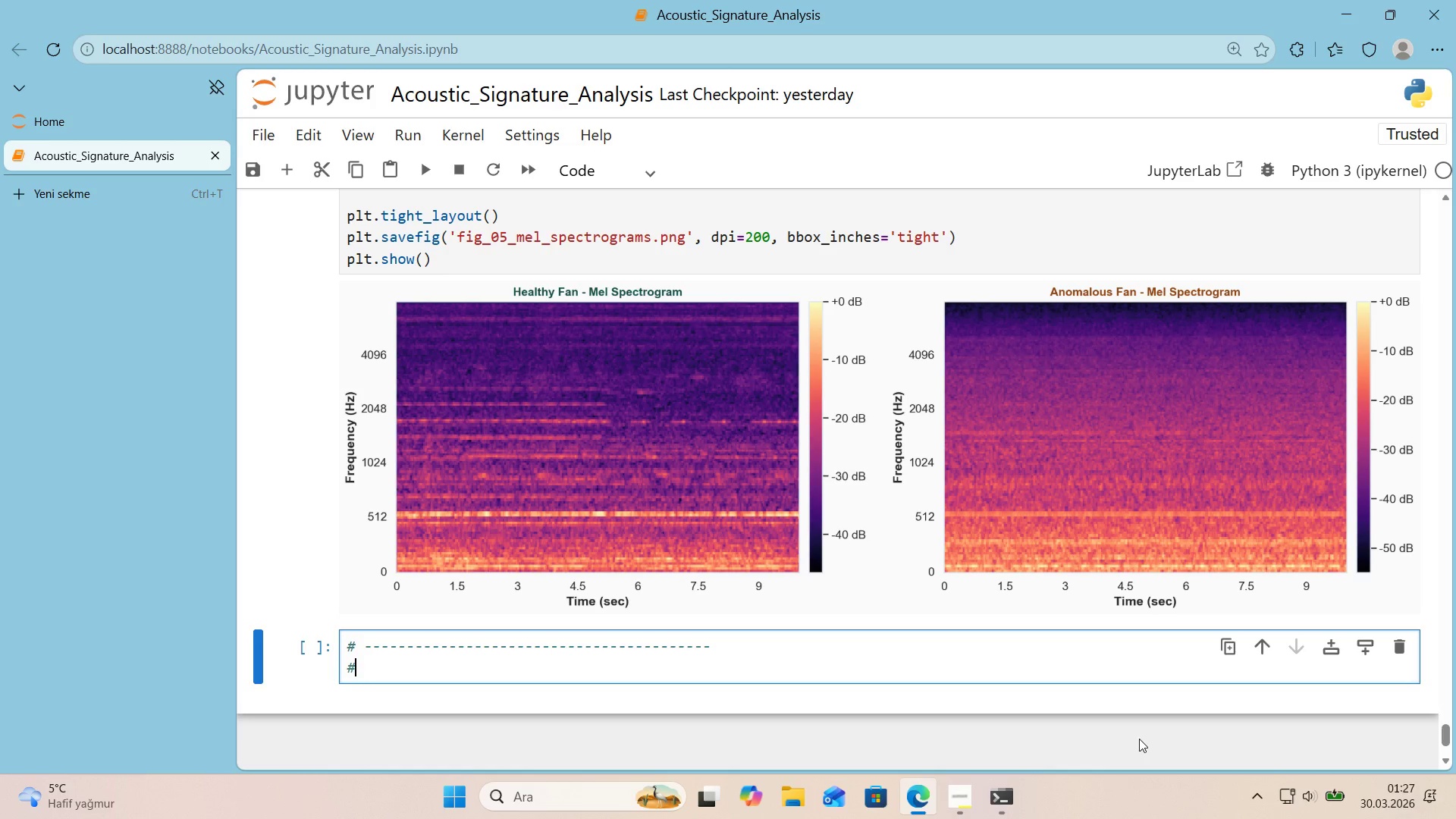 
key(Enter)
 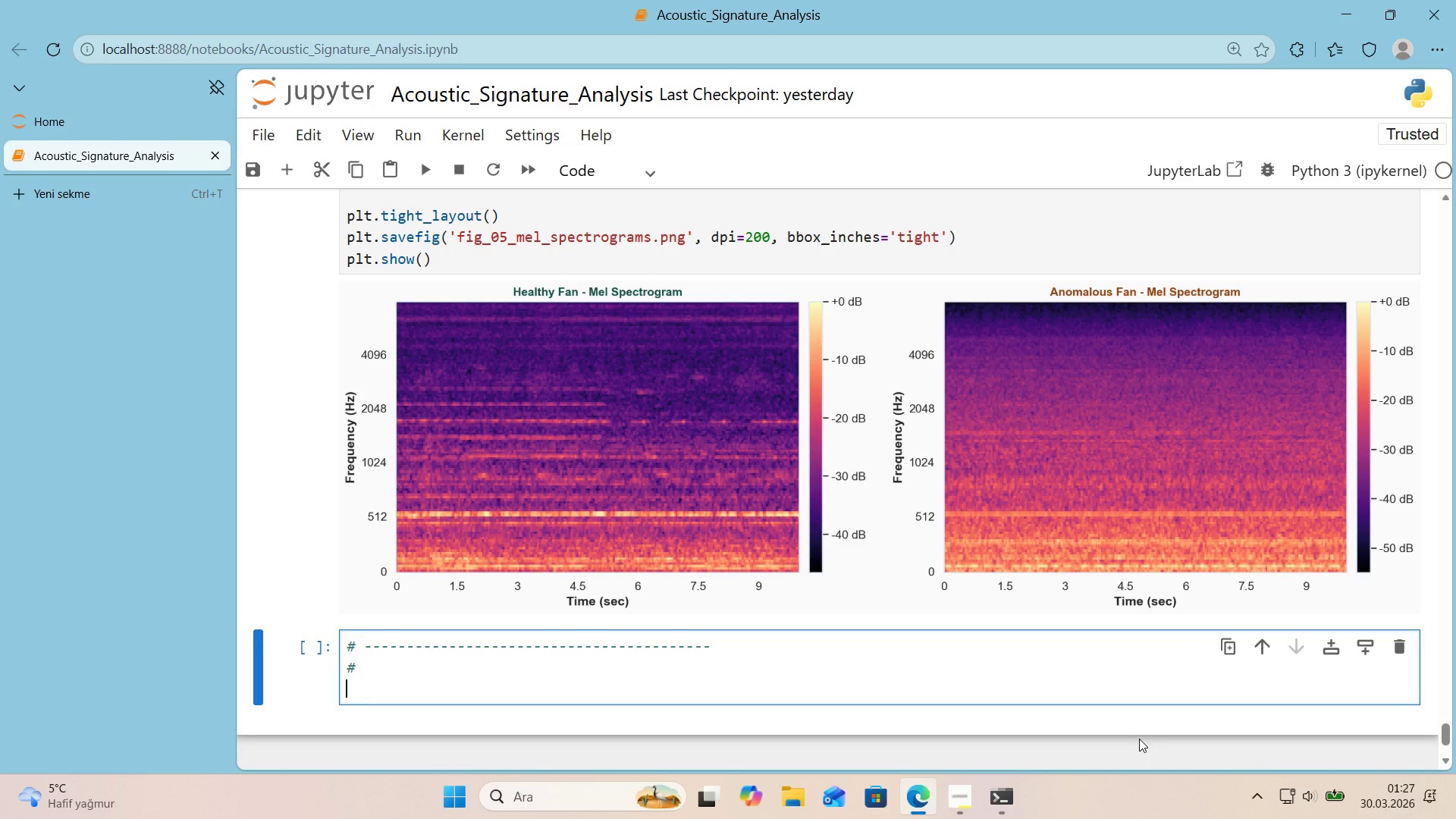 
key(Alt+Control+AltRight)
 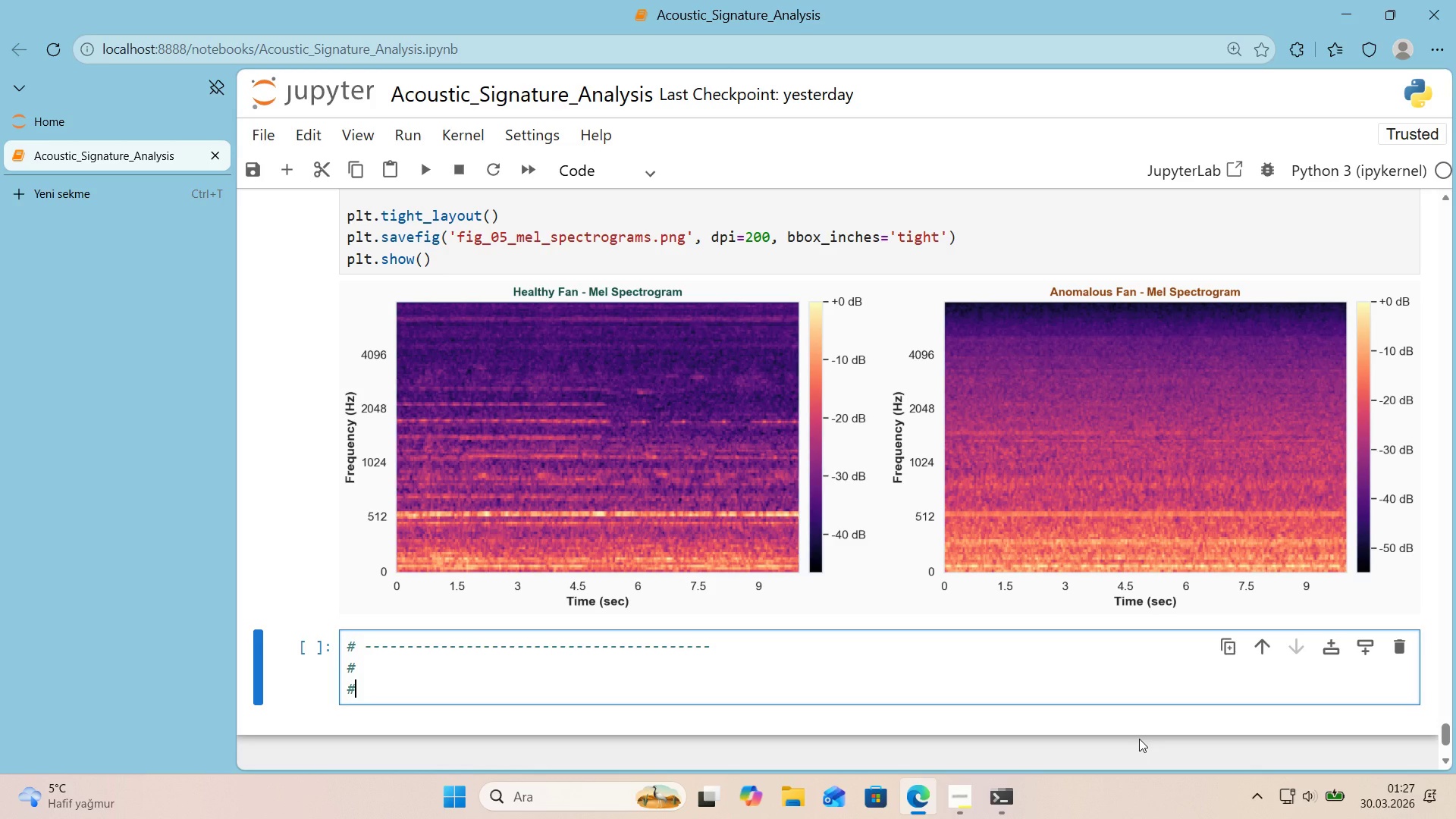 
key(Control+ControlLeft)
 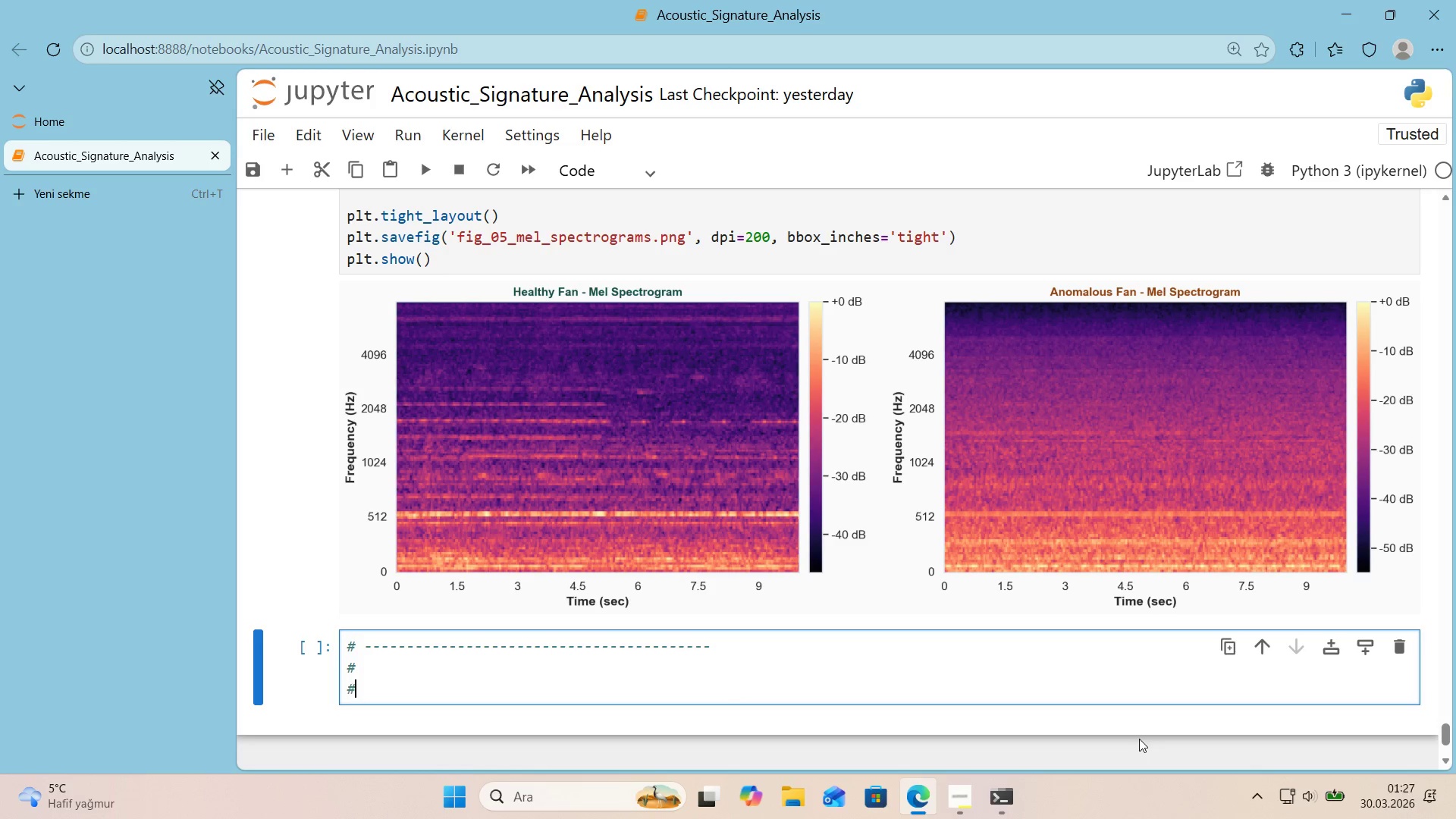 
key(Alt+Control+3)
 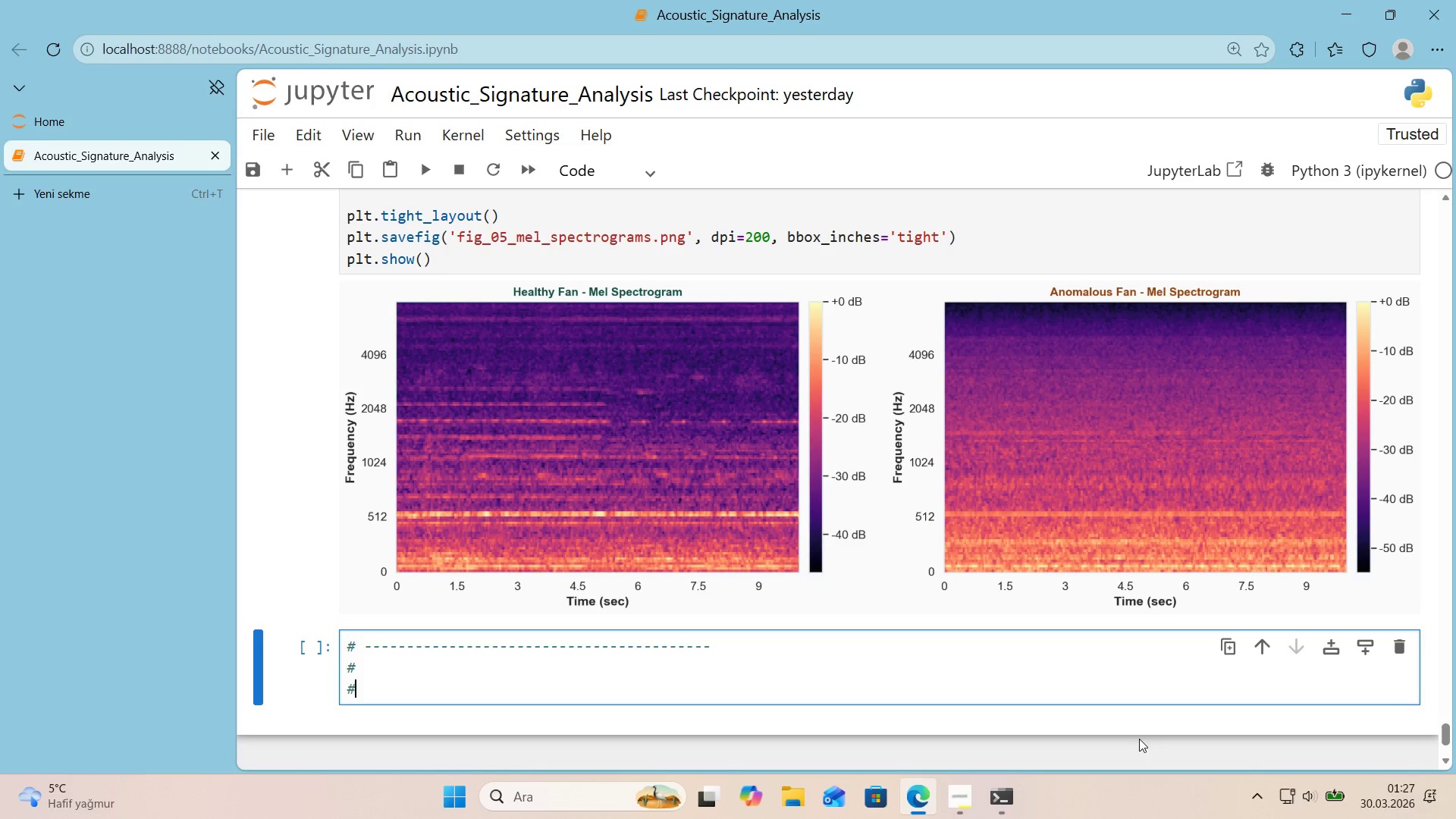 
key(Space)
 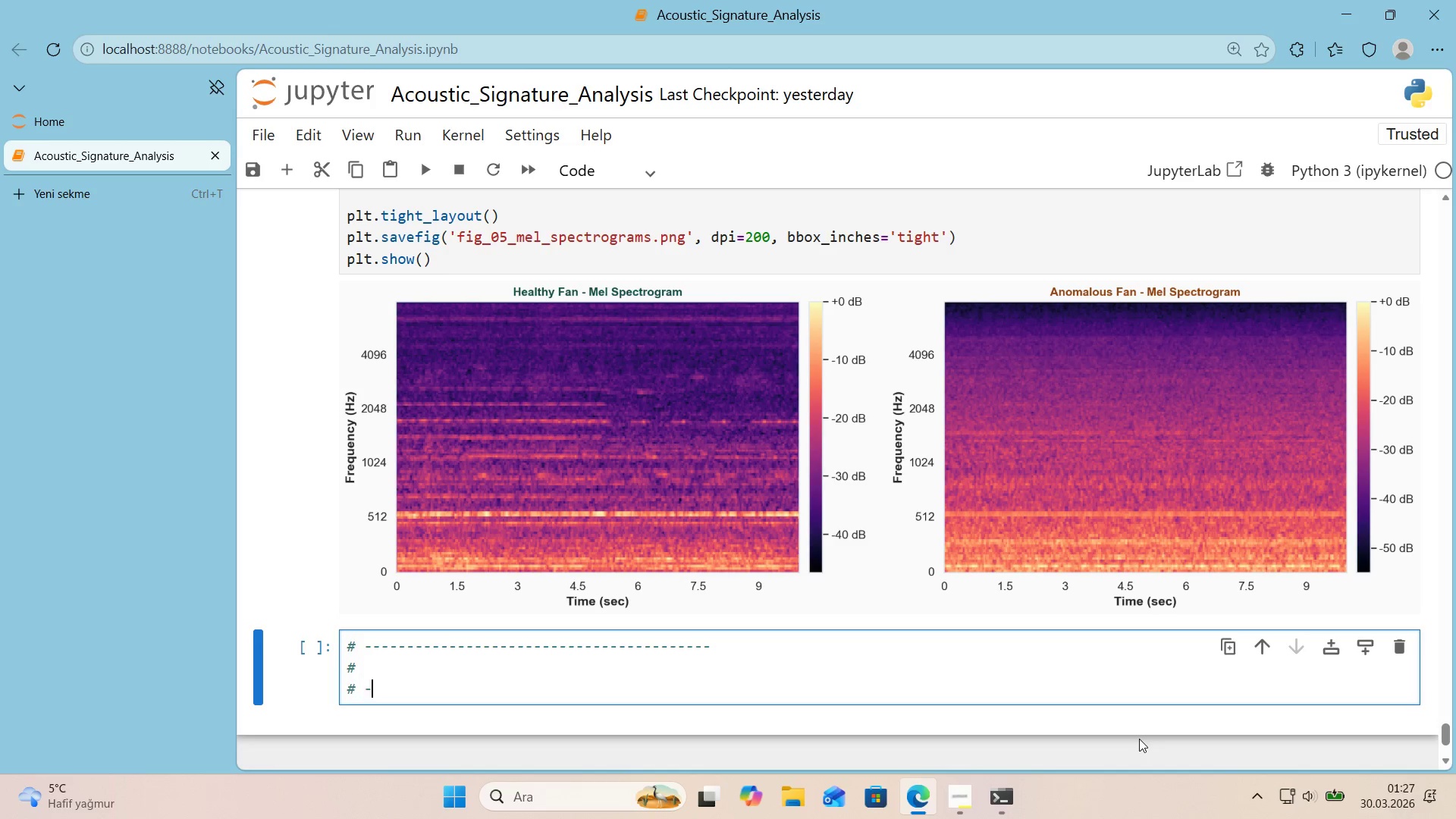 
hold_key(key=NumpadSubtract, duration=1.53)
 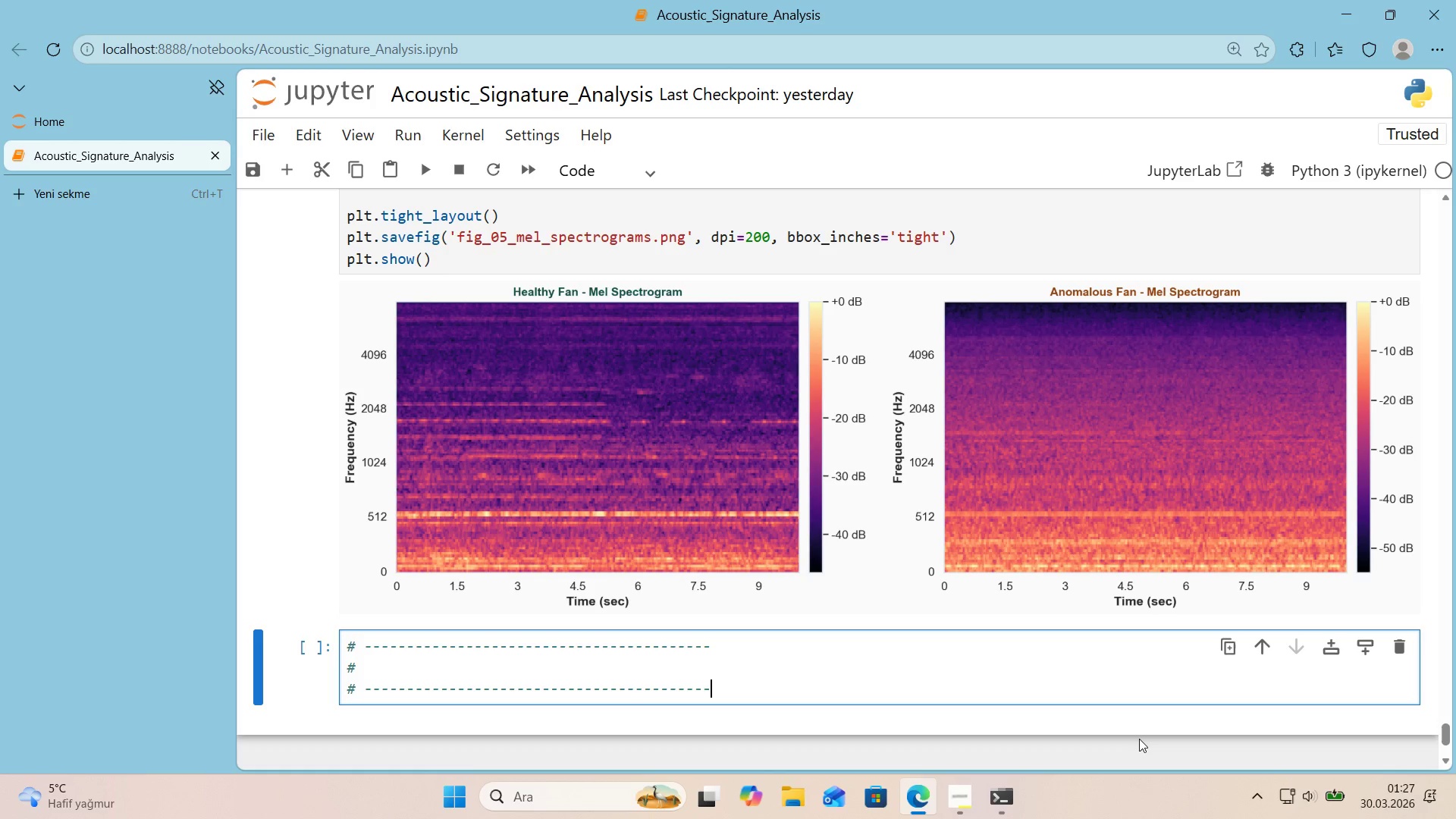 
key(NumpadSubtract)
 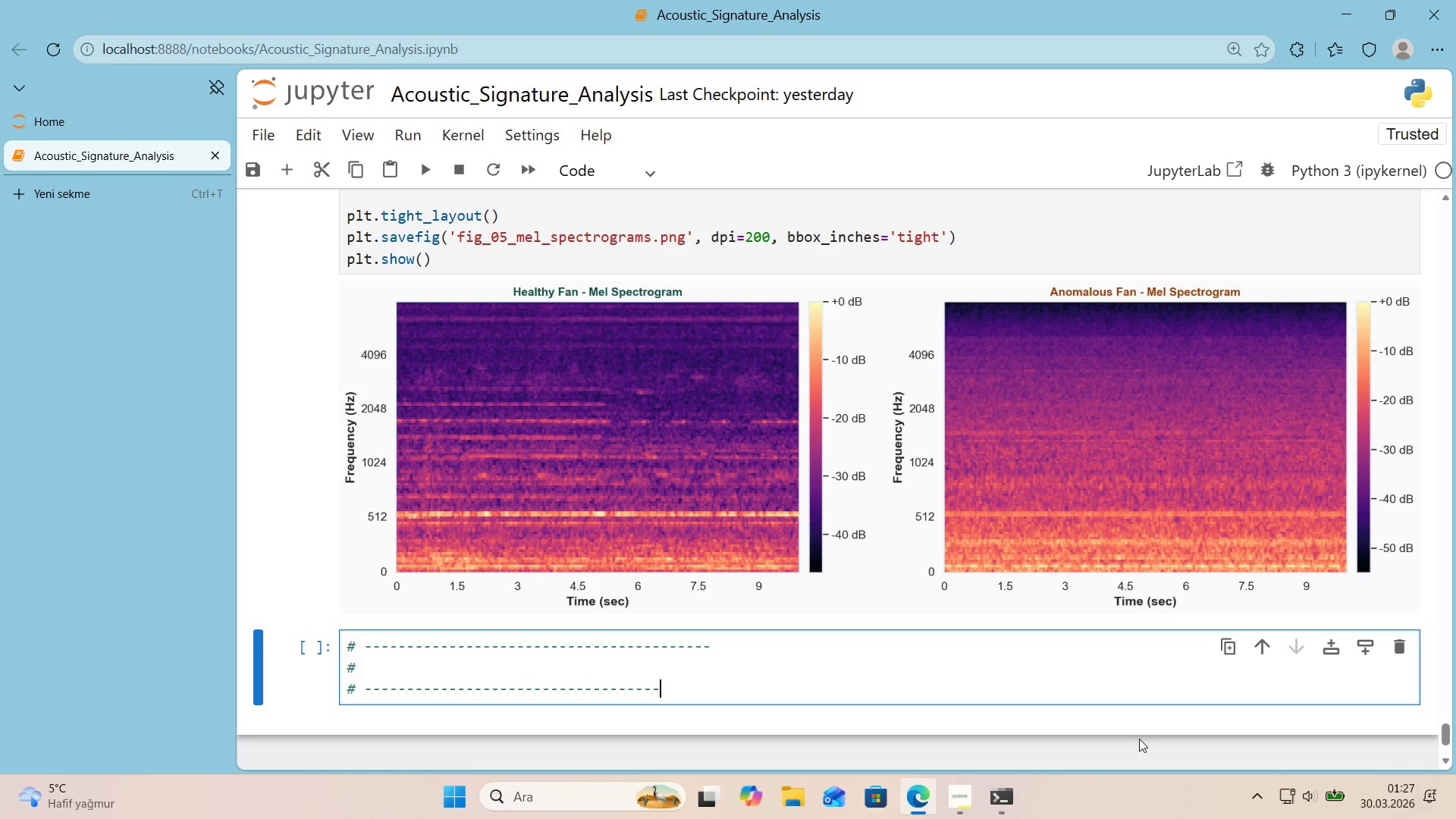 
key(NumpadSubtract)
 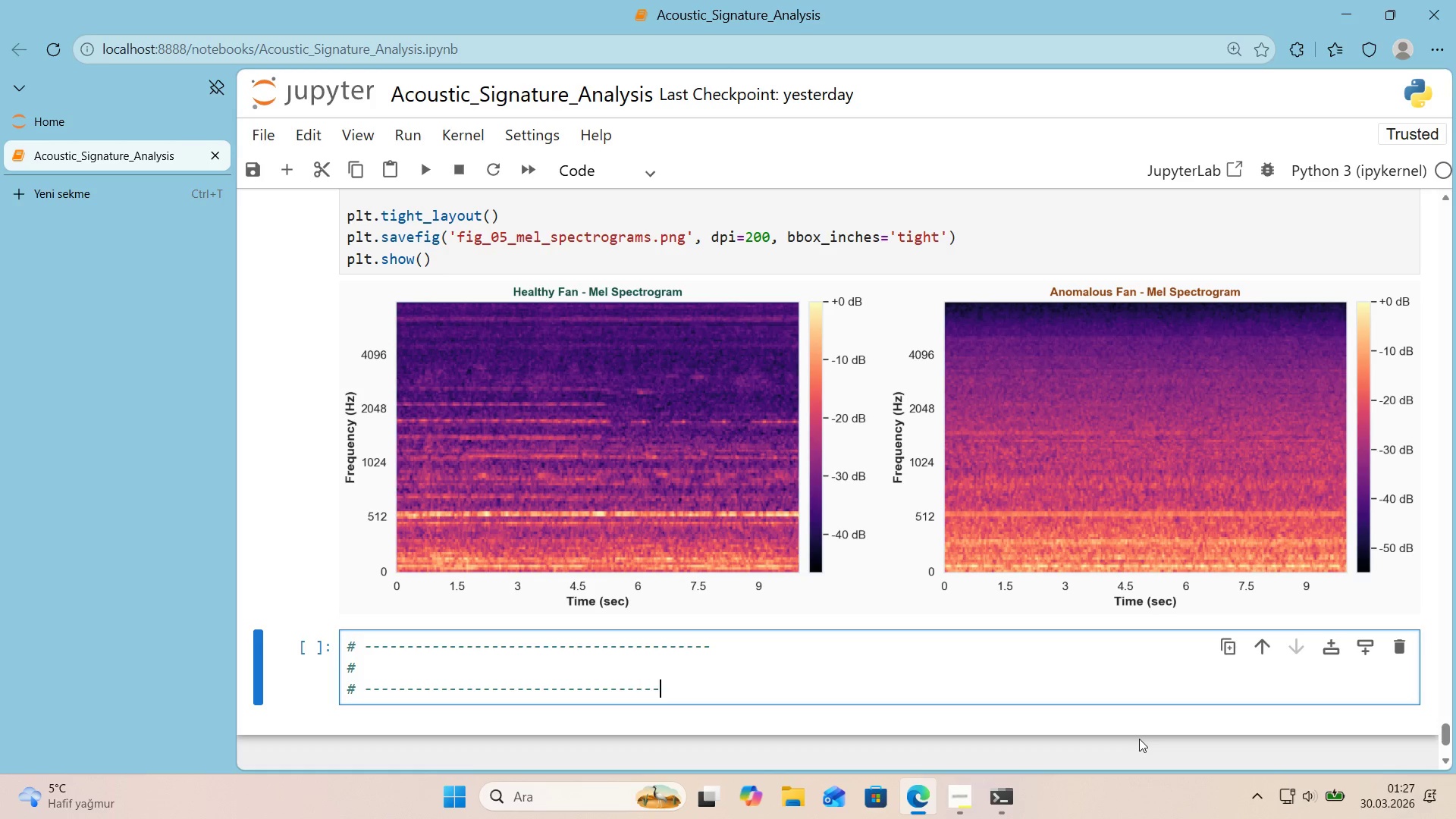 
key(NumpadSubtract)
 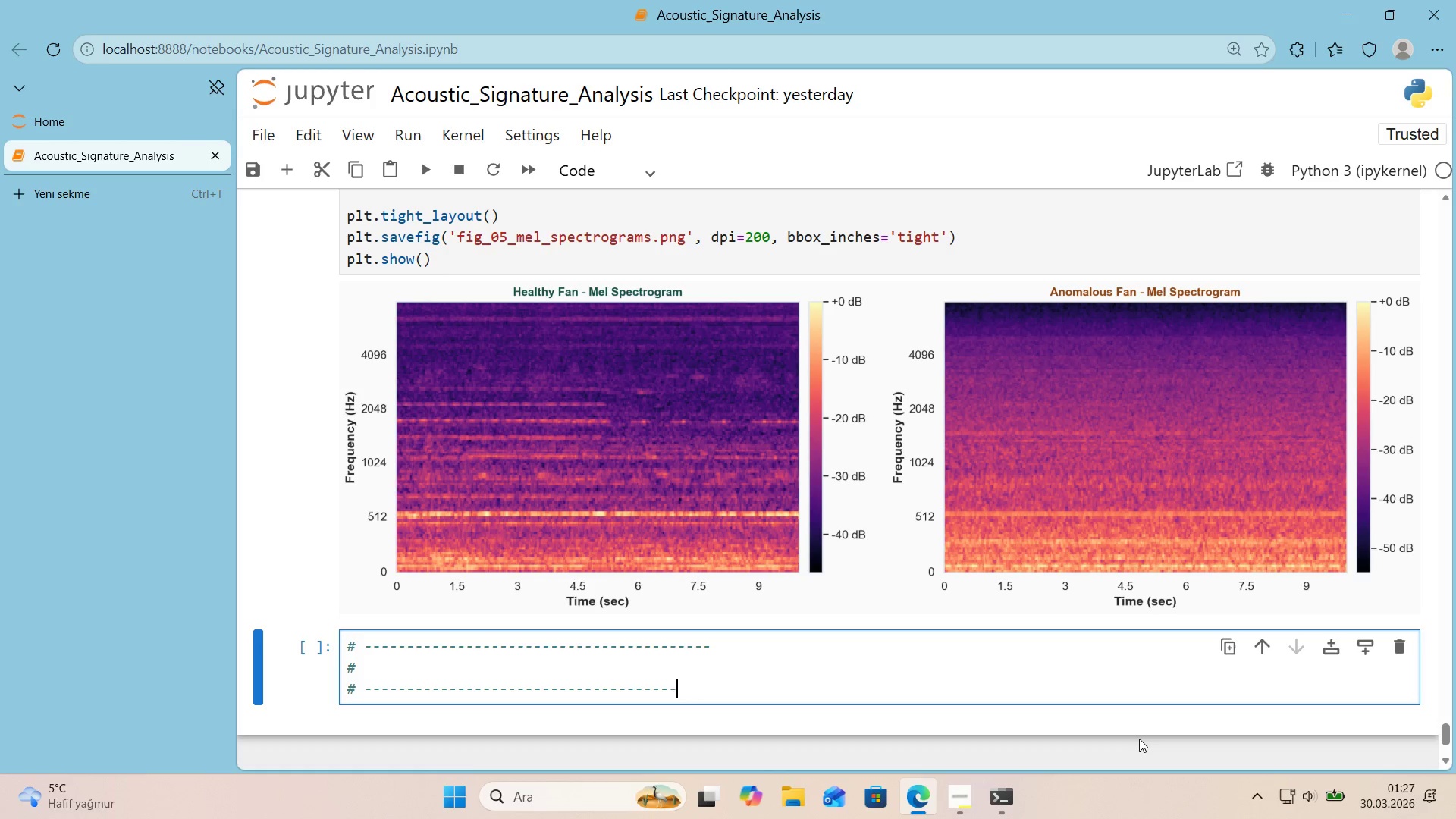 
key(NumpadSubtract)
 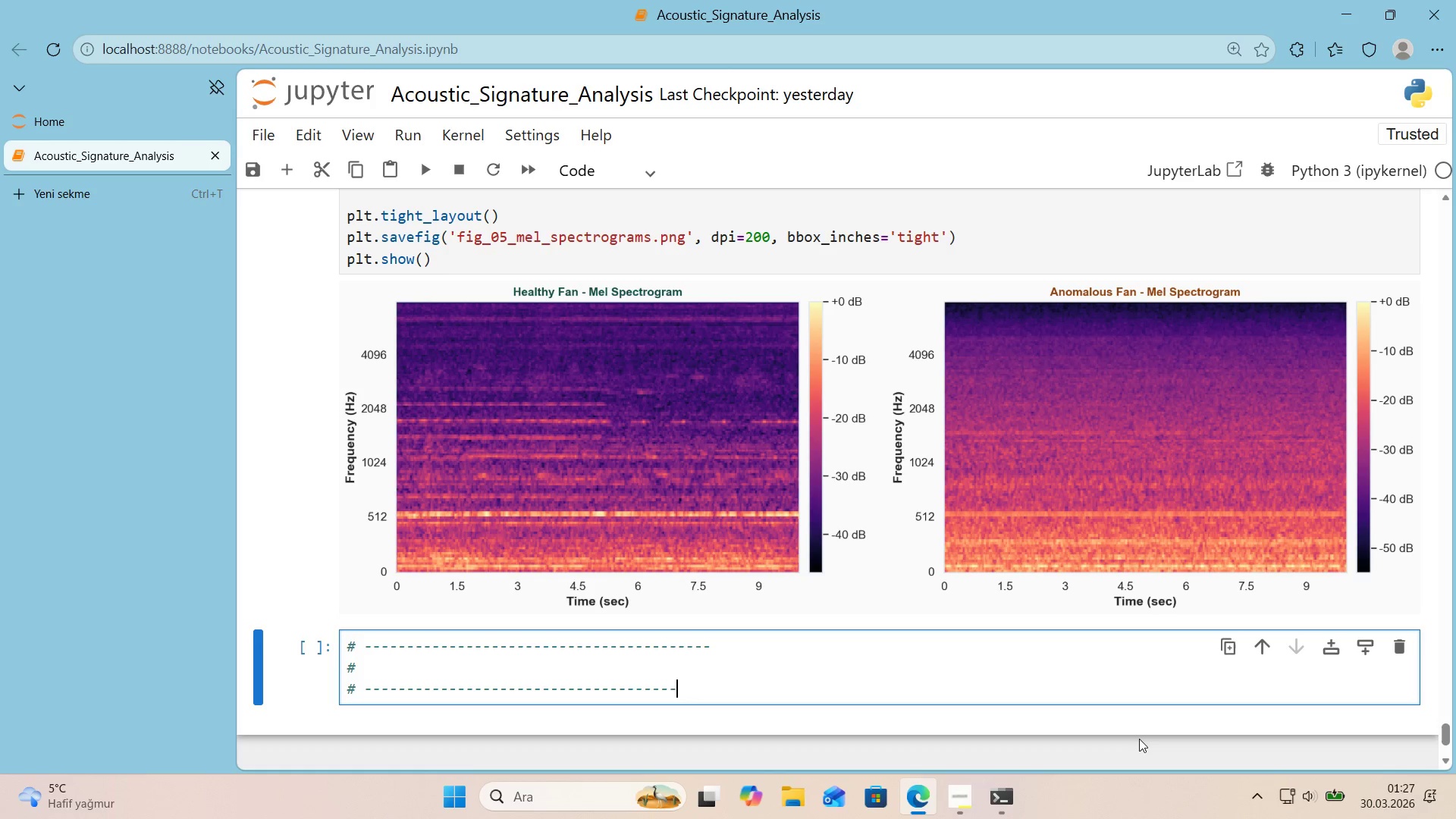 
key(NumpadSubtract)
 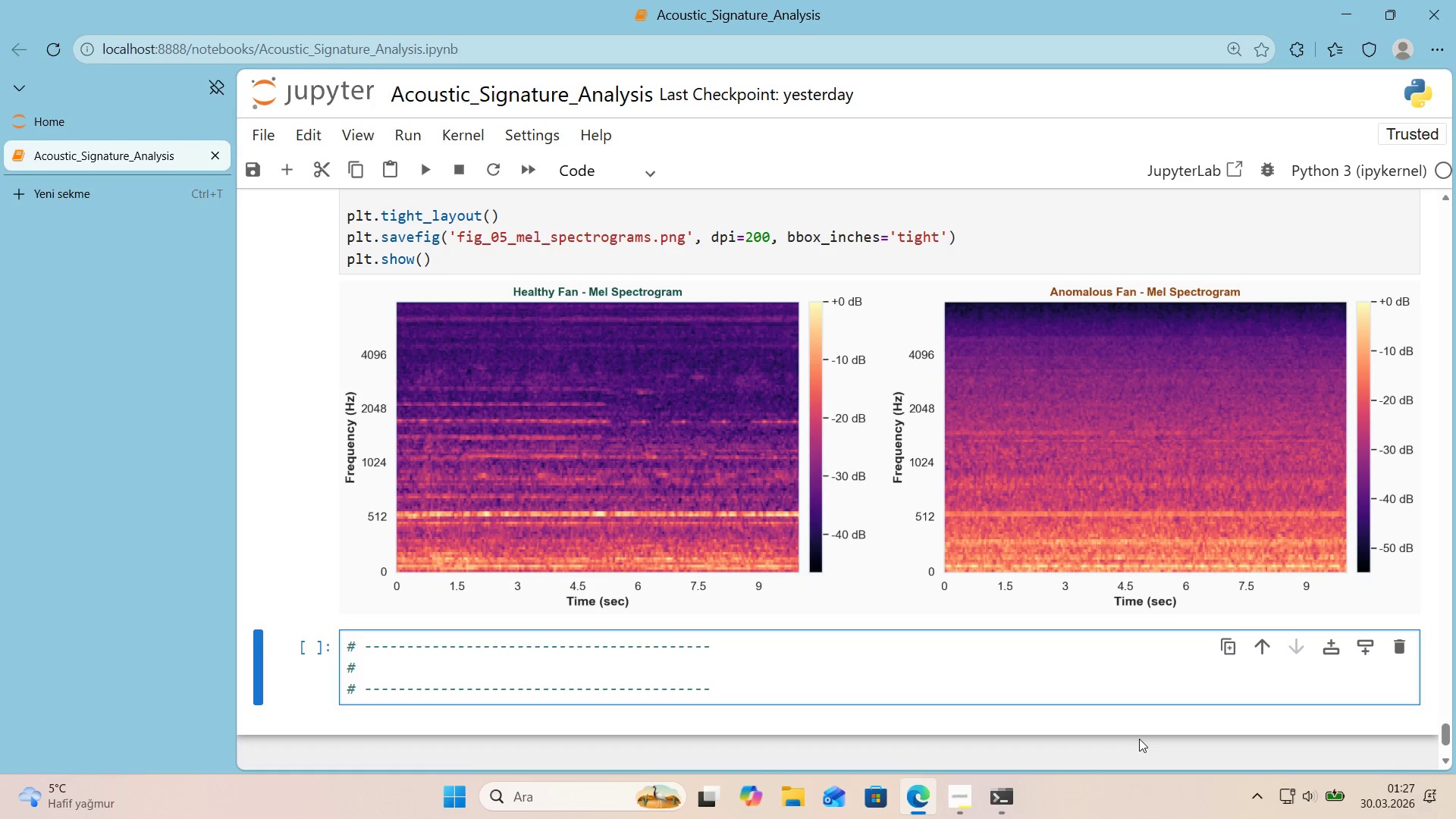 
key(ArrowUp)
 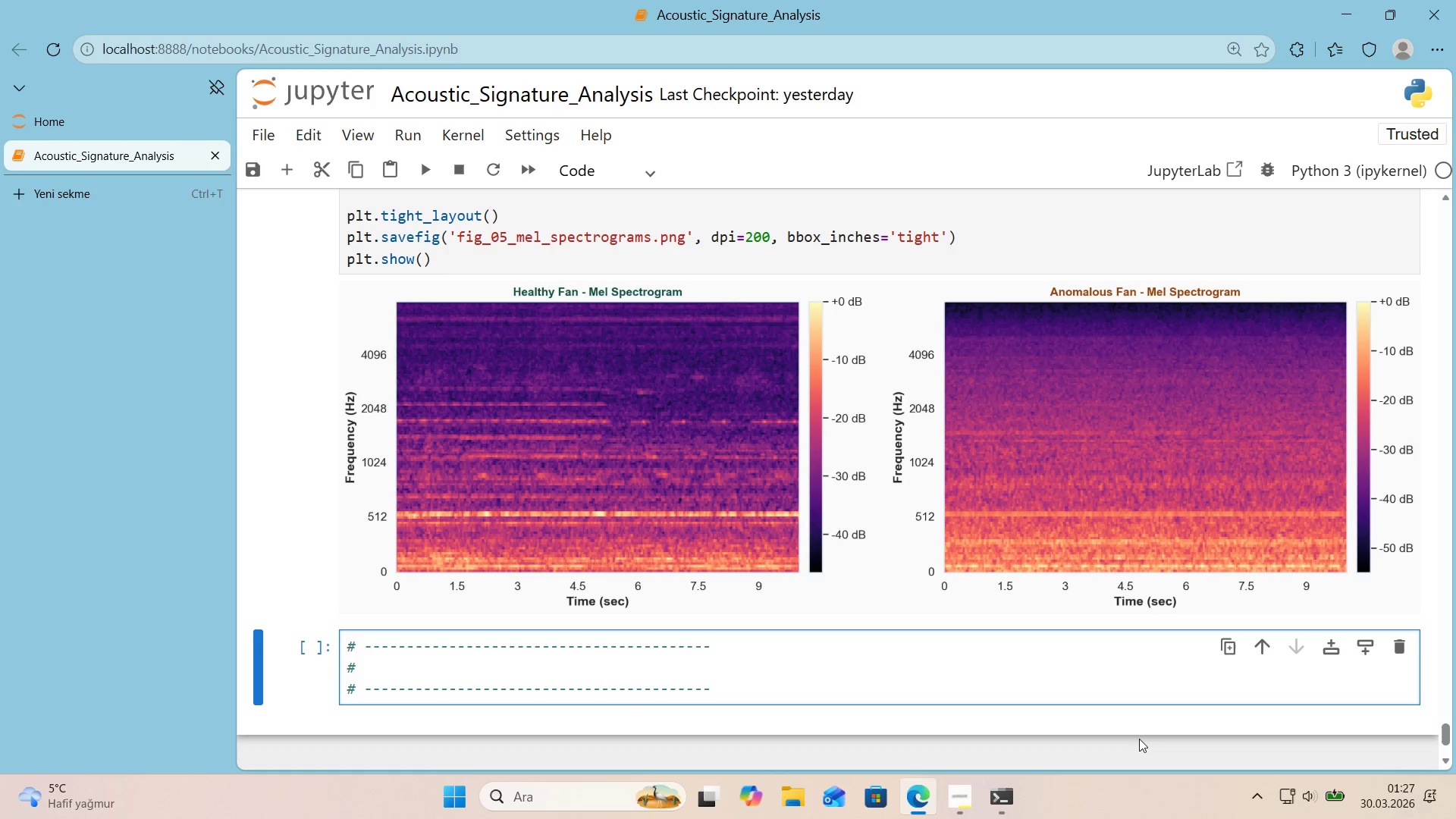 
type( AC)
key(Backspace)
type(VERAGED PSD> Aggregate c)
key(Backspace)
type(acroo)
key(Backspace)
type(ss mult'ple samples)
 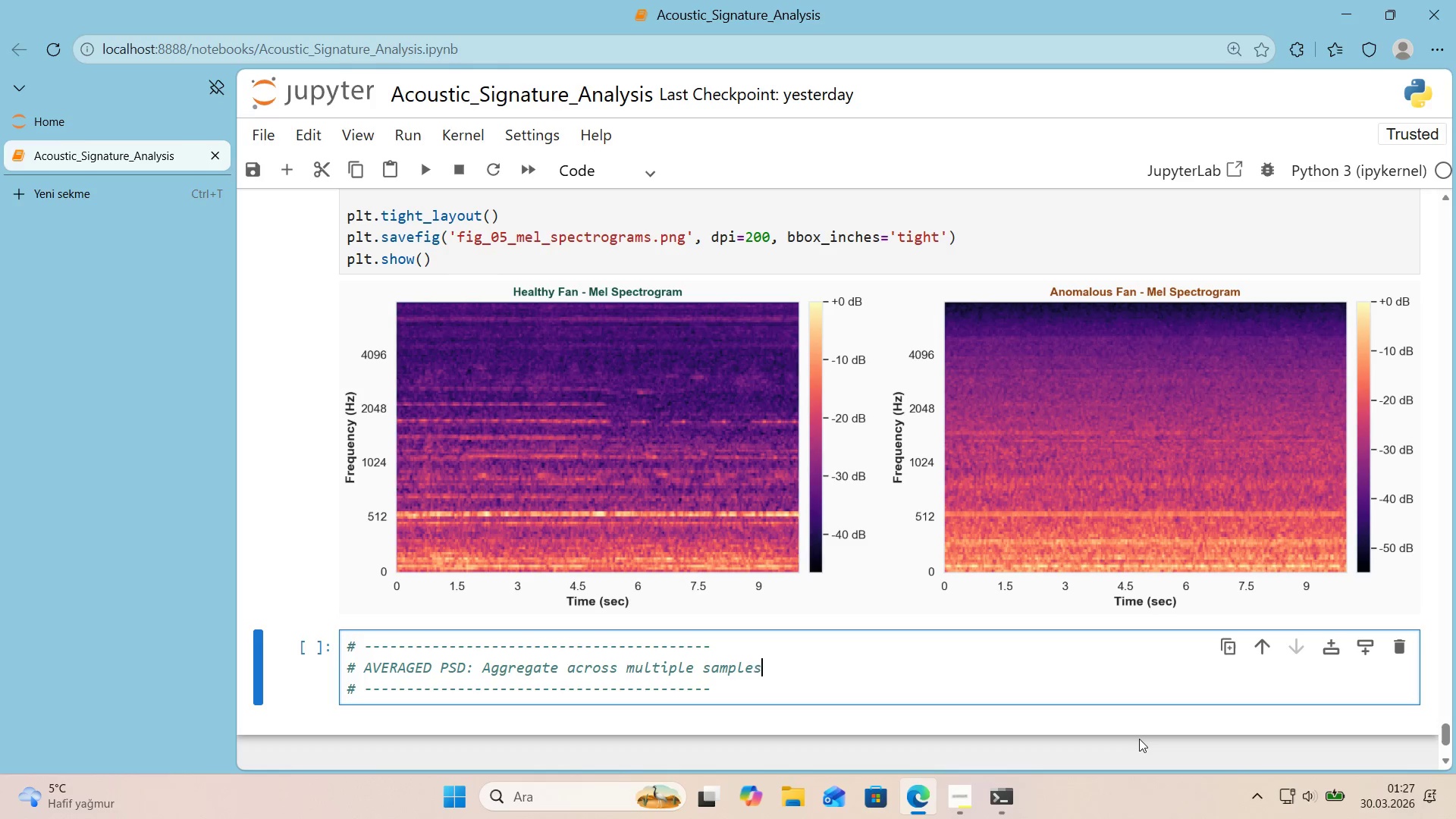 
key(ArrowUp)
 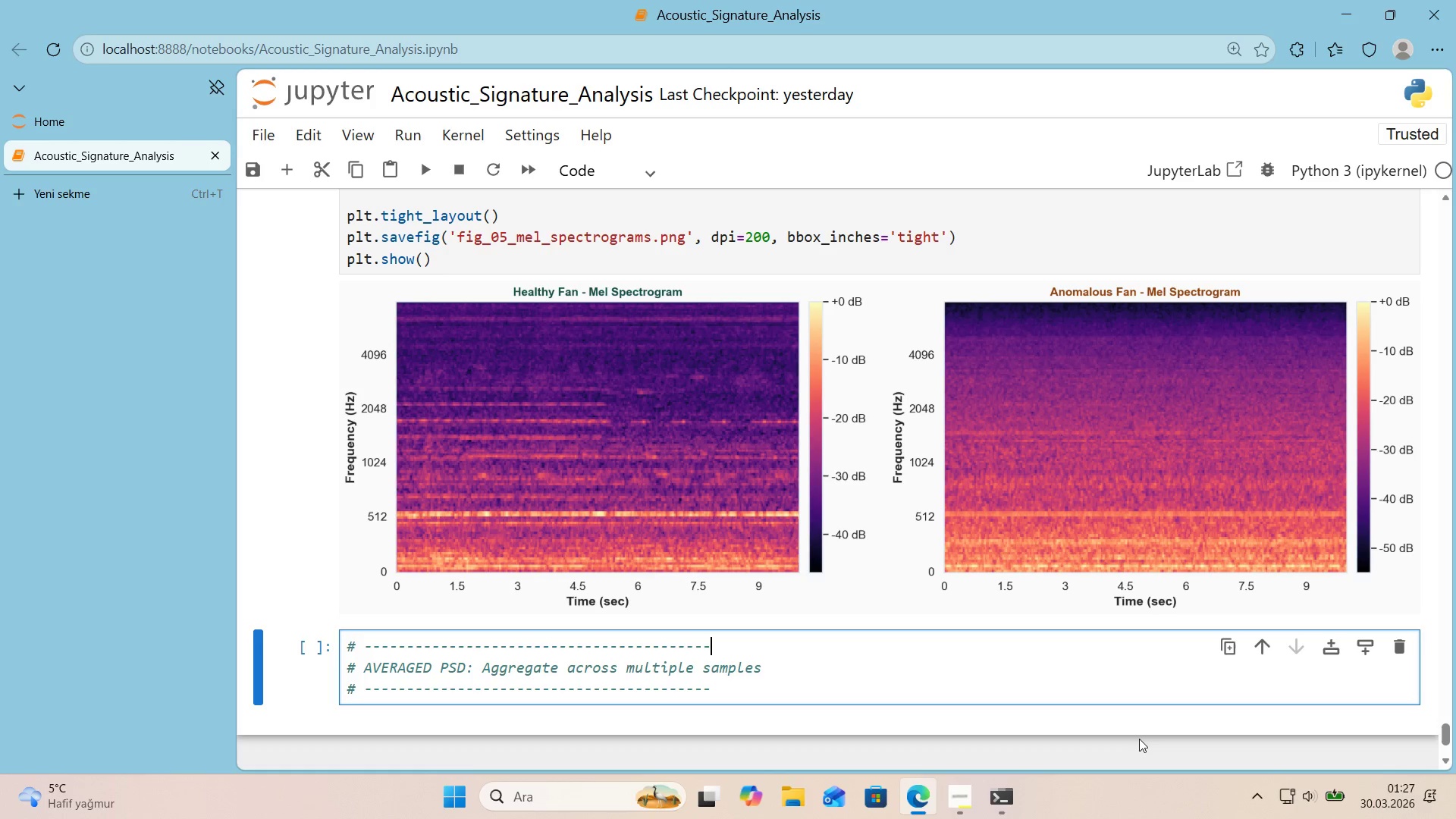 
key(NumpadSubtract)
 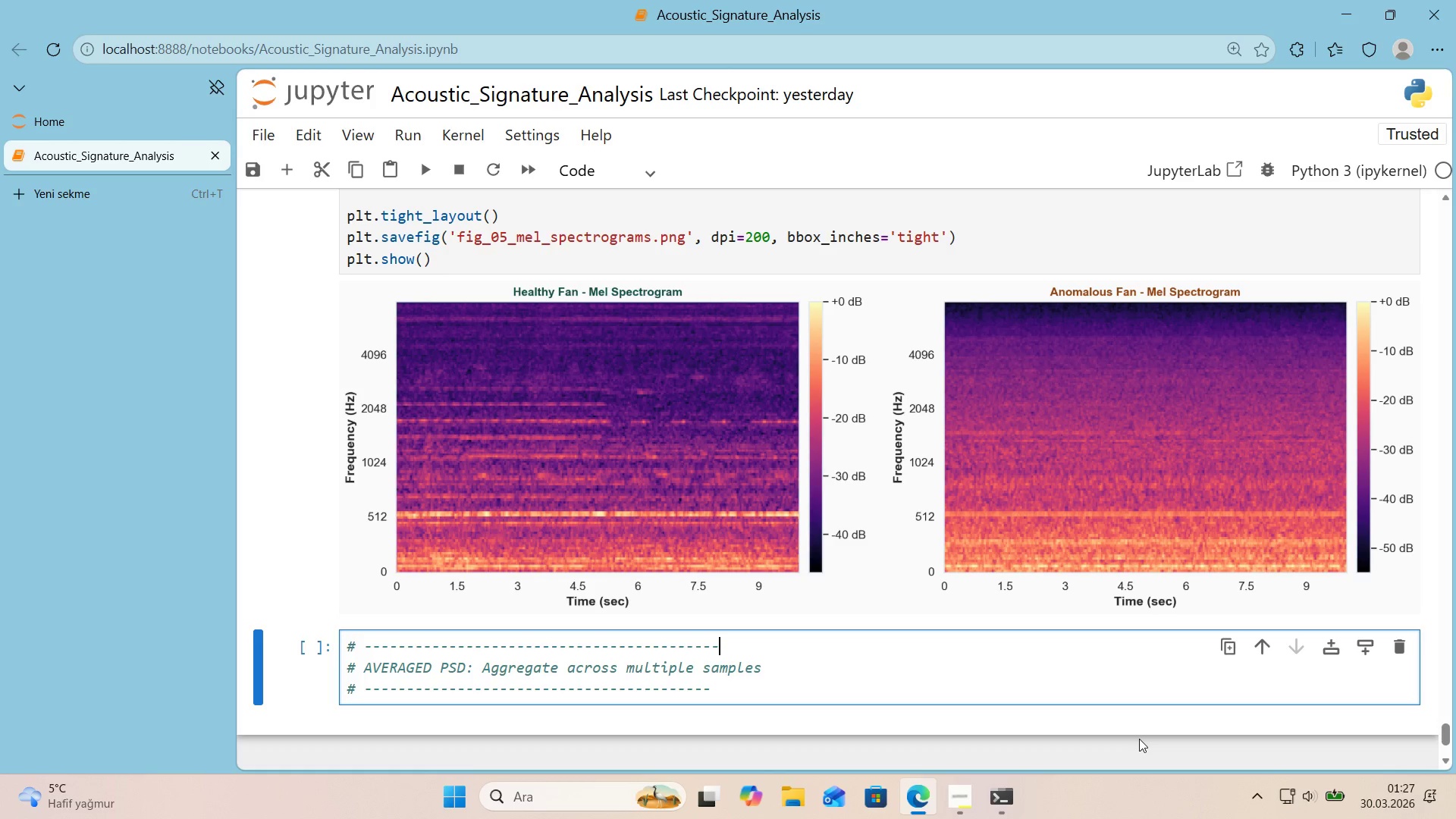 
key(NumpadSubtract)
 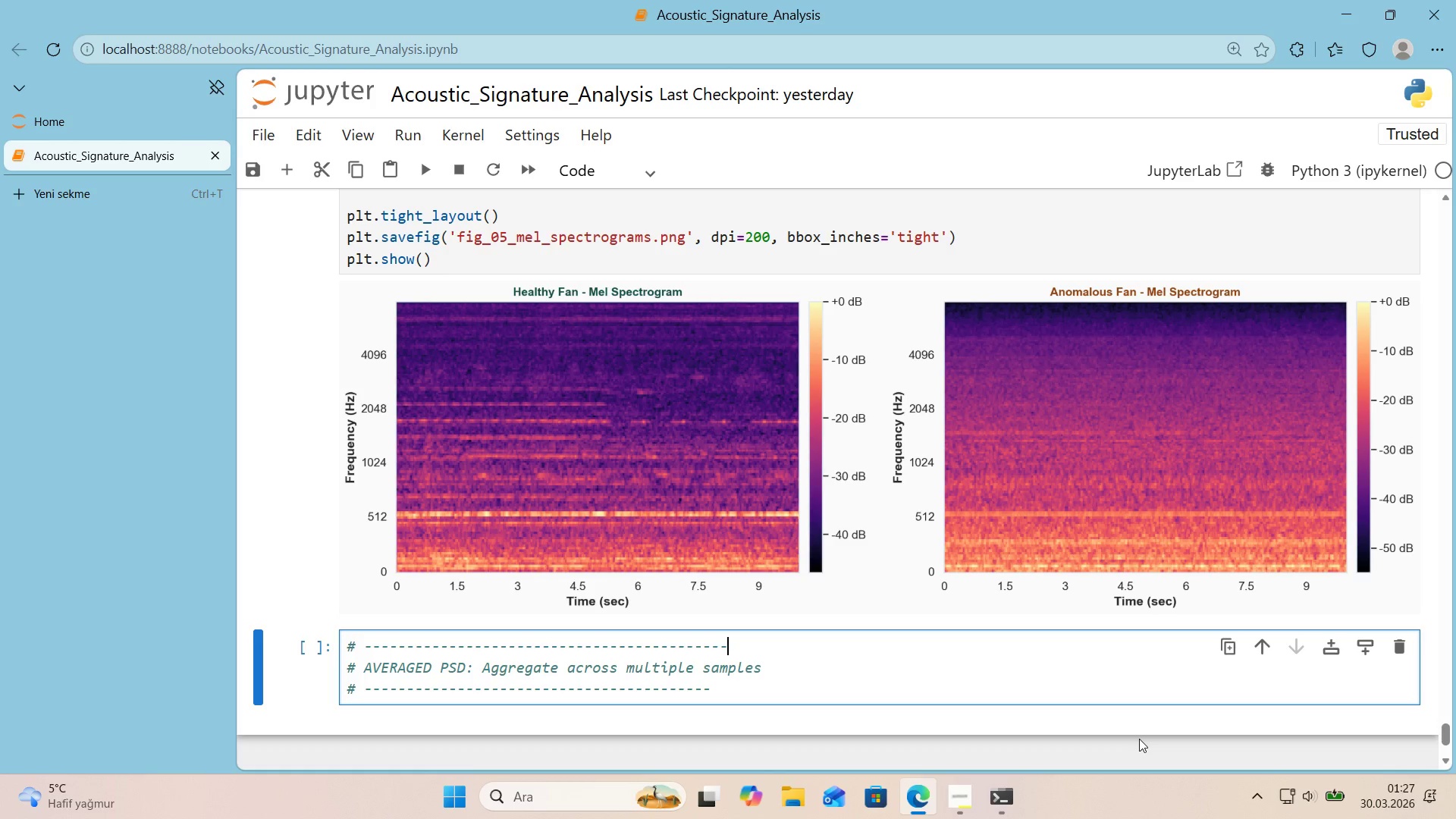 
key(NumpadSubtract)
 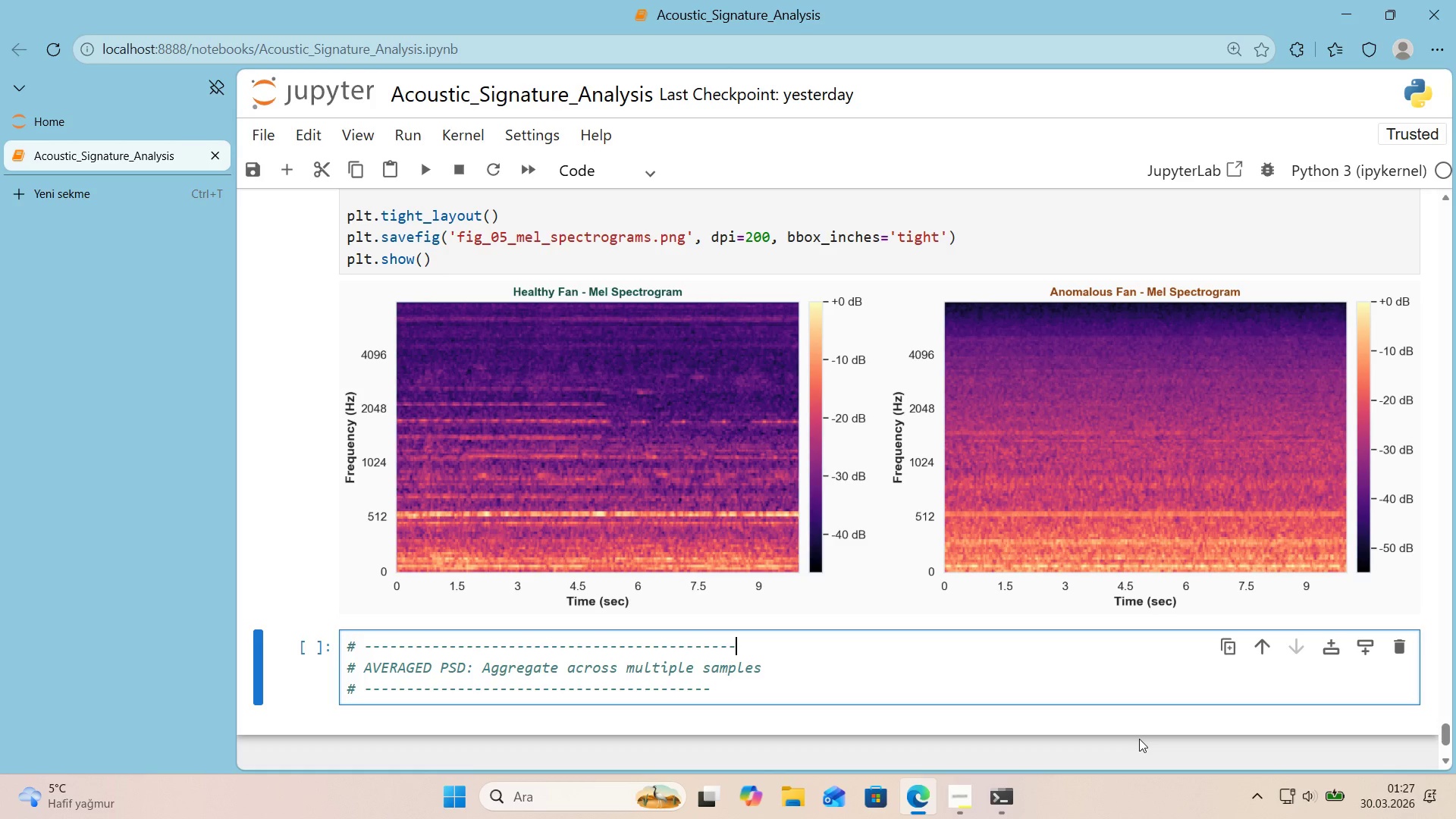 
key(NumpadSubtract)
 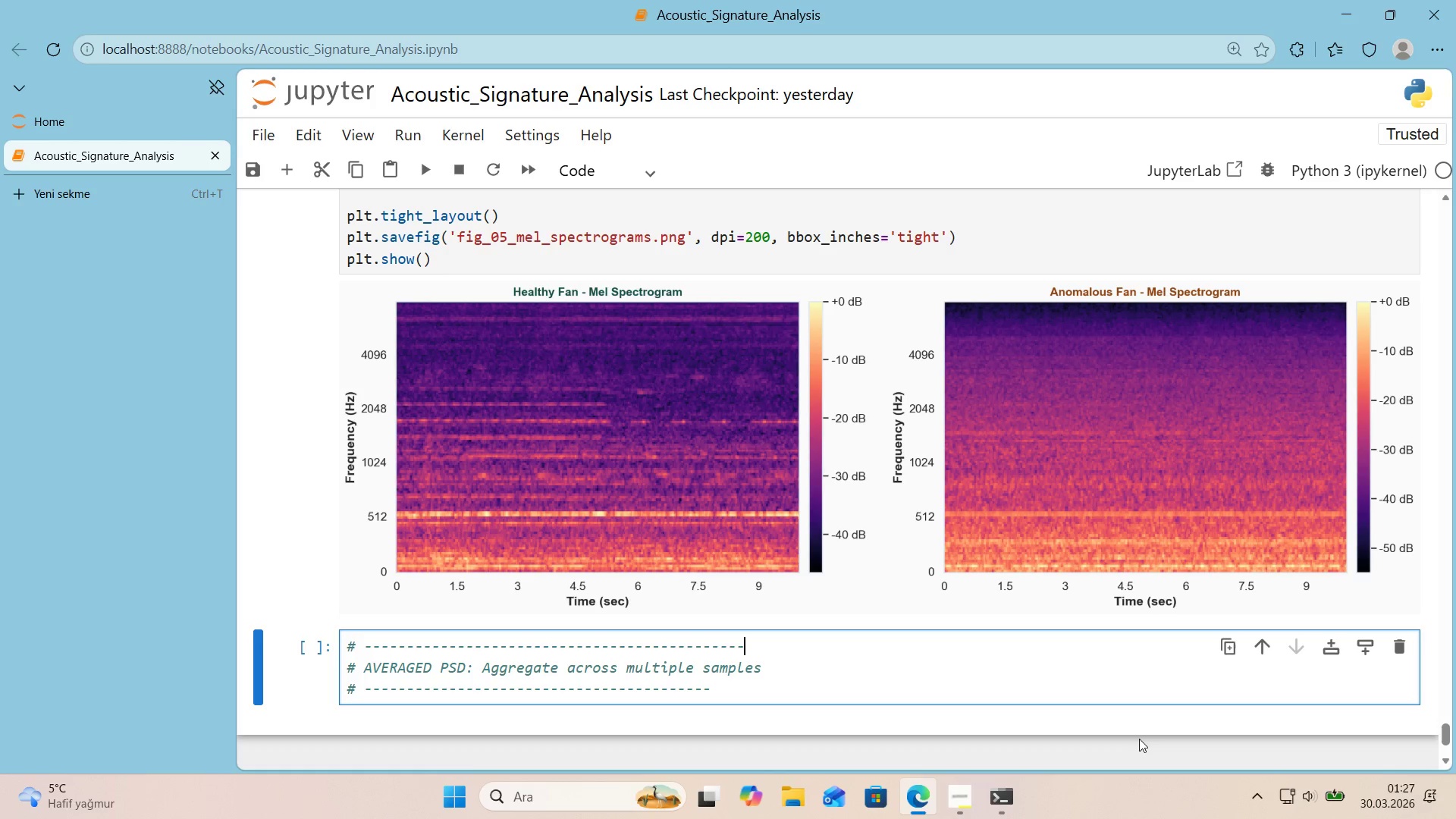 
key(NumpadSubtract)
 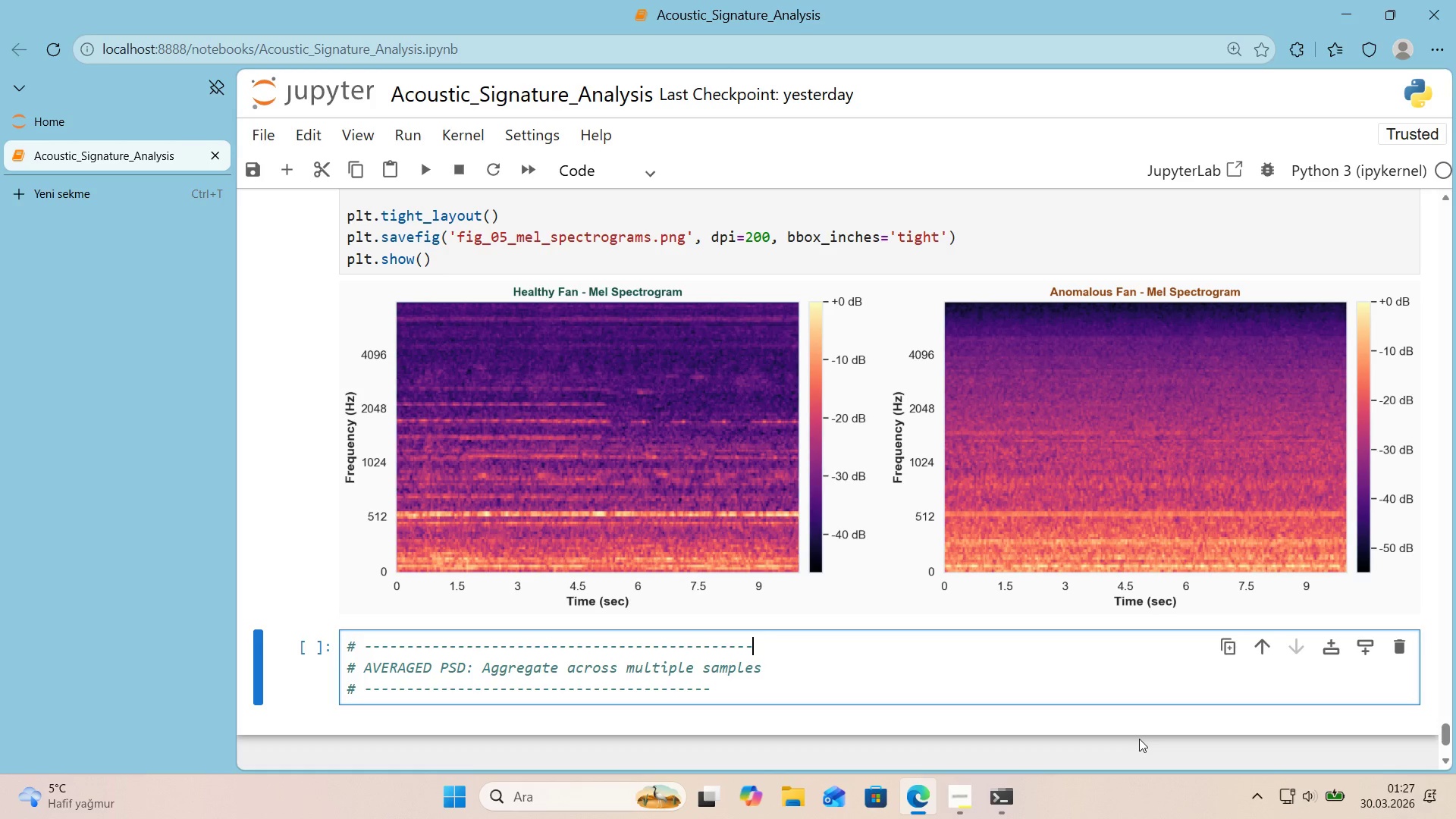 
key(NumpadSubtract)
 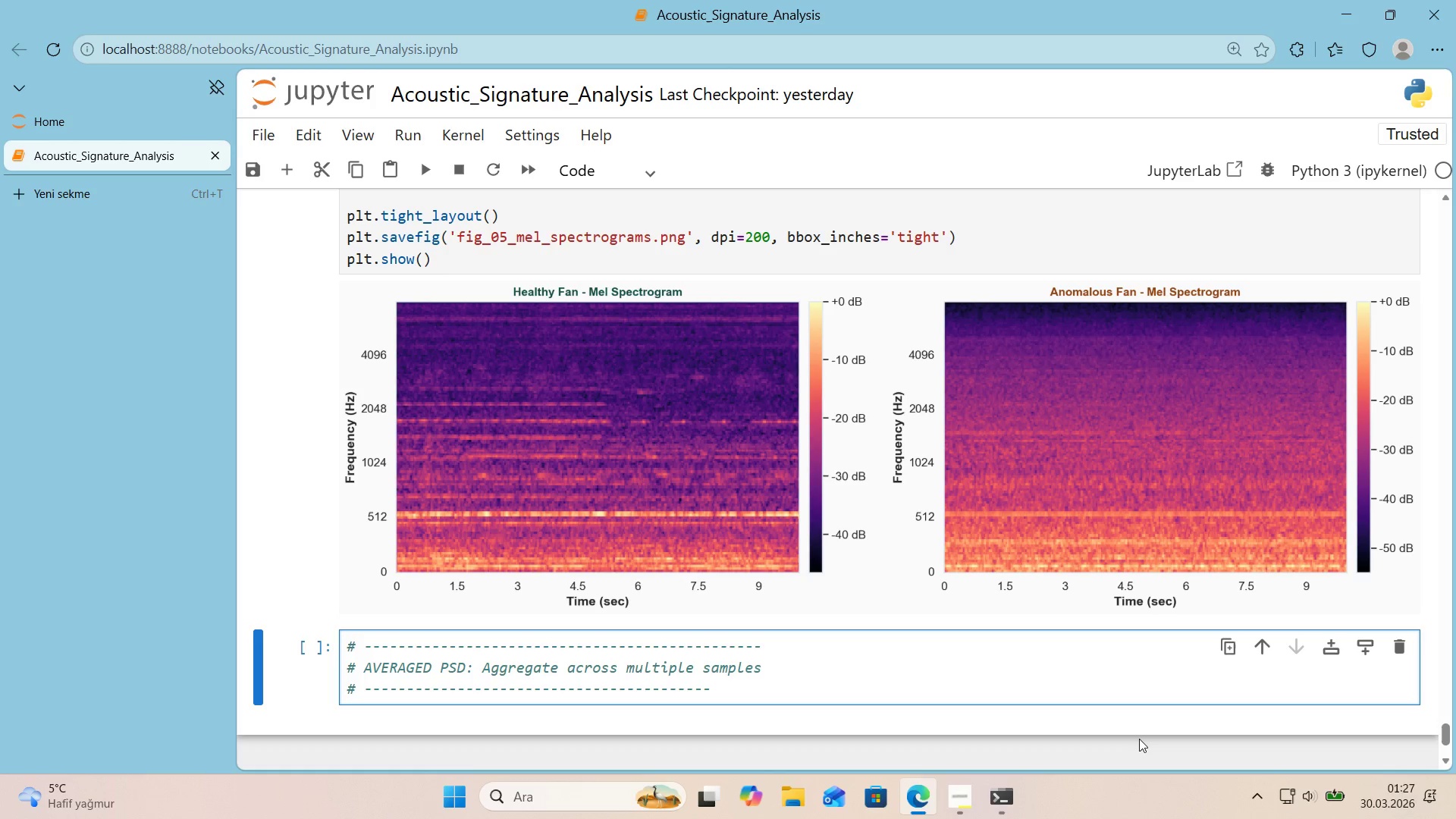 
key(ArrowDown)
 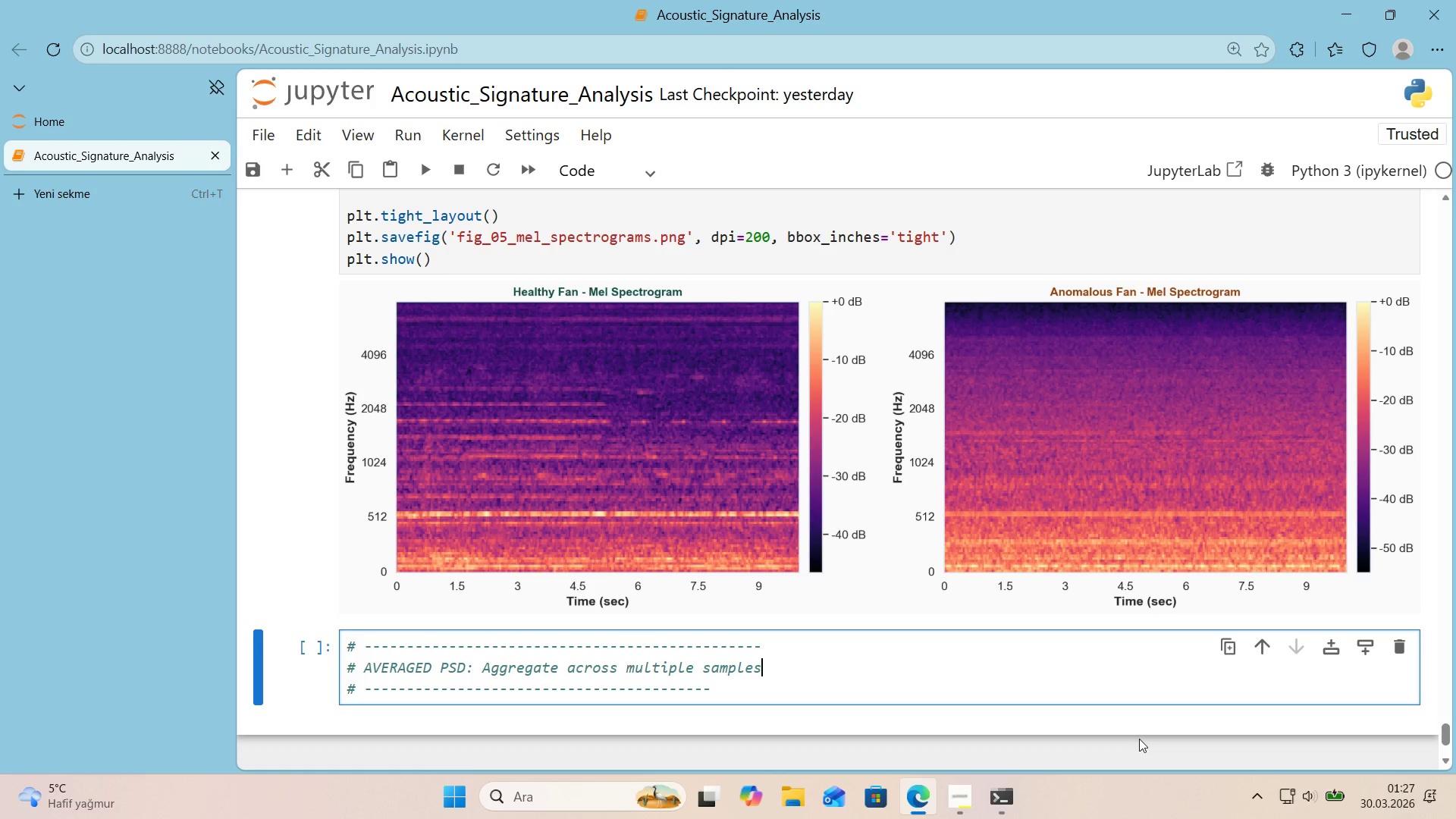 
key(ArrowDown)
 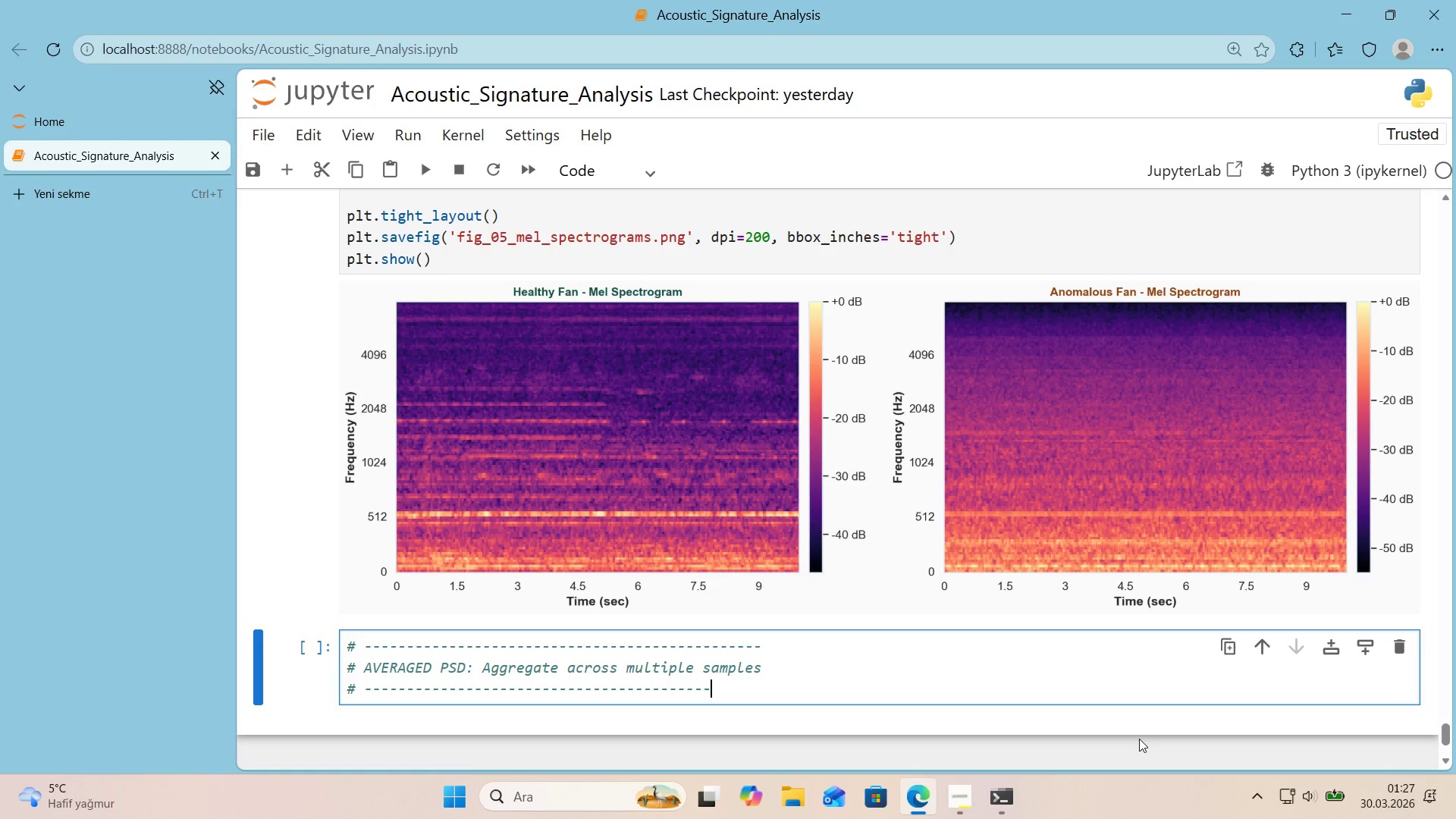 
key(NumpadSubtract)
 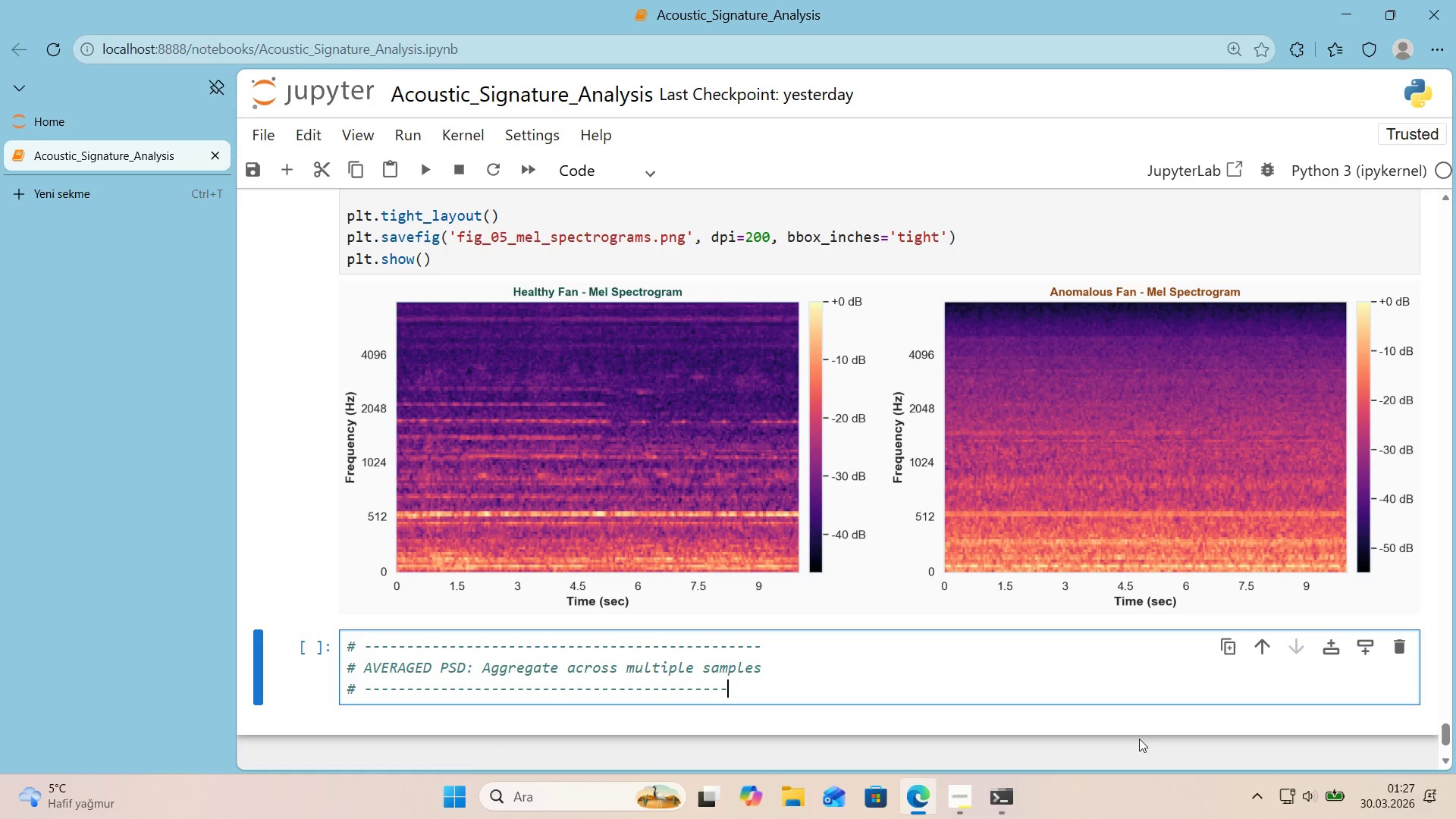 
hold_key(key=NumpadSubtract, duration=0.59)
 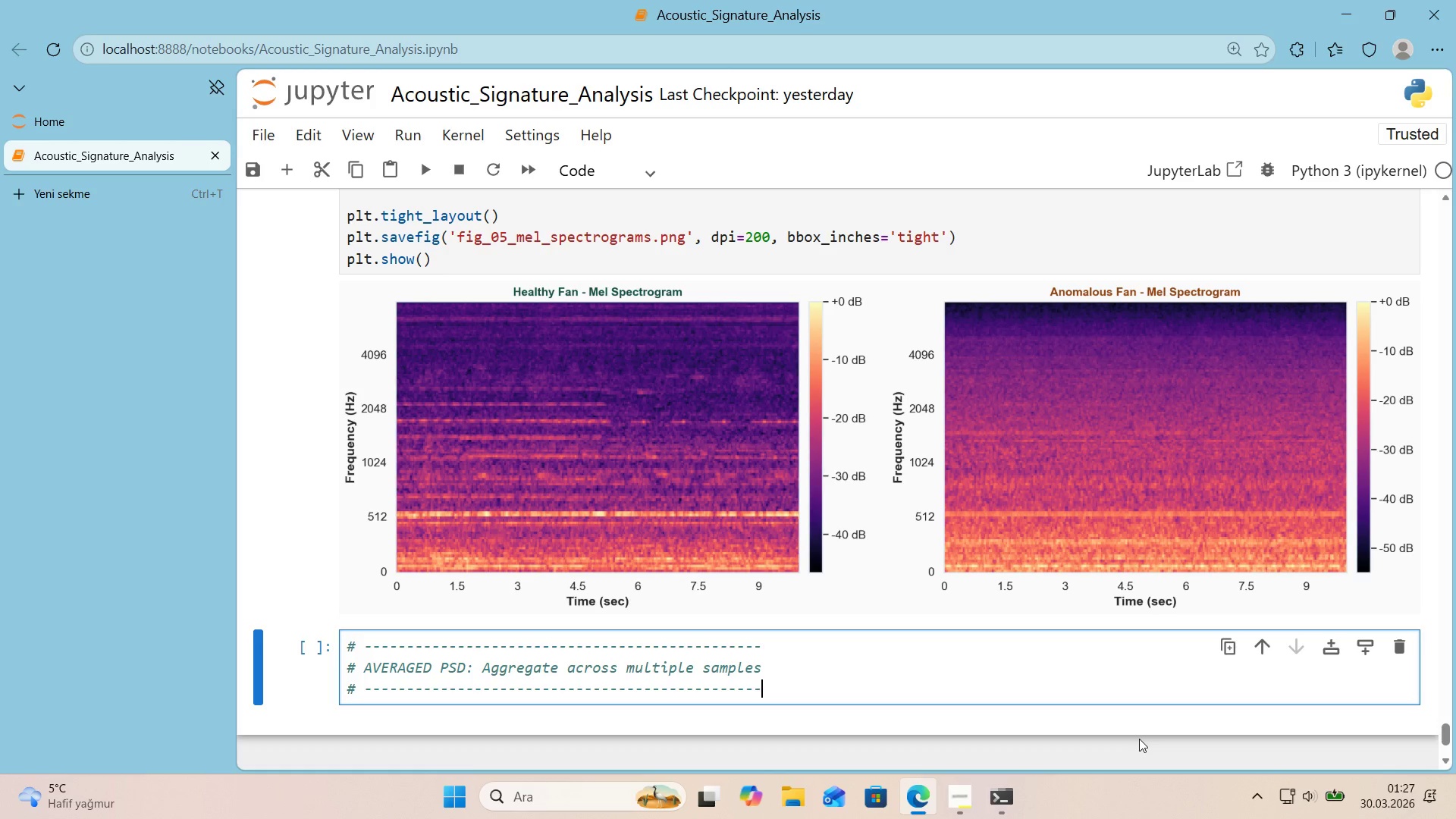 
key(Enter)
 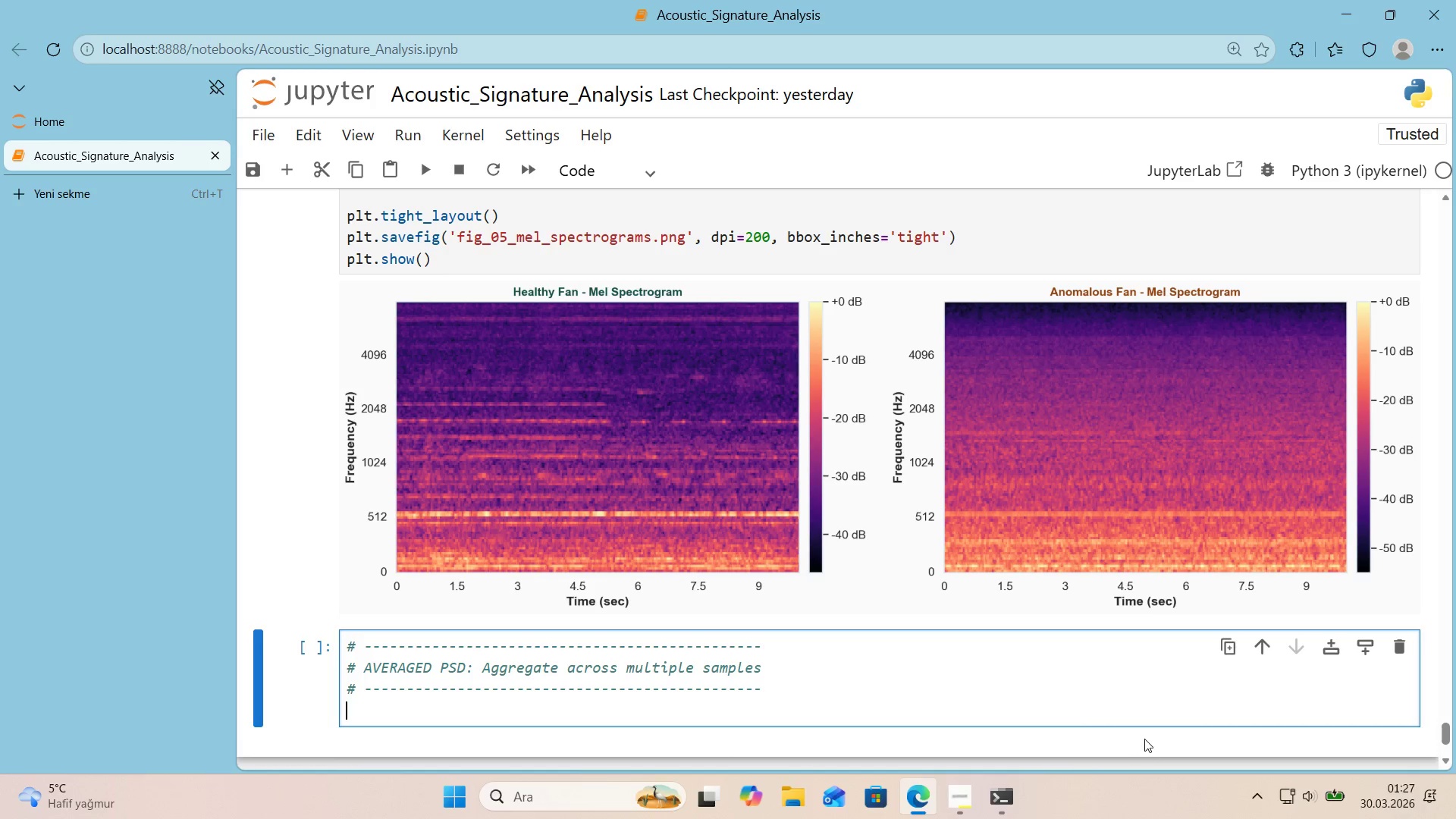 
scroll: coordinate [1162, 741], scroll_direction: down, amount: 1.0
 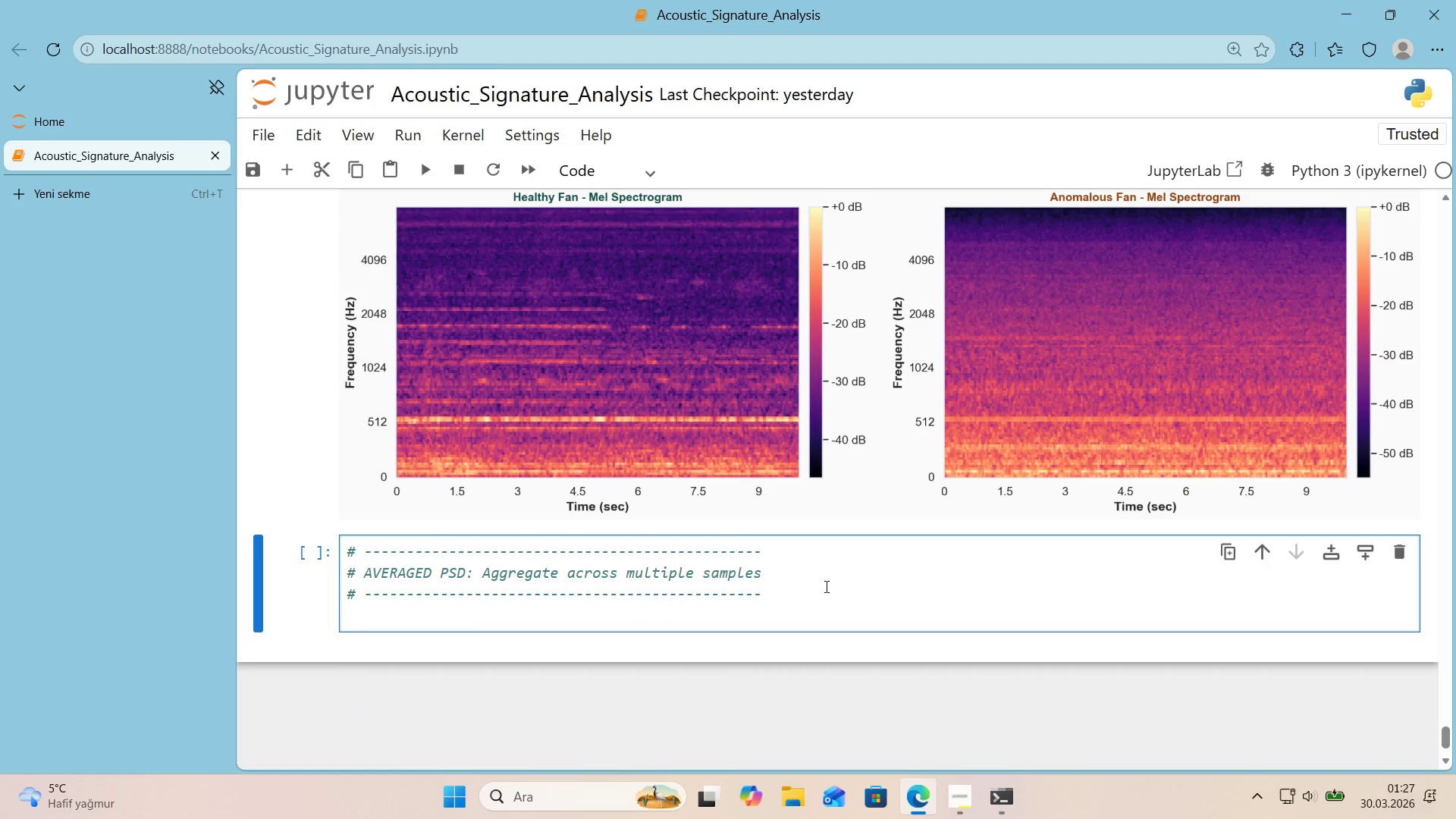 
left_click([824, 574])
 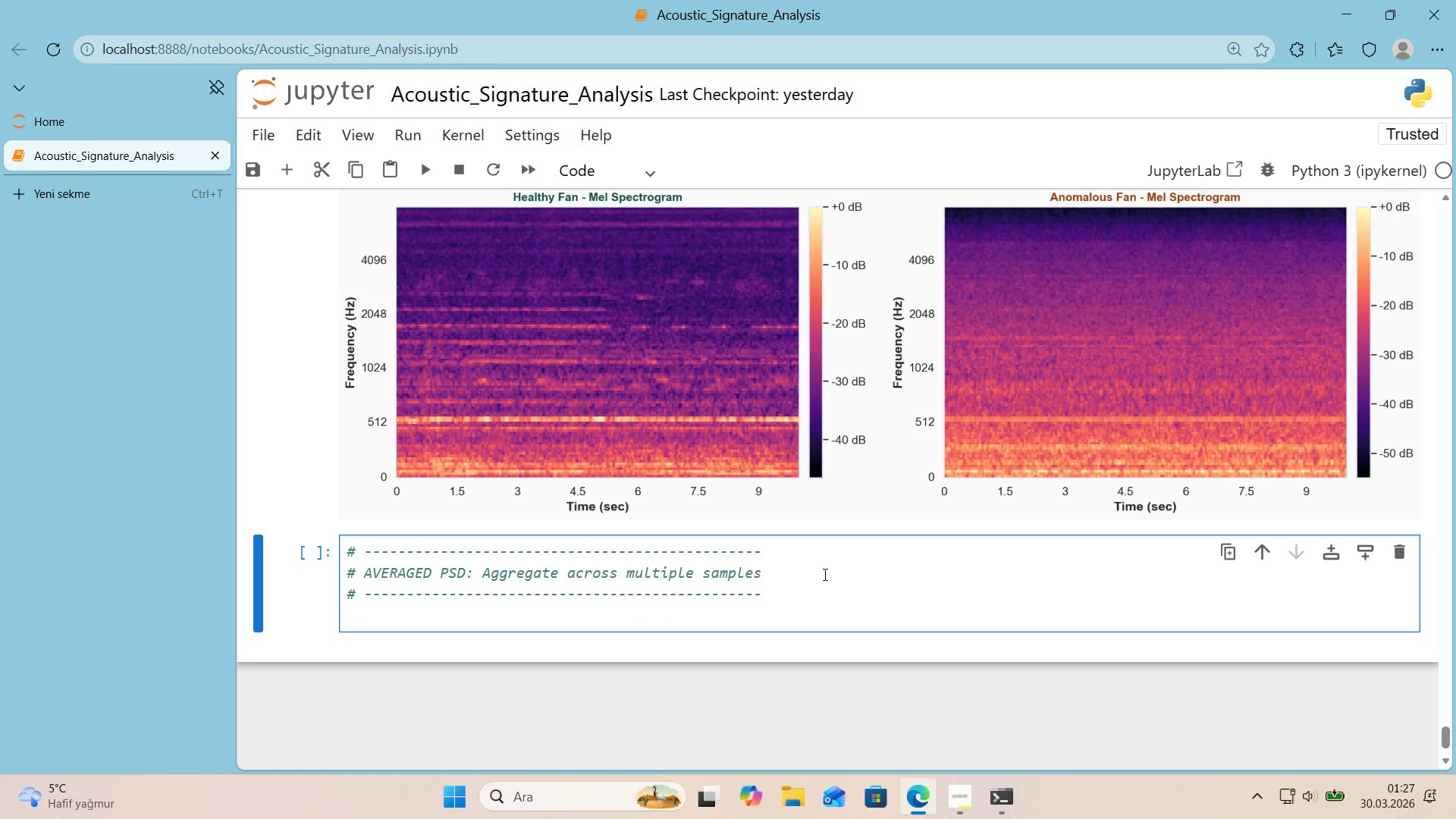 
key(Enter)
 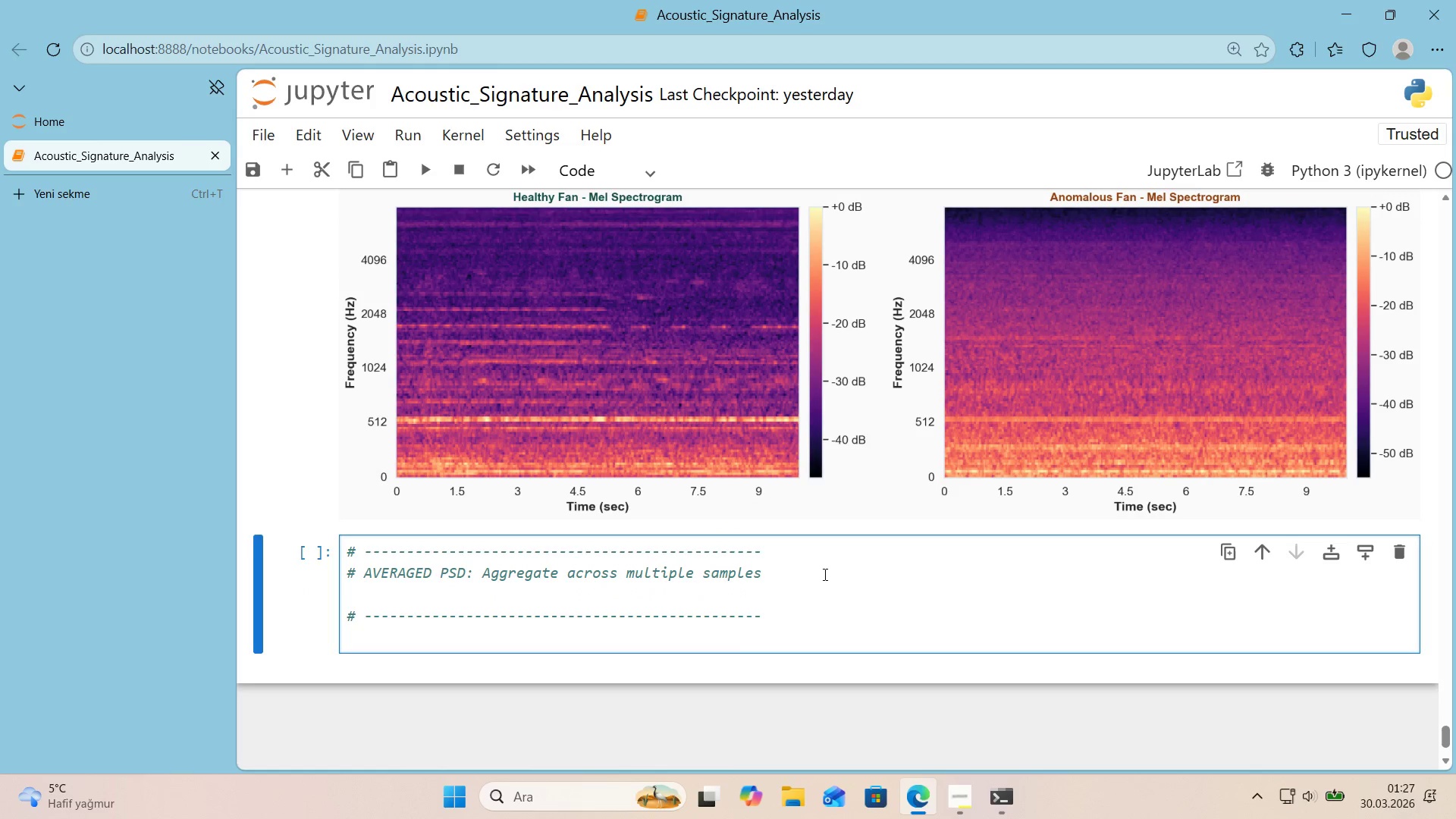 
key(Control+ControlLeft)
 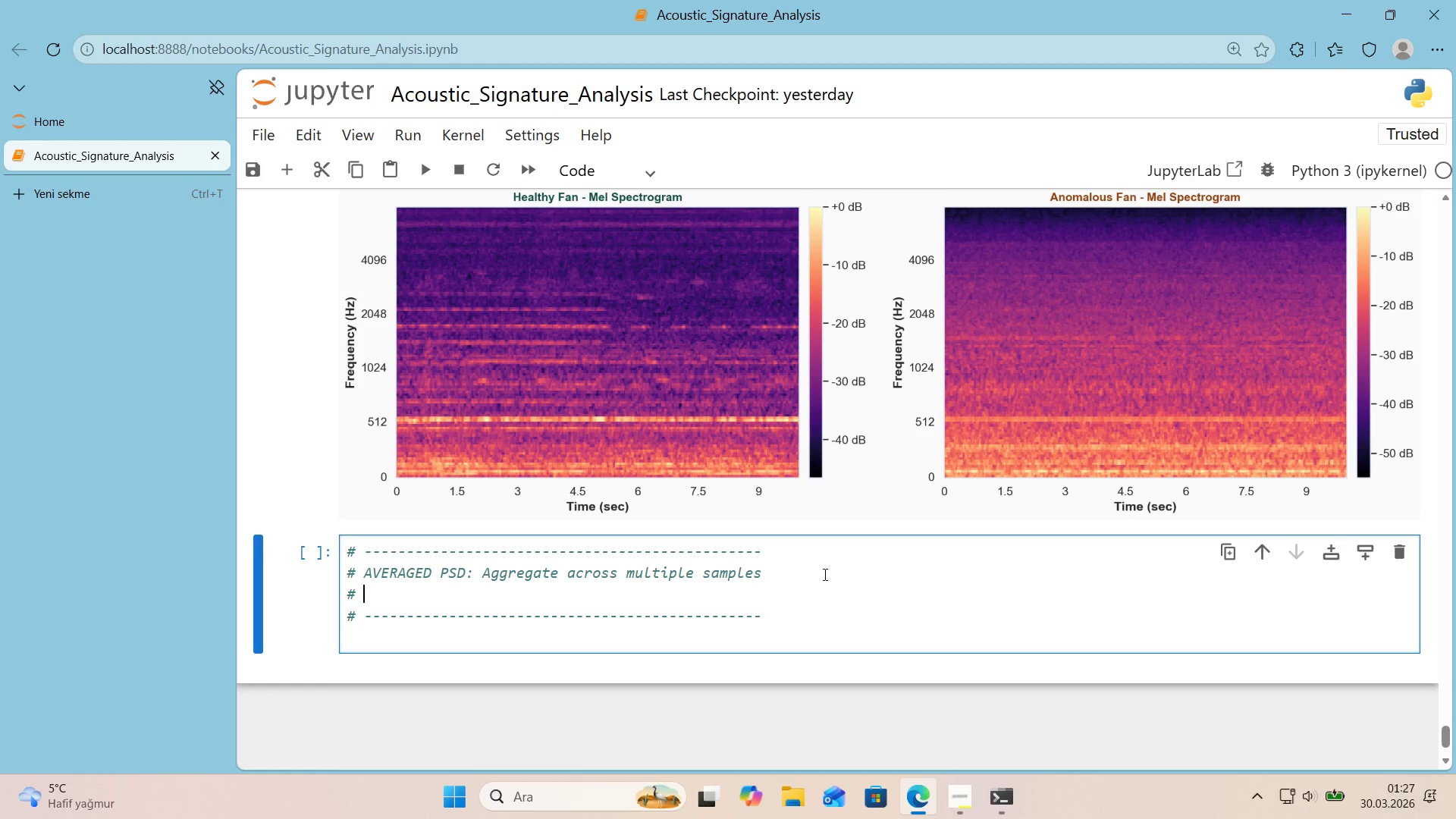 
key(Alt+Control+AltRight)
 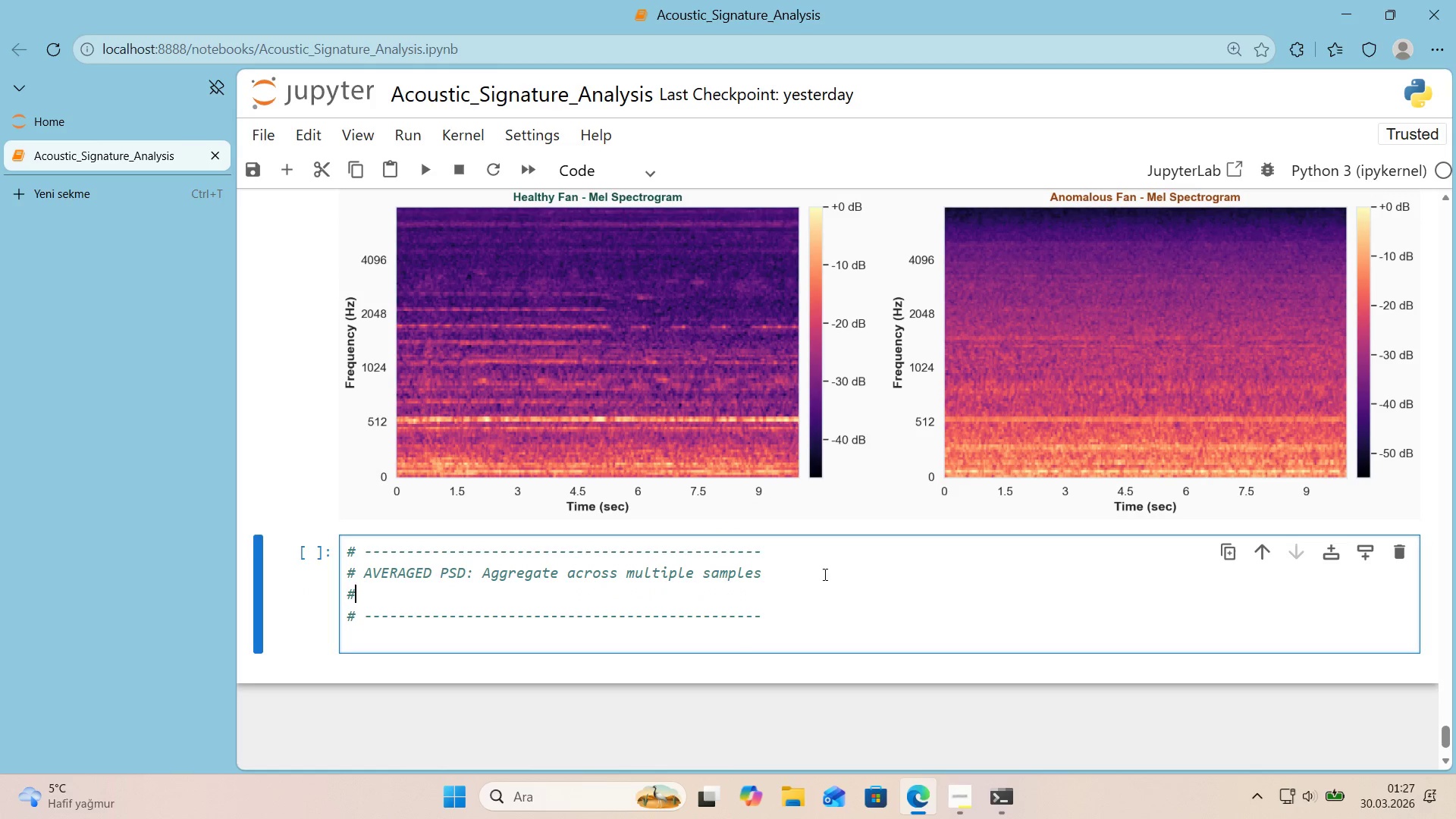 
key(Alt+Control+3)
 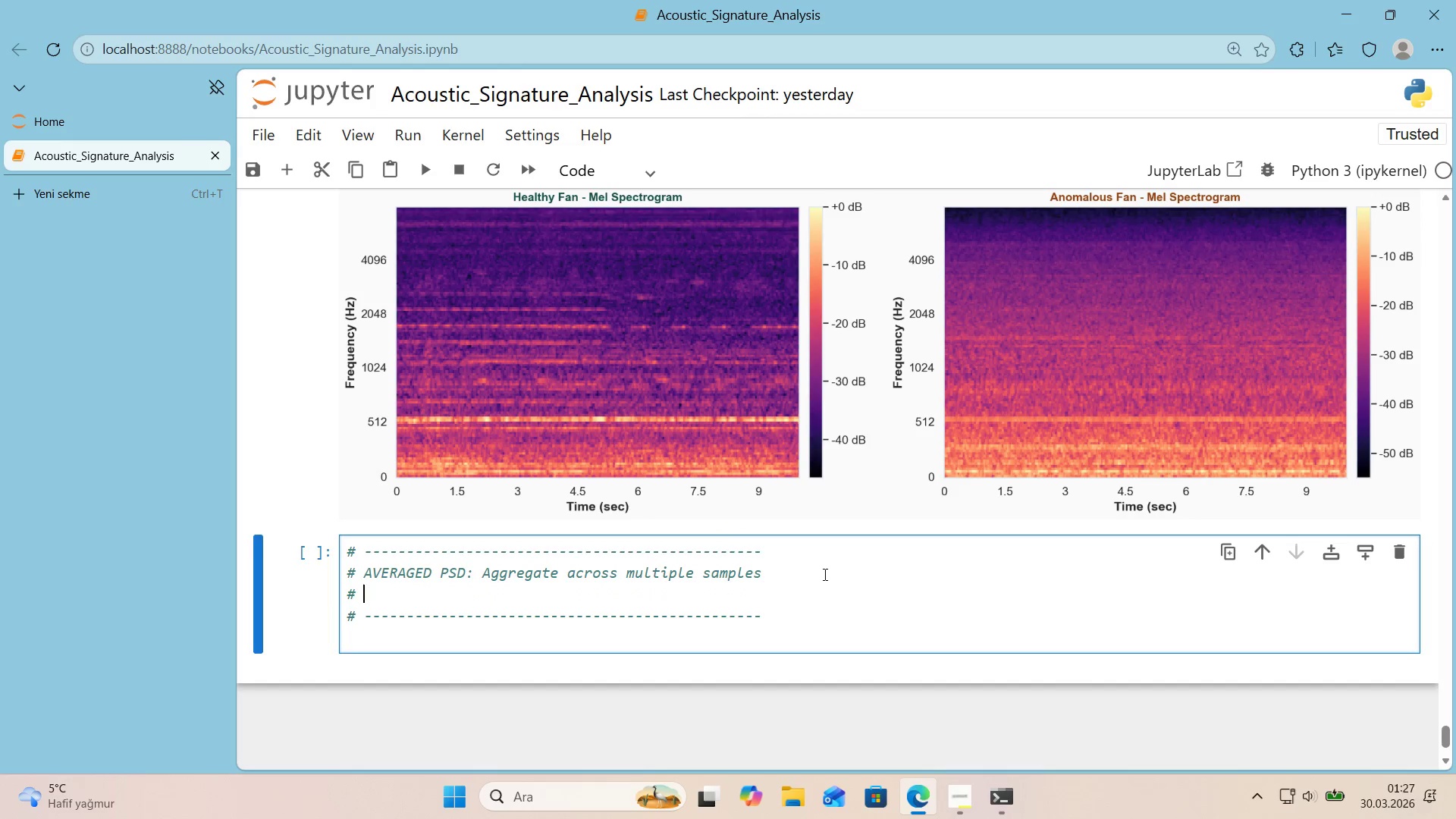 
key(Space)
 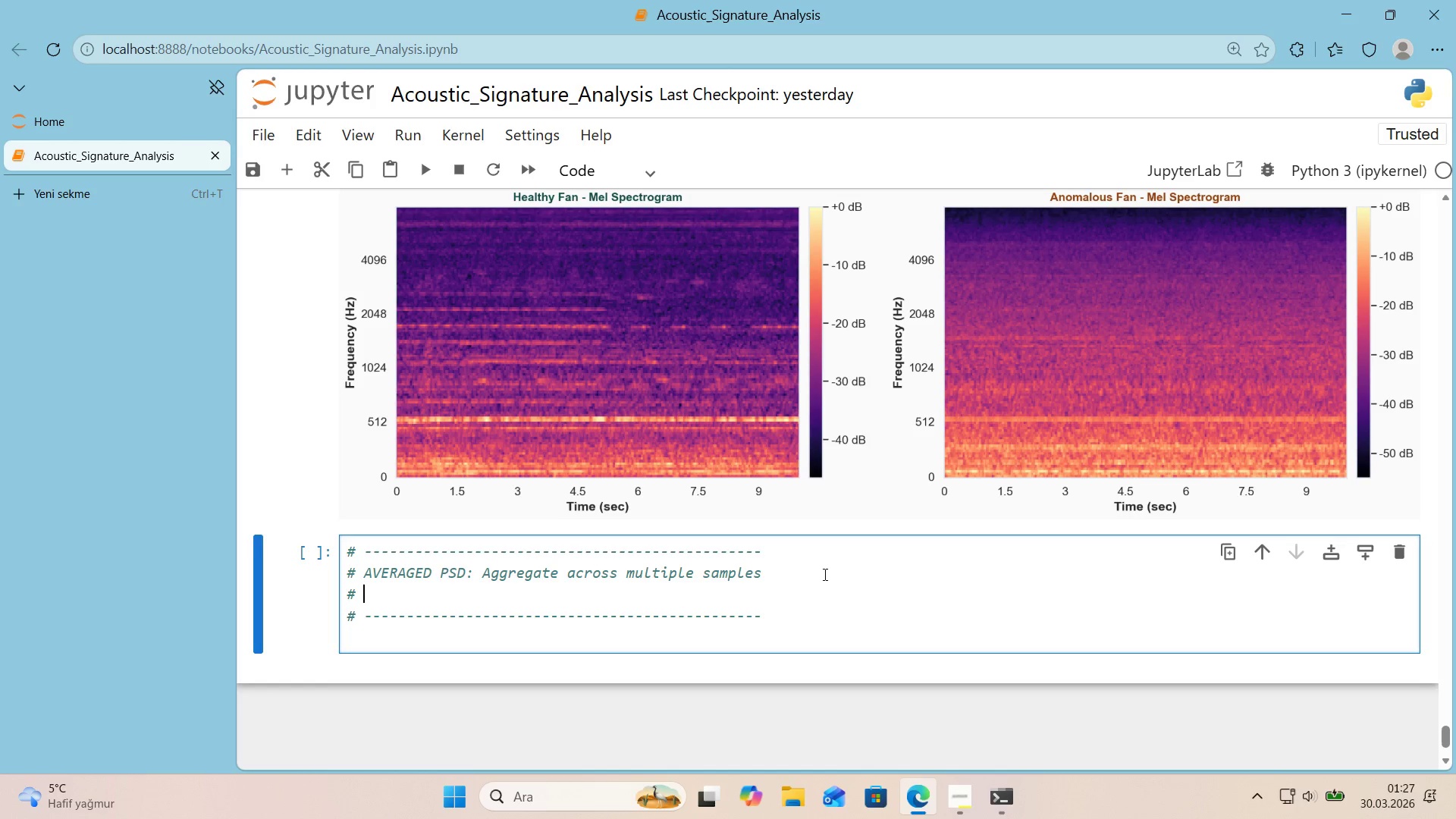 
wait(5.05)
 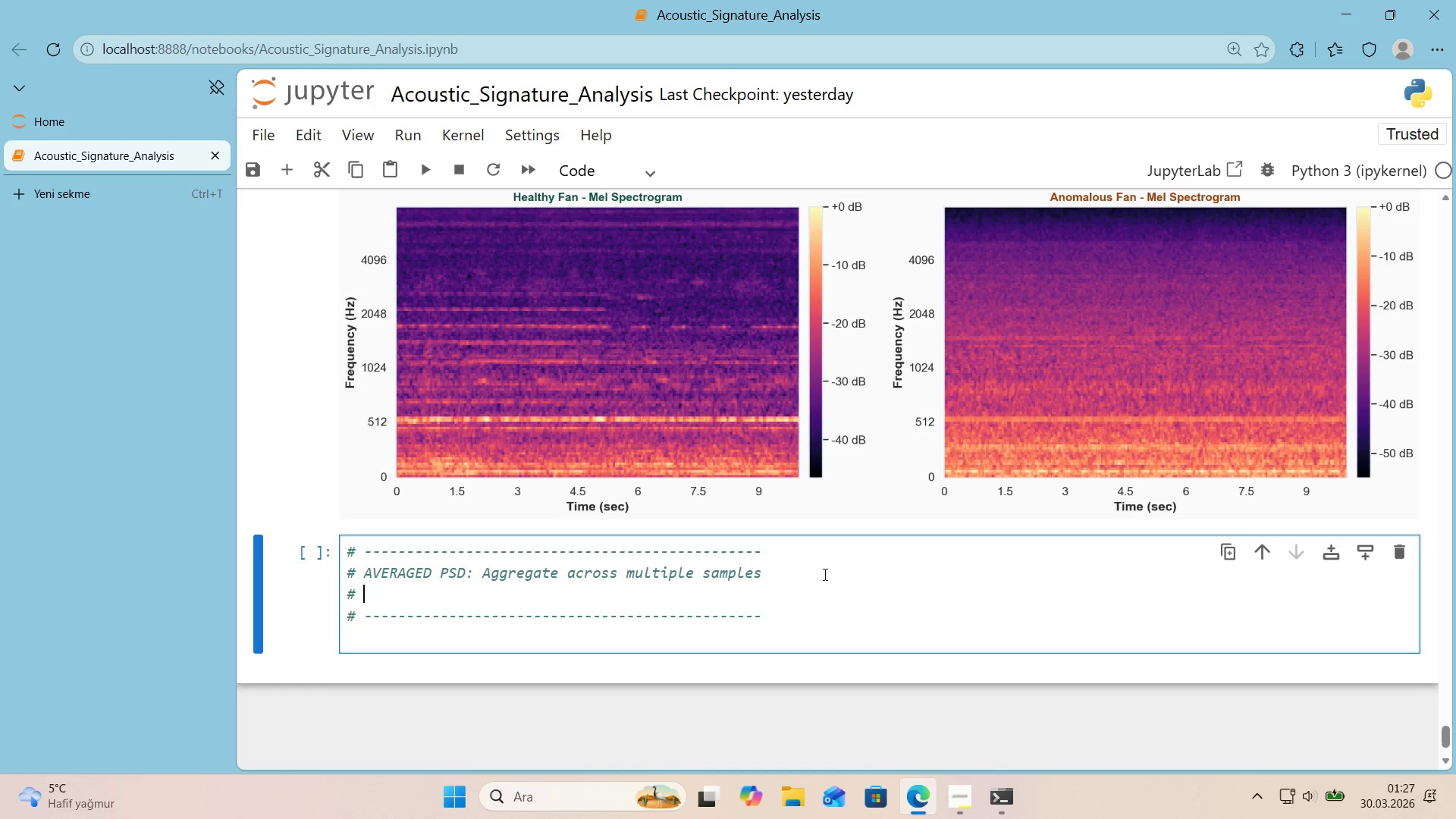 
type(More robust than s'ngle-sample compar'son)
 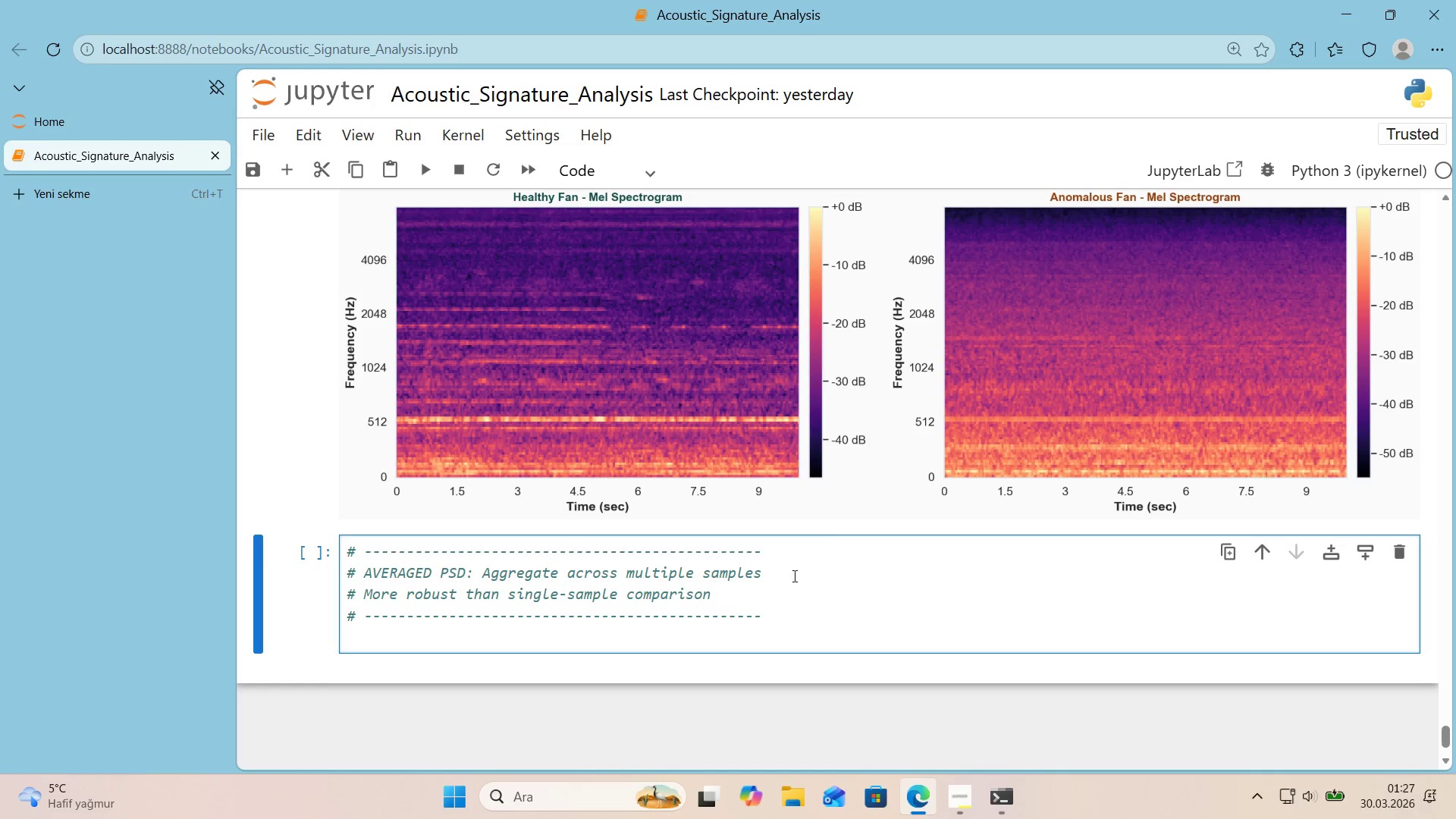 
left_click([758, 628])
 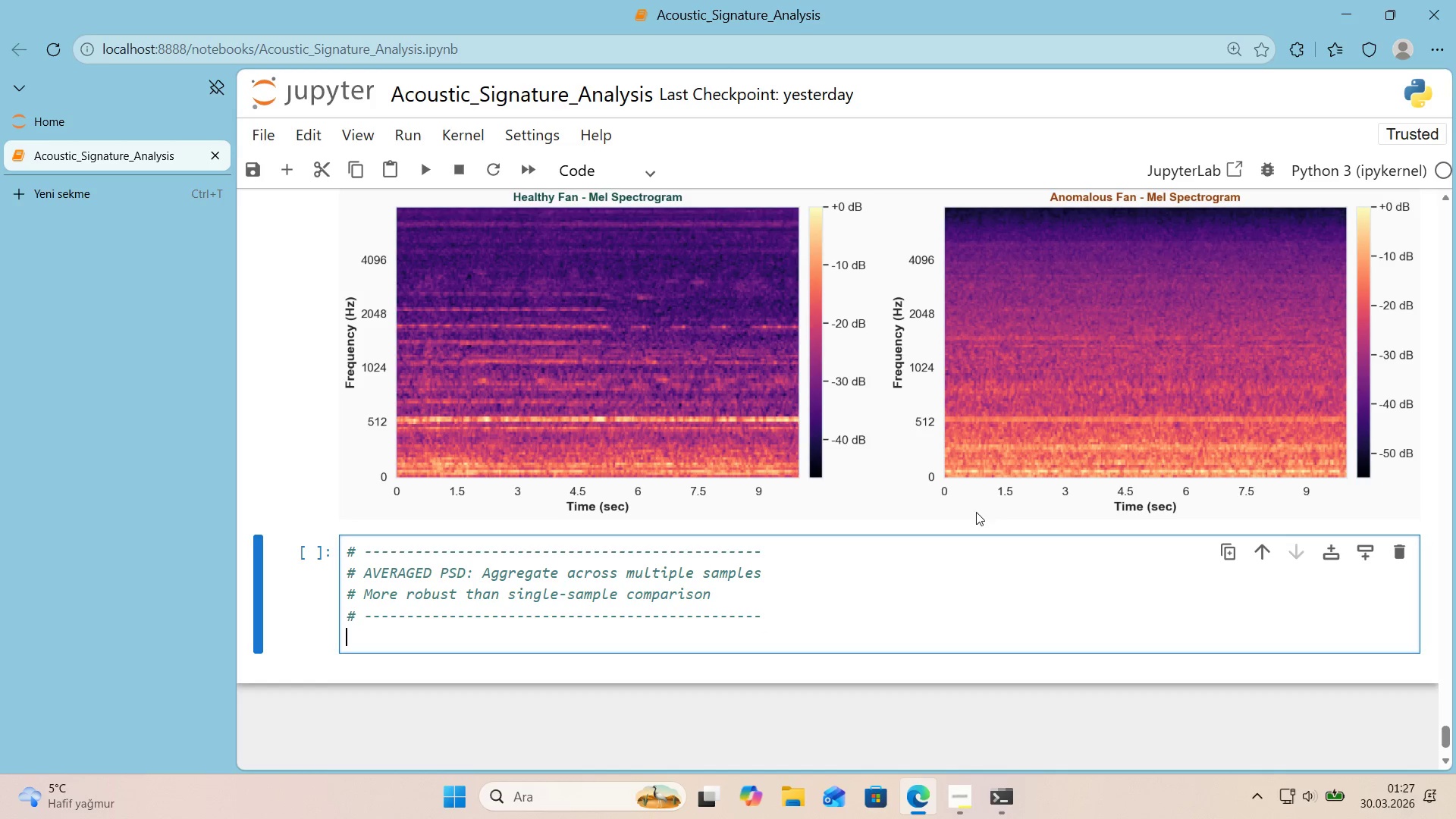 
scroll: coordinate [998, 504], scroll_direction: down, amount: 1.0
 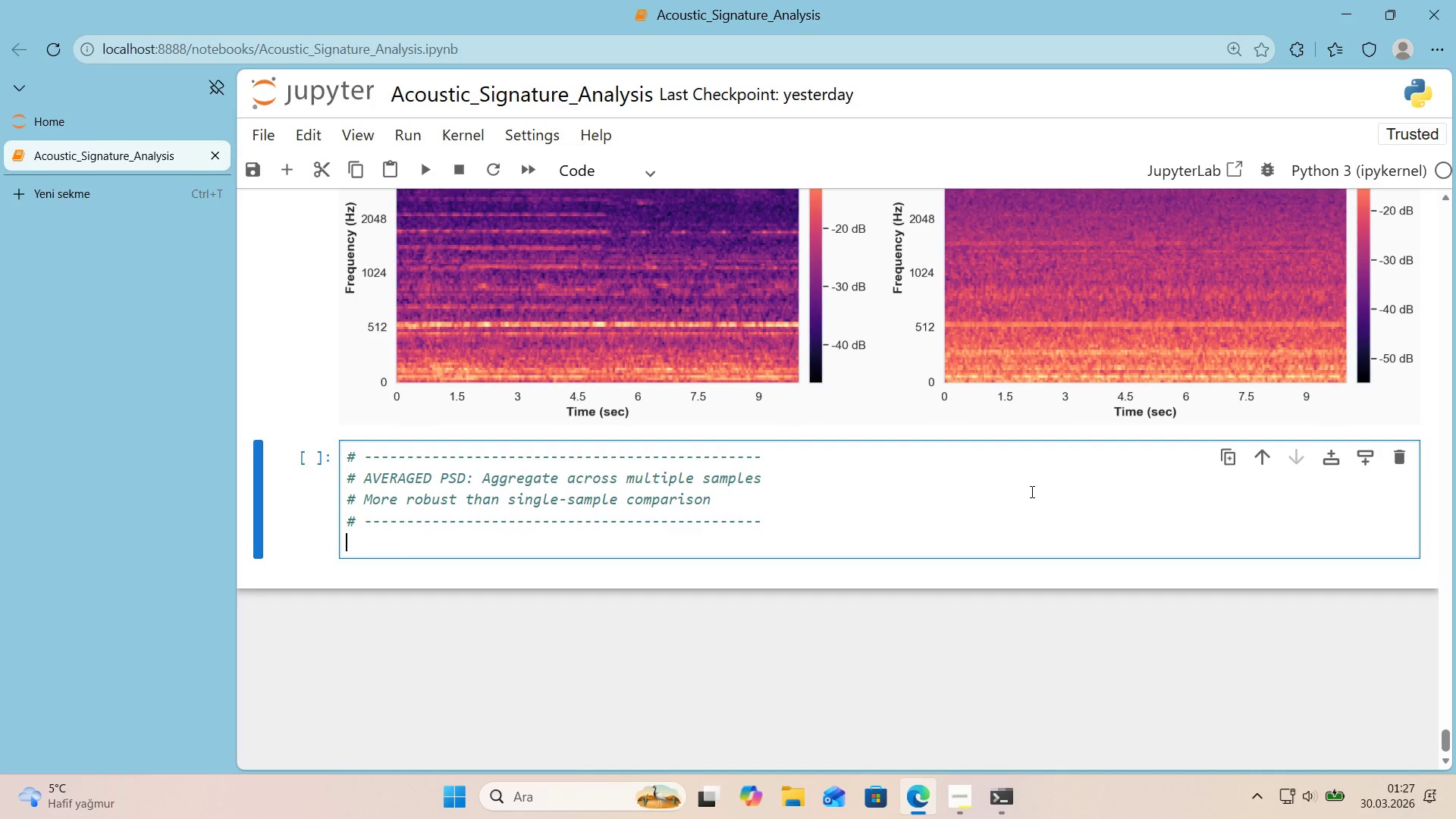 
key(Enter)
 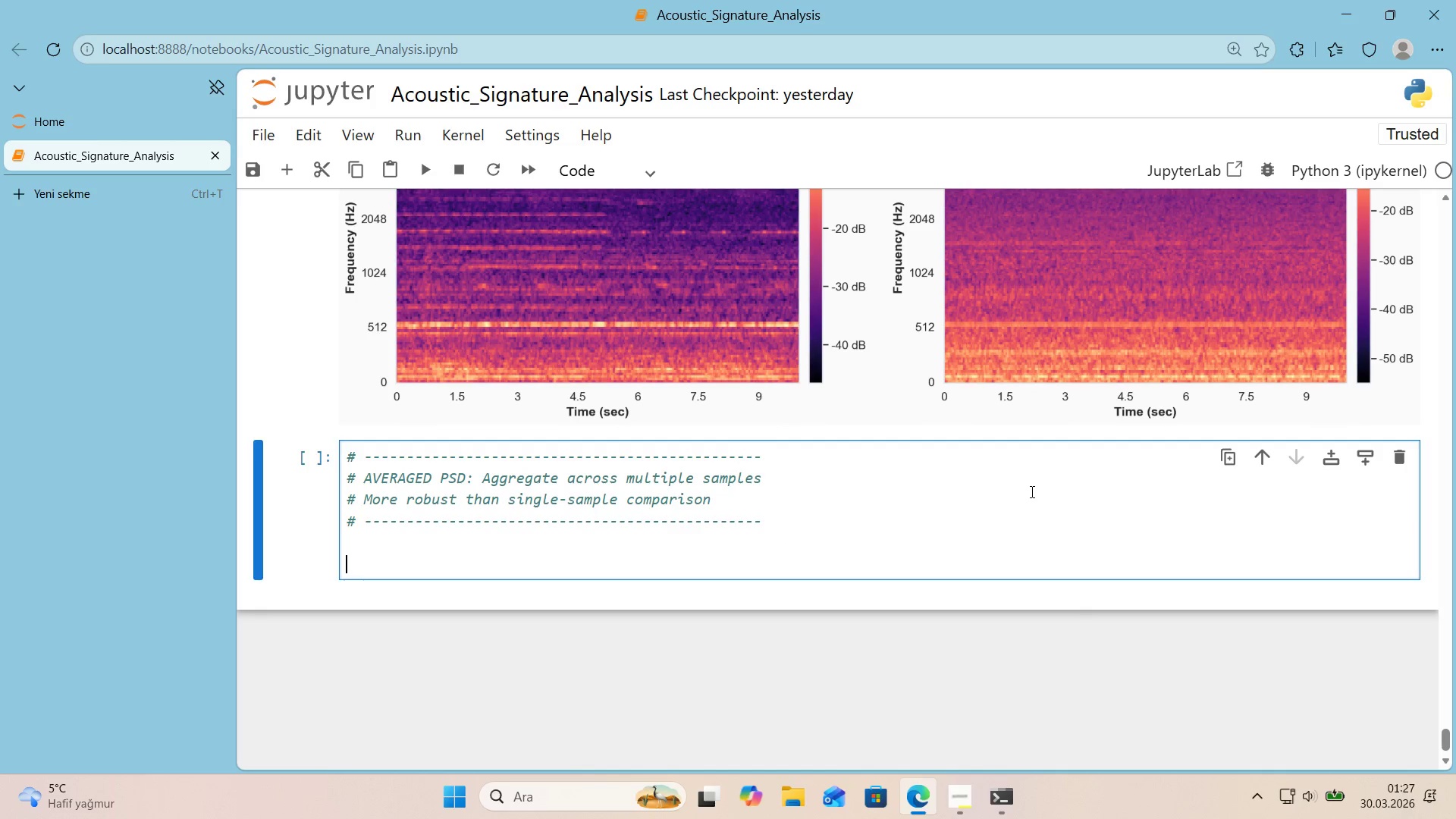 
type(def batch_psd*()
 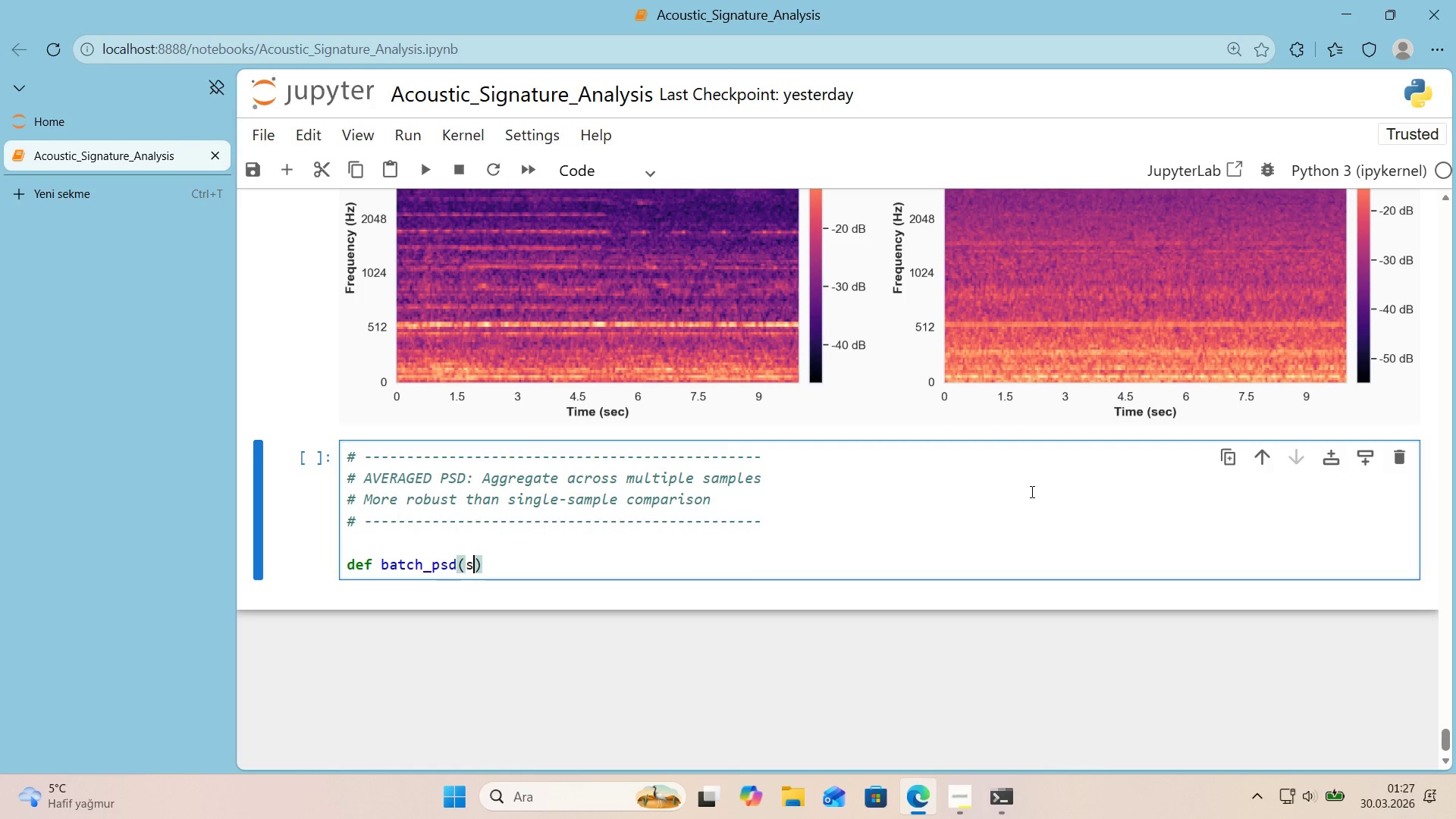 
 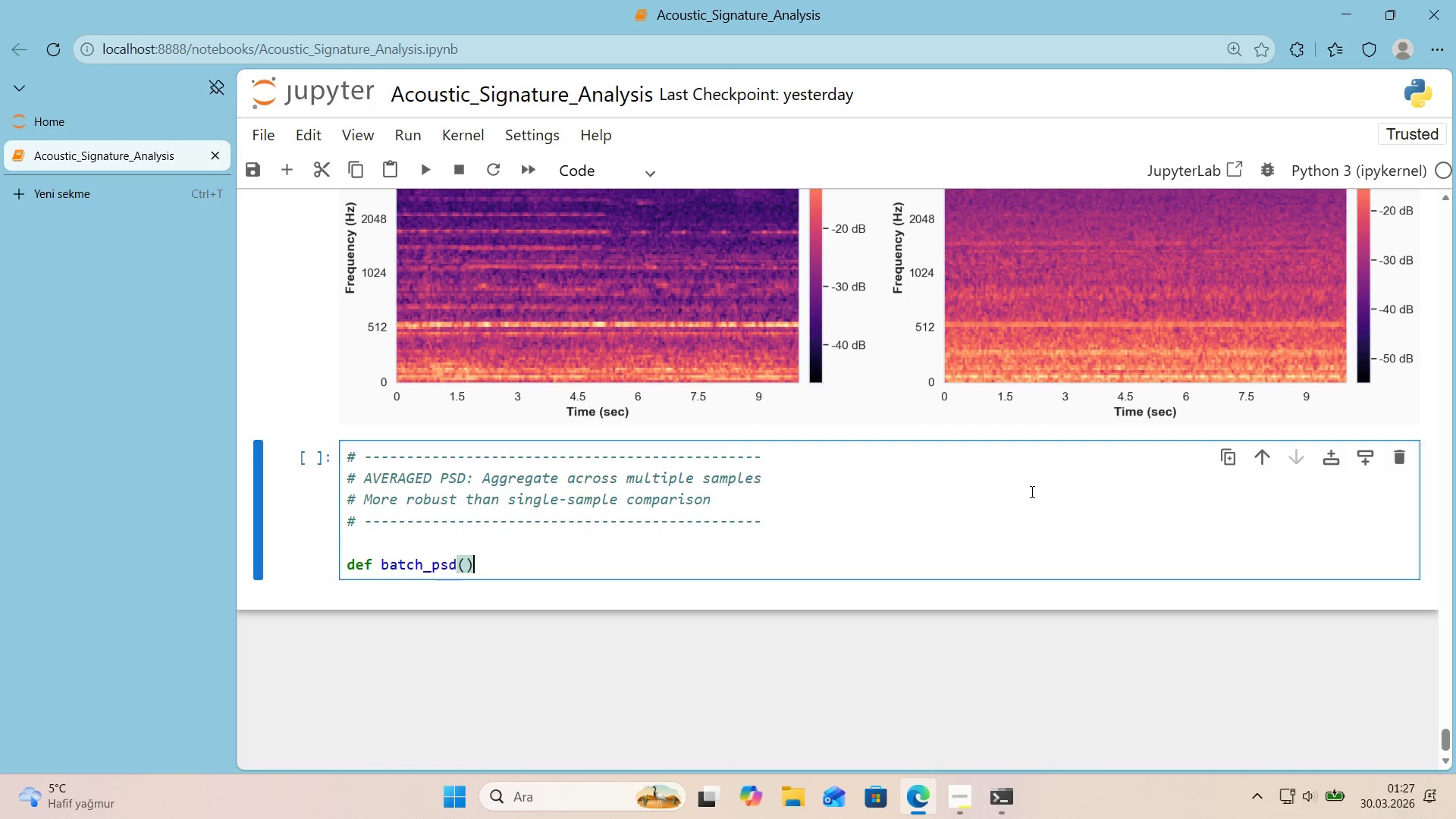 
key(ArrowLeft)
 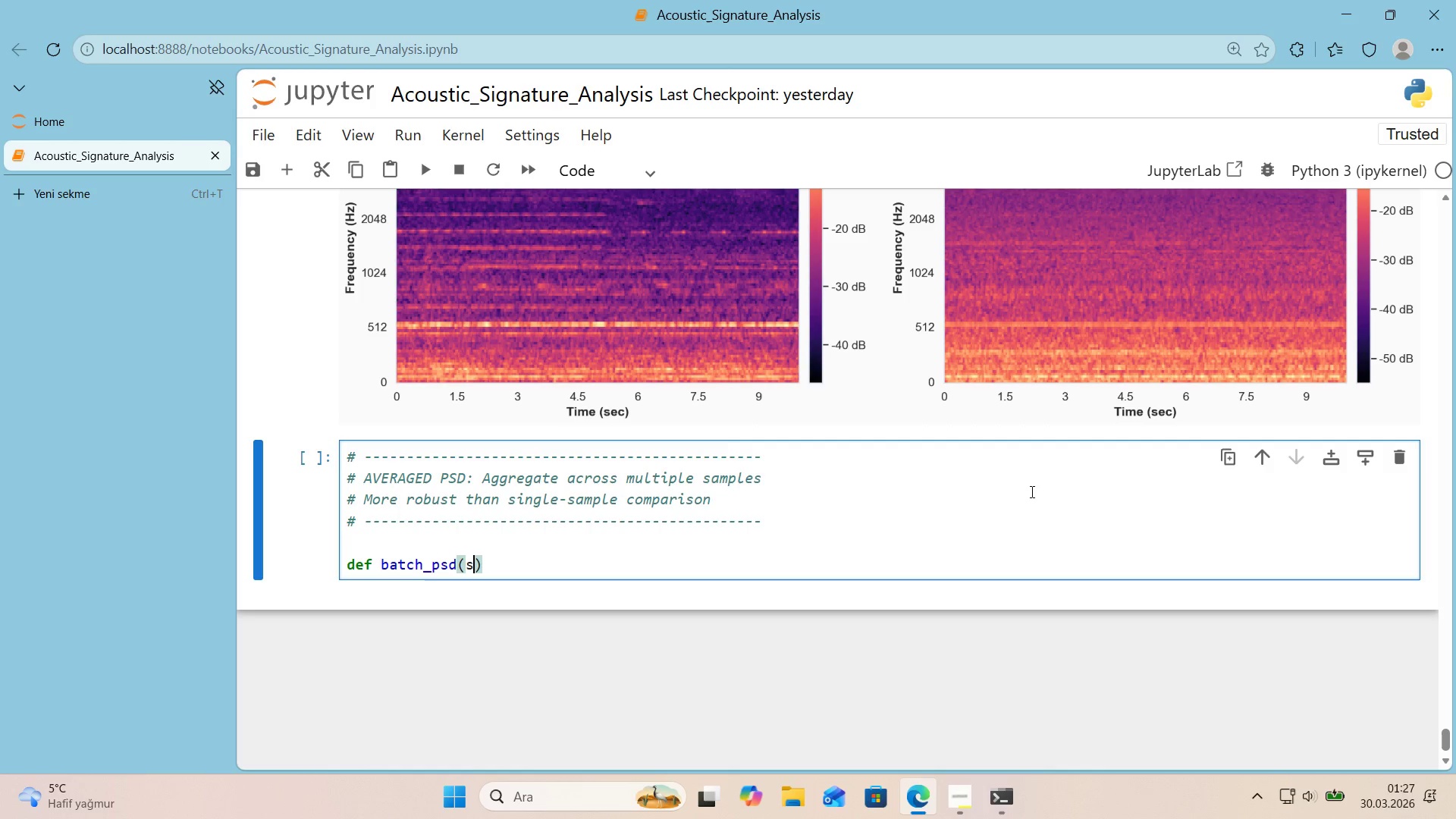 
type(s'ngle, sr)16000, nperseg)1024)
 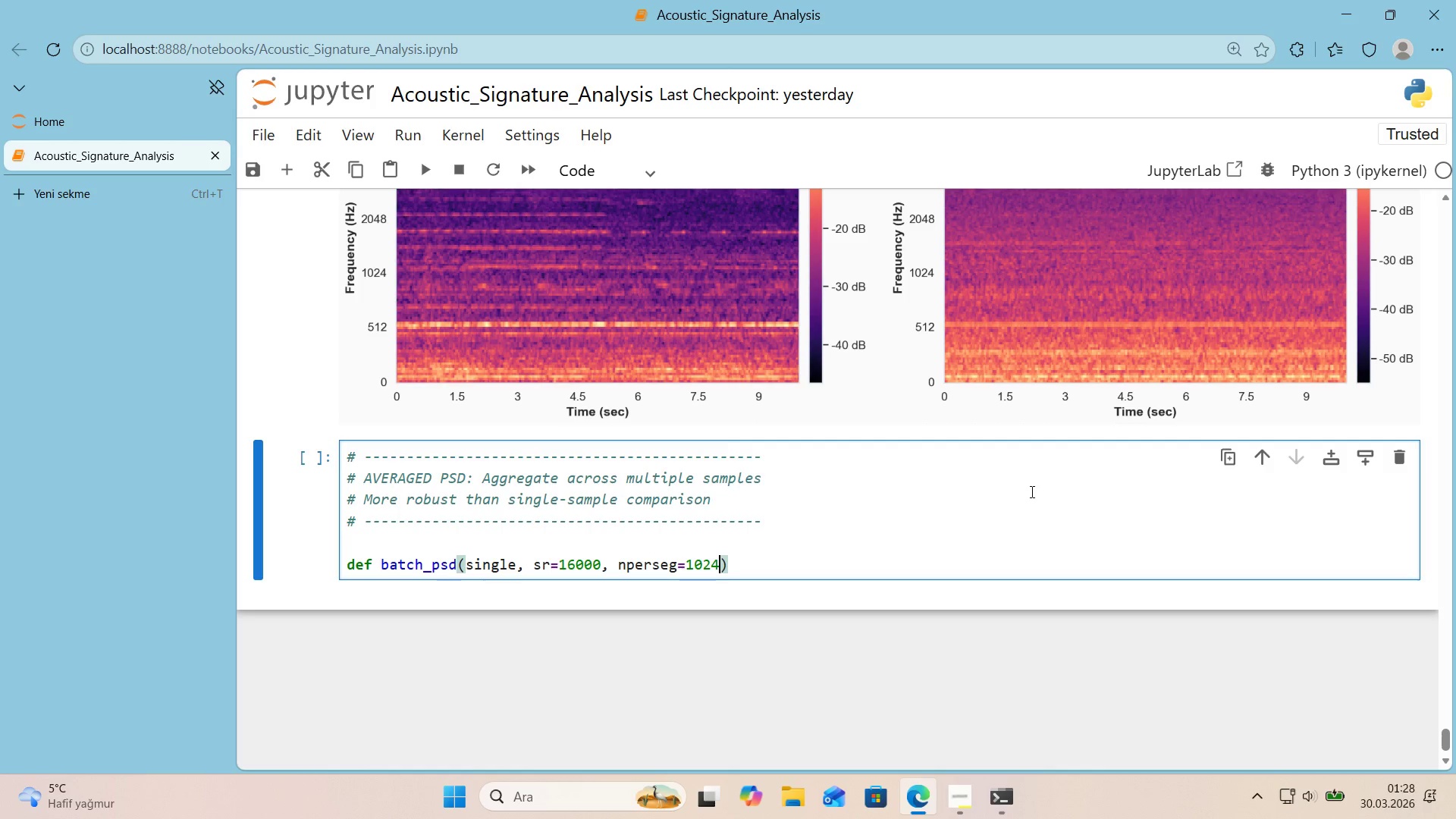 
key(ArrowRight)
 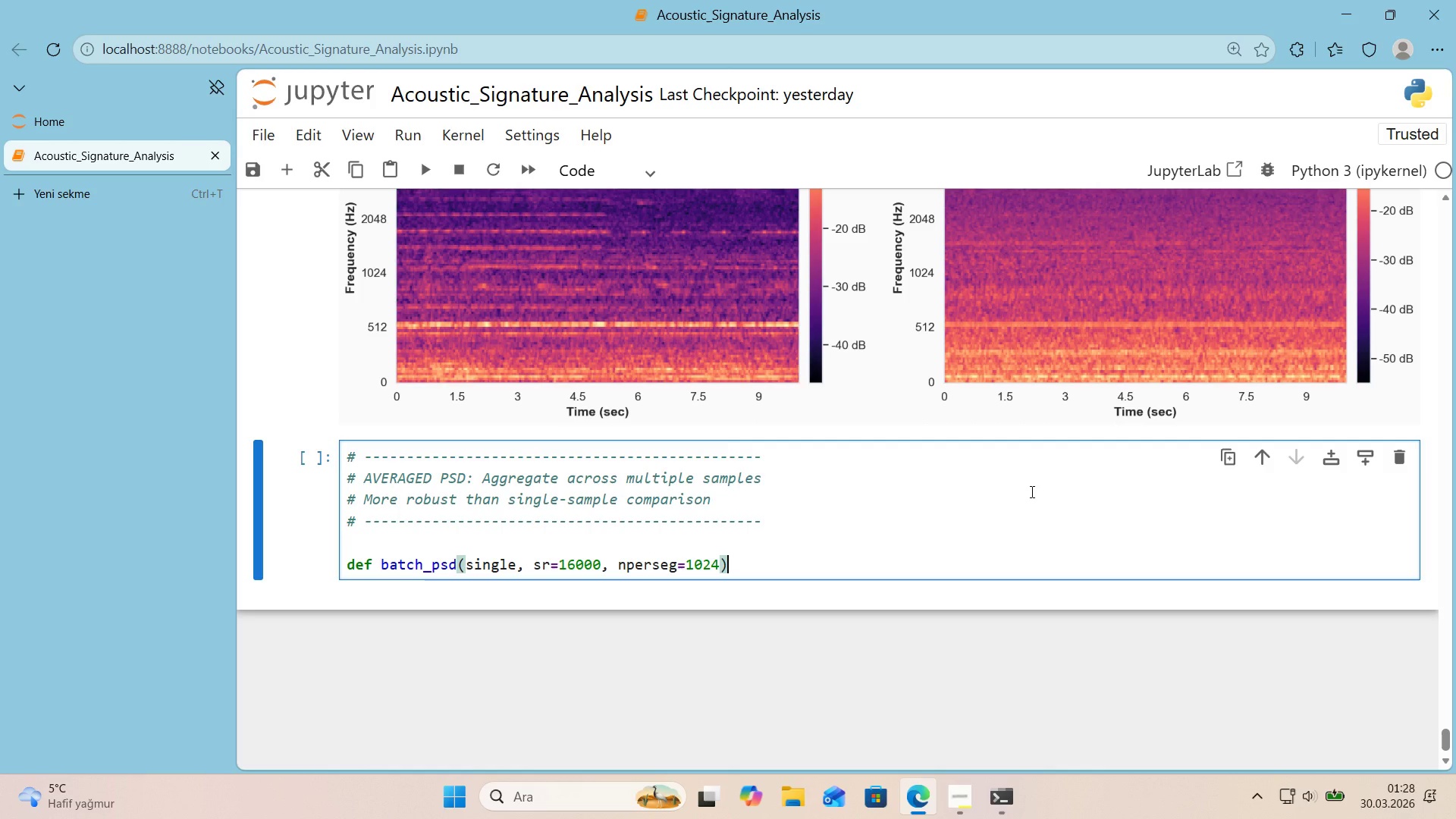 
key(Shift+Period)
 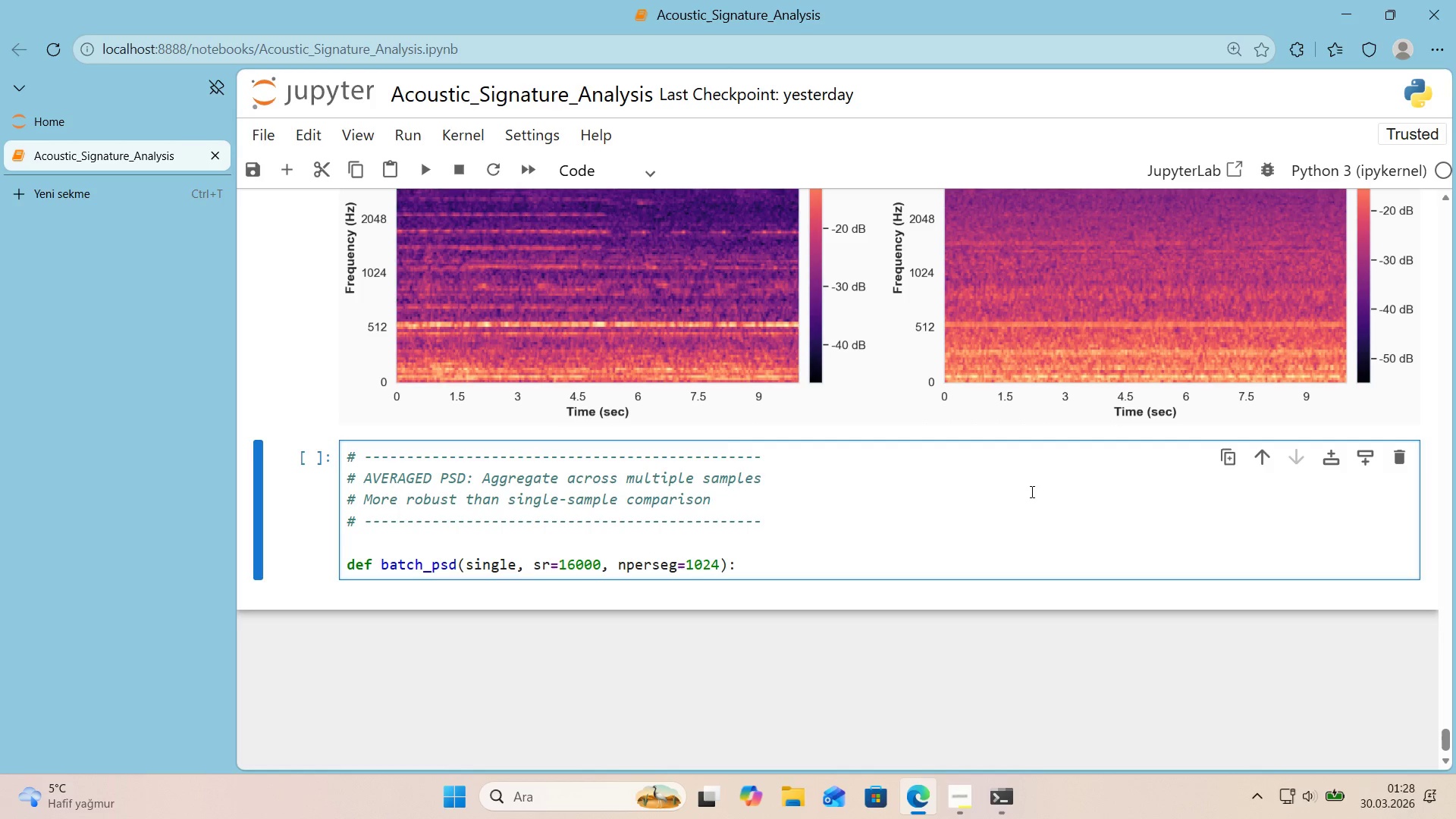 
key(Enter)
 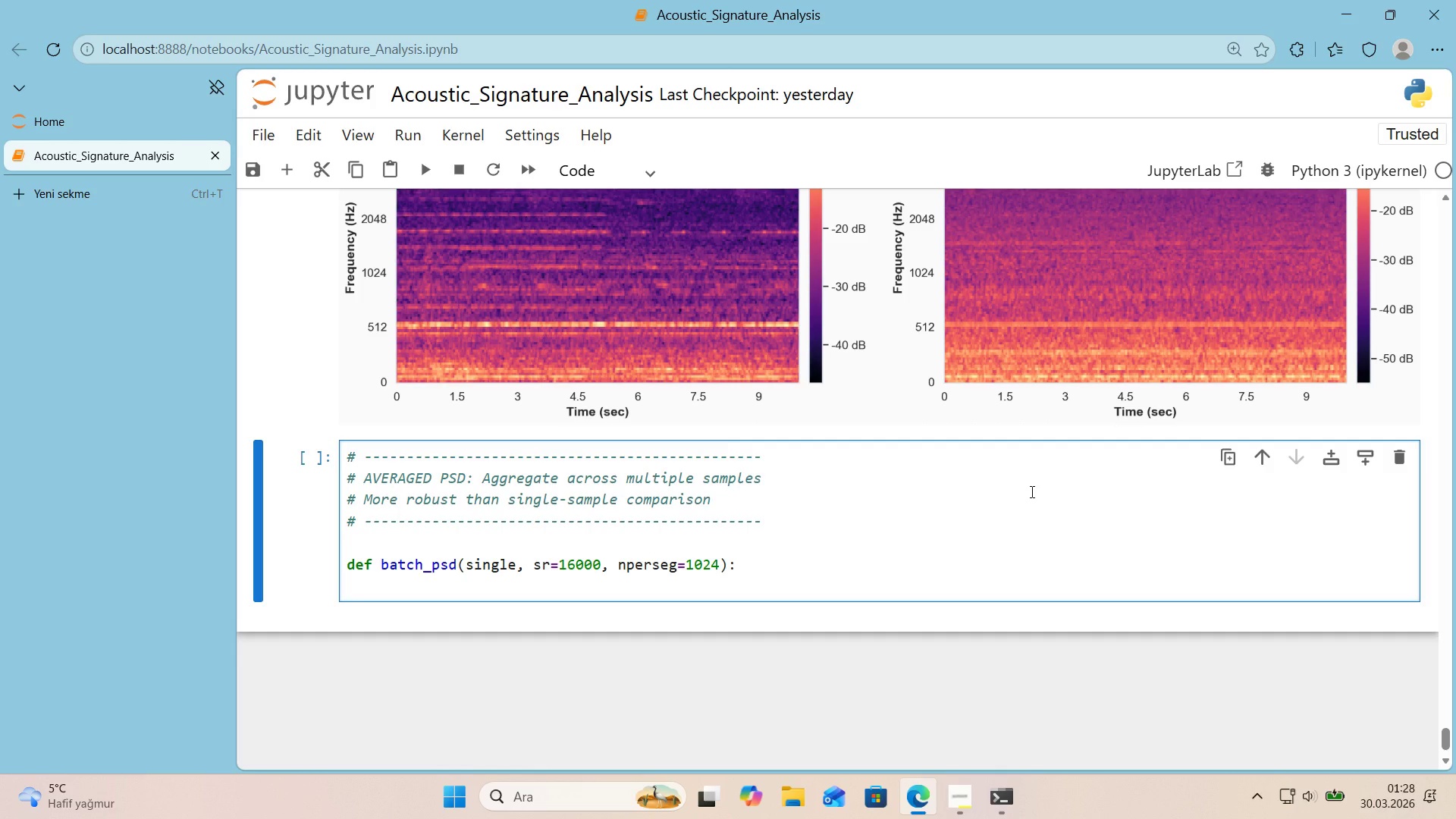 
type(```Compute PS )
key(Backspace)
type(D for each s'gnal 'n a batch )
 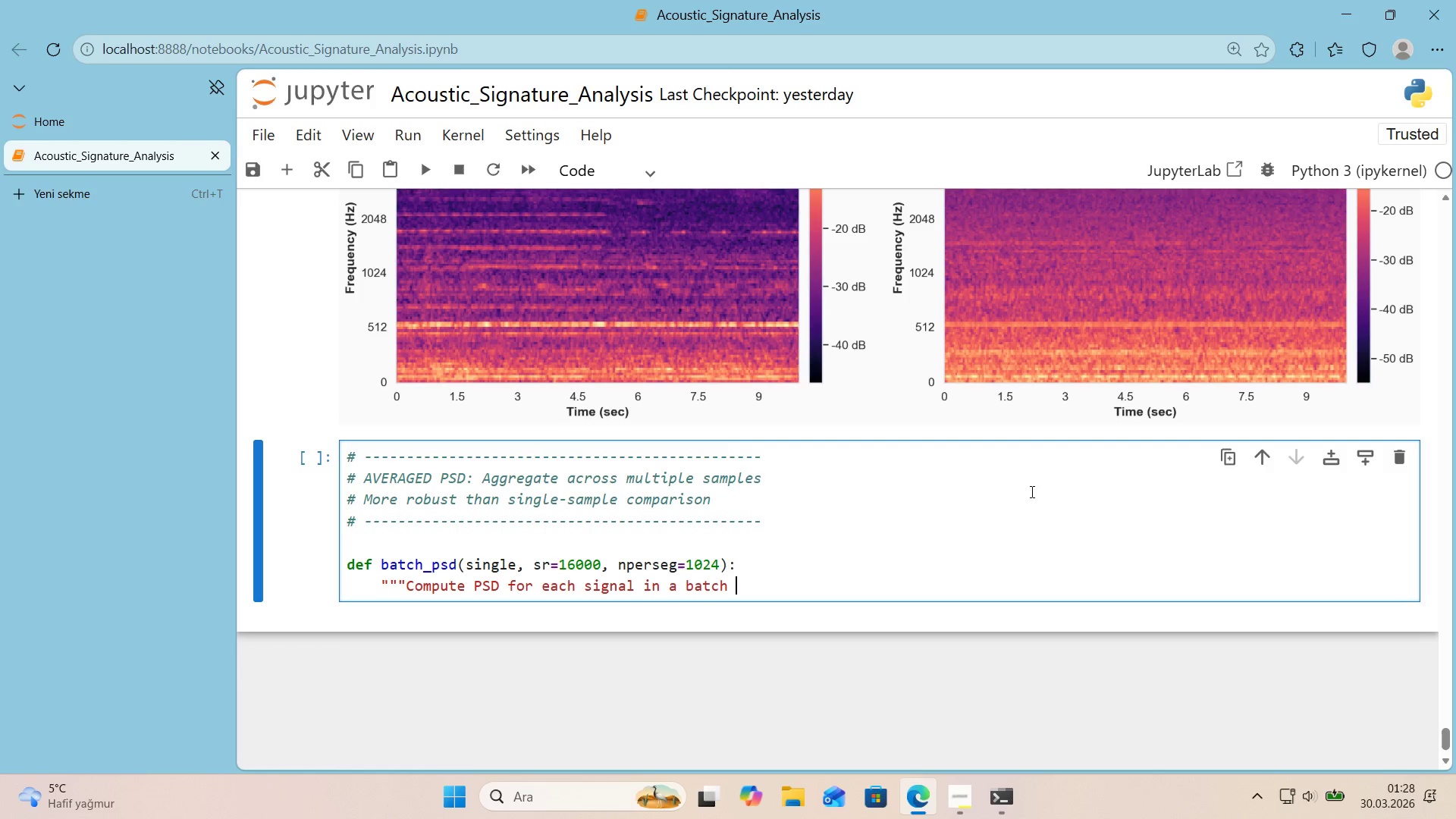 
wait(5.38)
 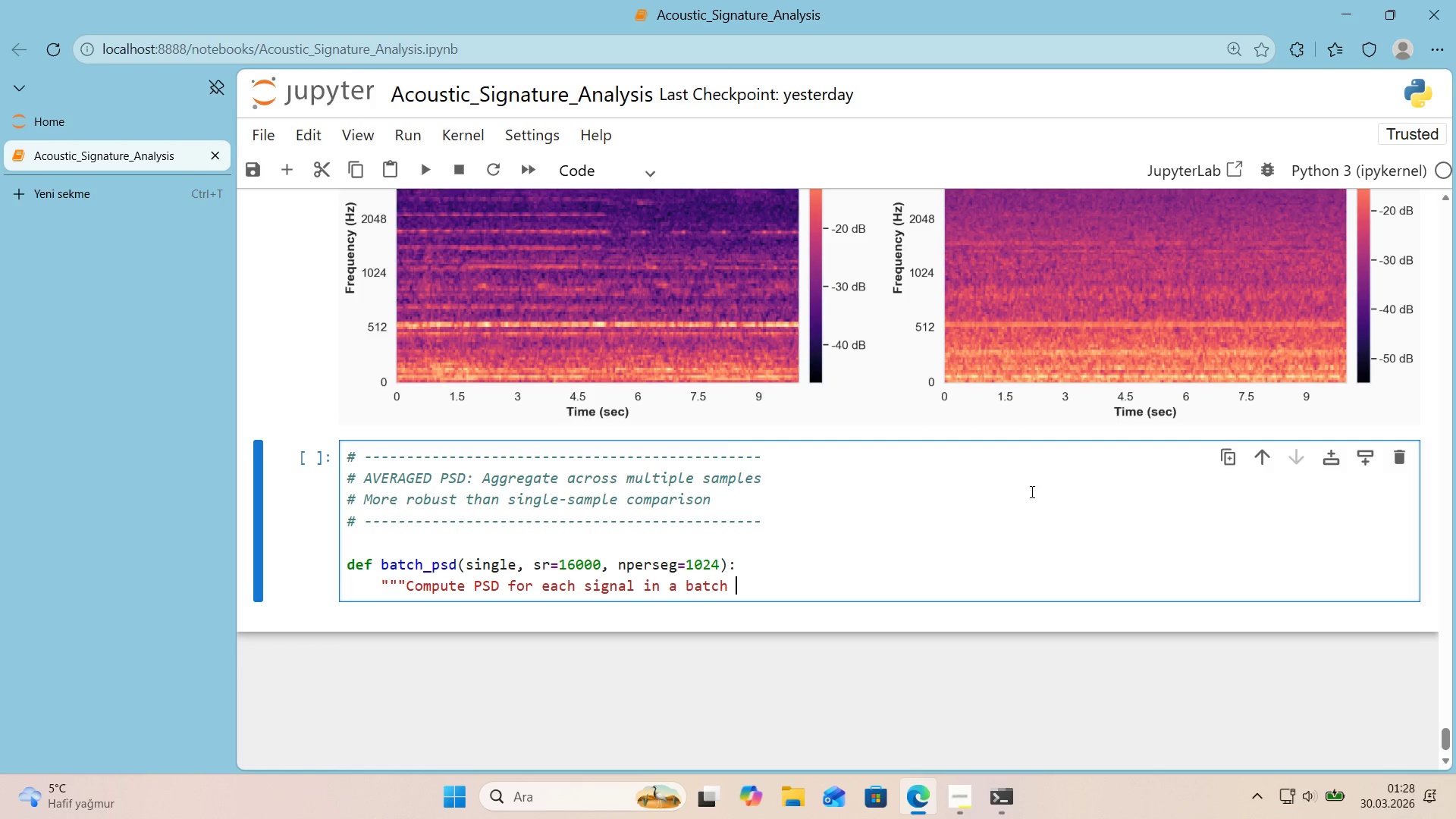 
key(Backspace)
type(, return frequency b'ns and all PSDs.```)
 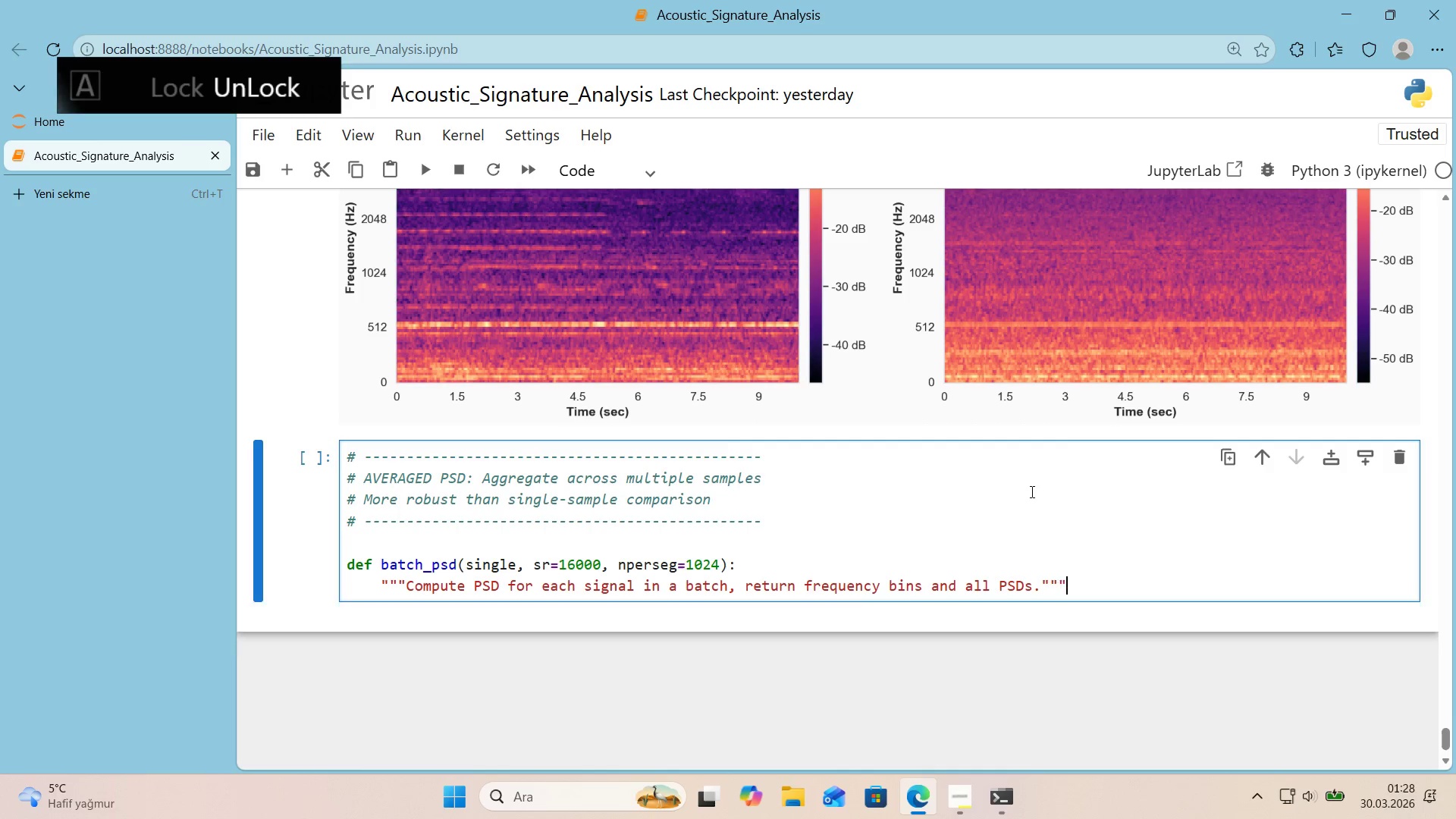 
key(Enter)
 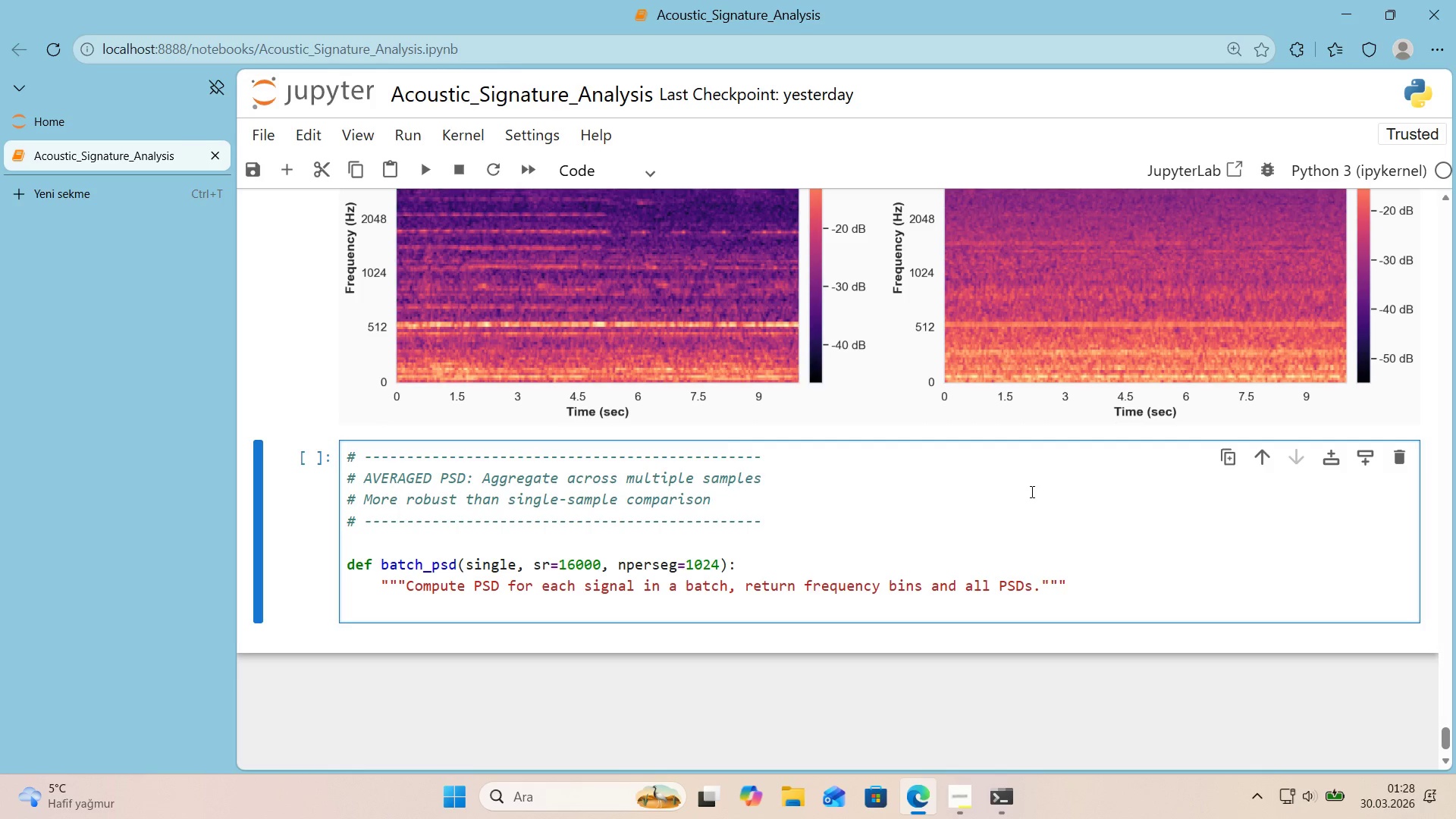 
type(all_psd ) )
 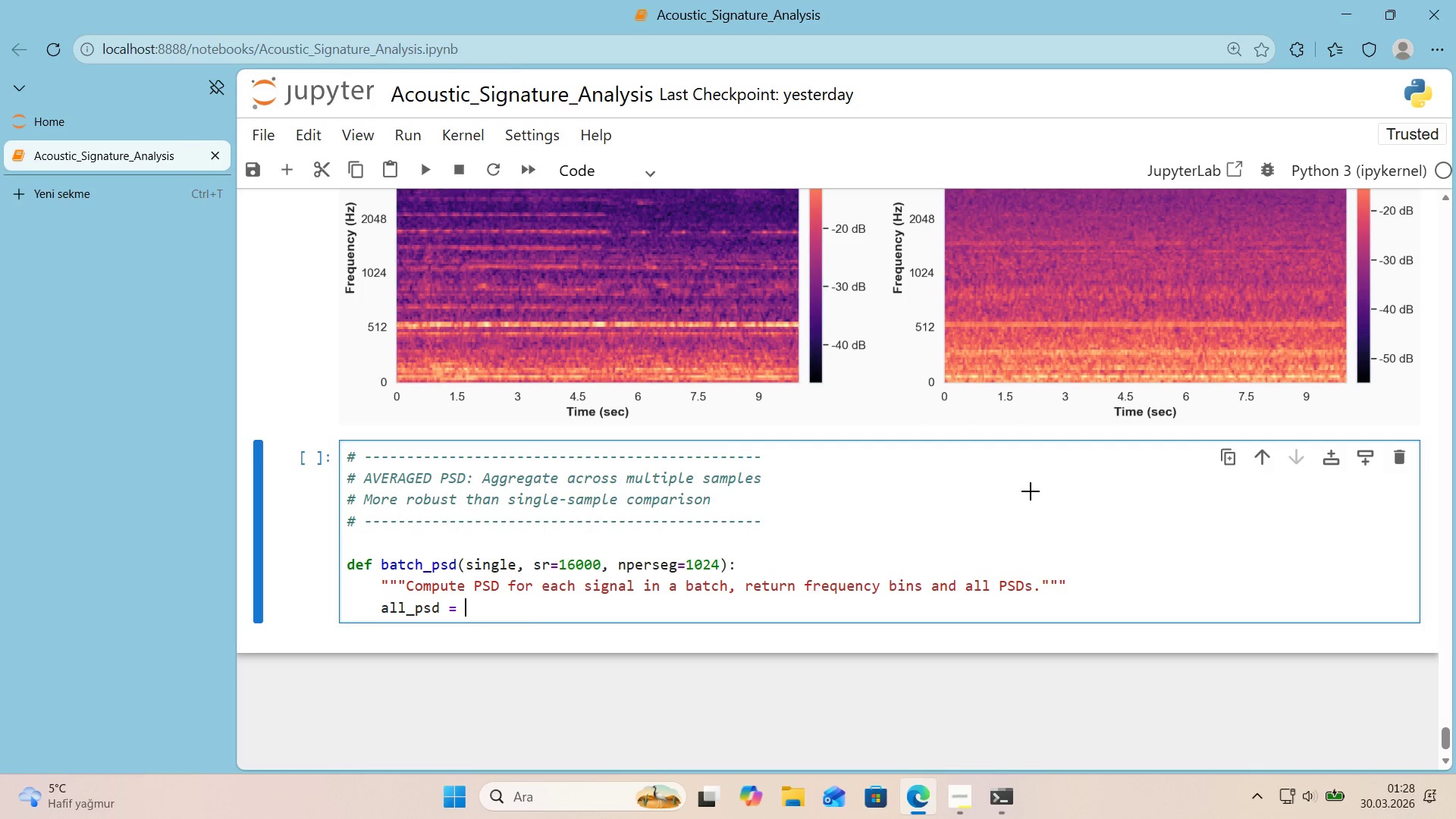 
key(Alt+Control+9)
 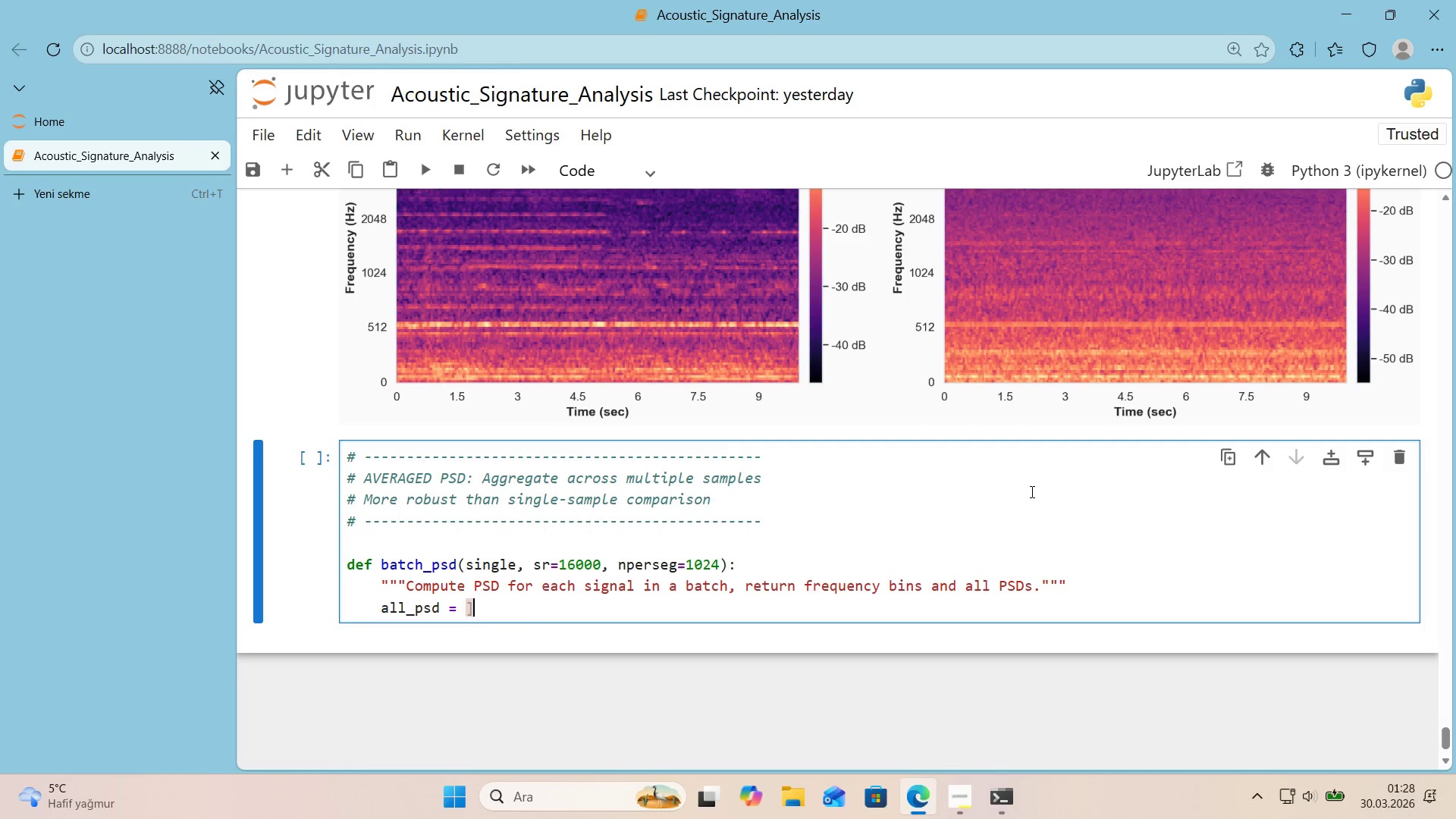 
key(Backspace)
 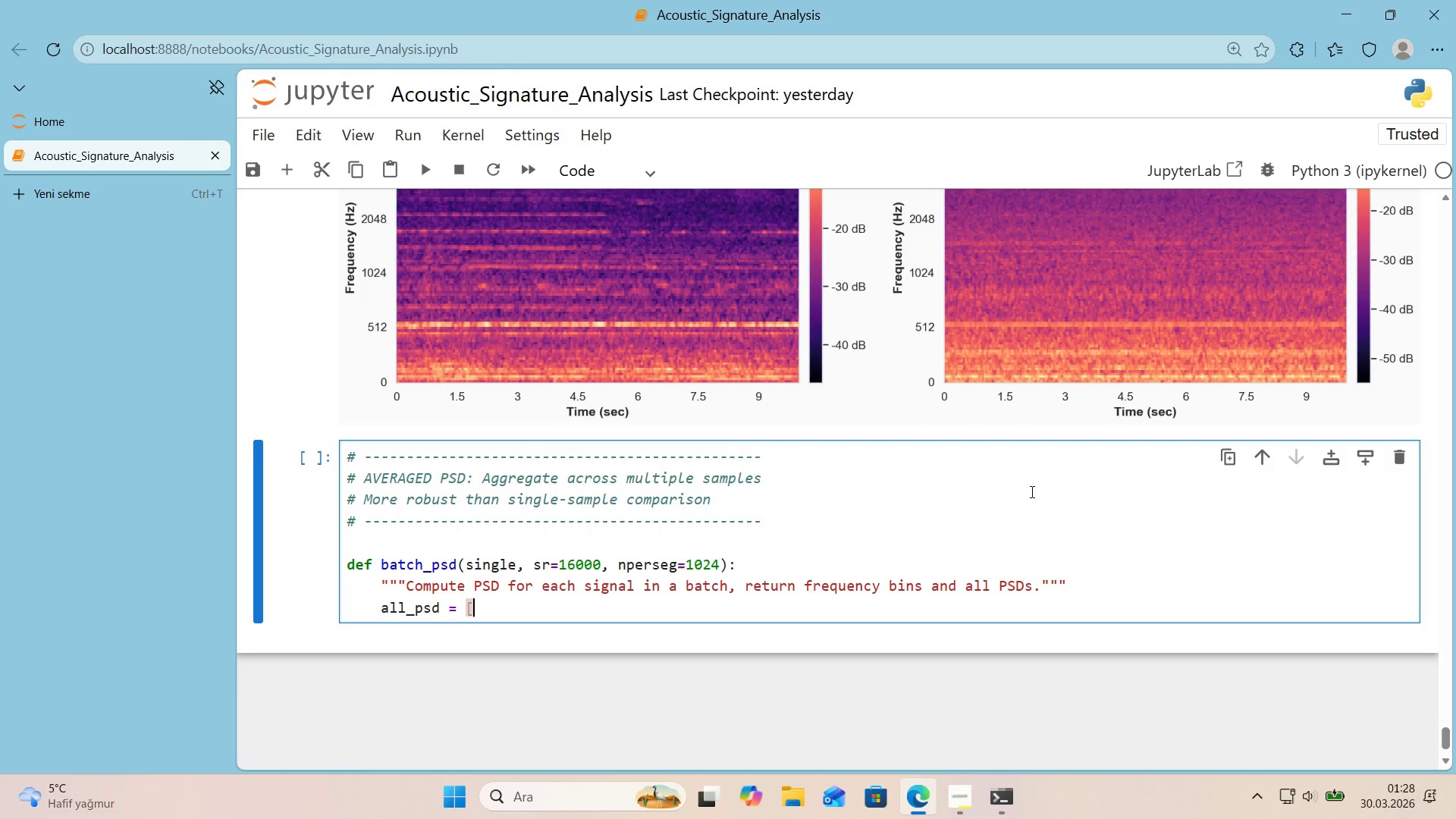 
key(Alt+Control+8)
 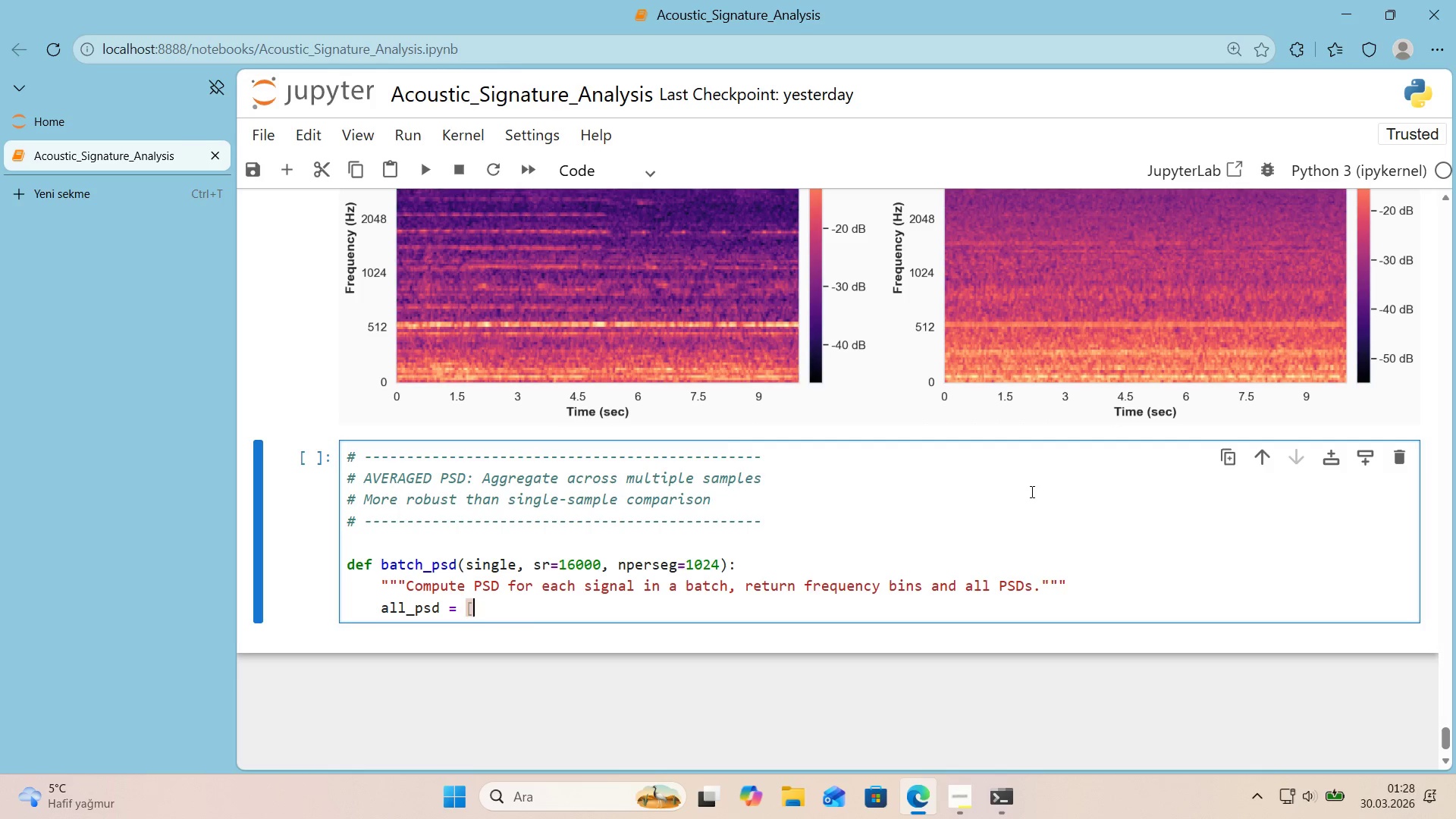 
key(Alt+Control+9)
 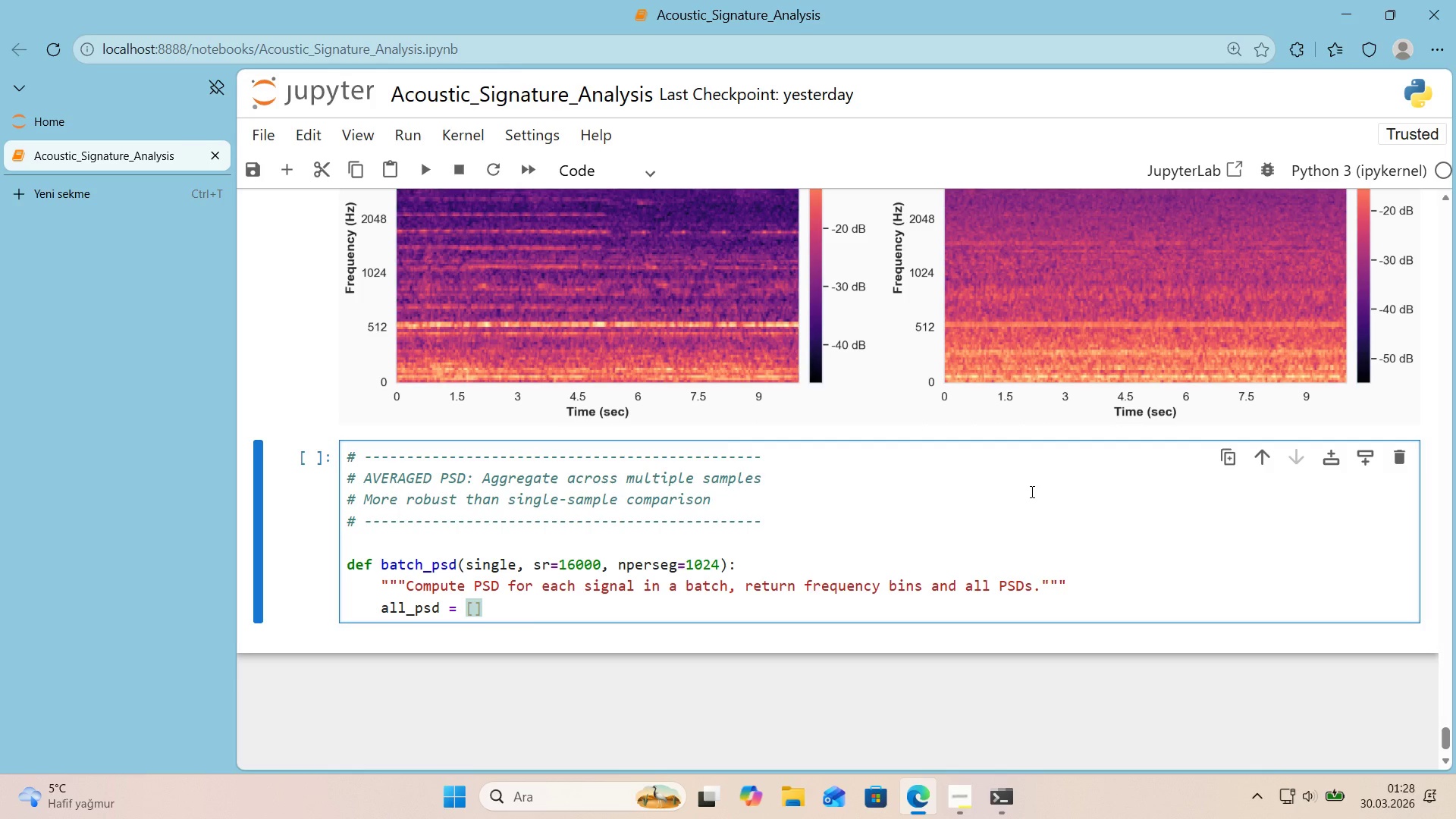 
key(Enter)
 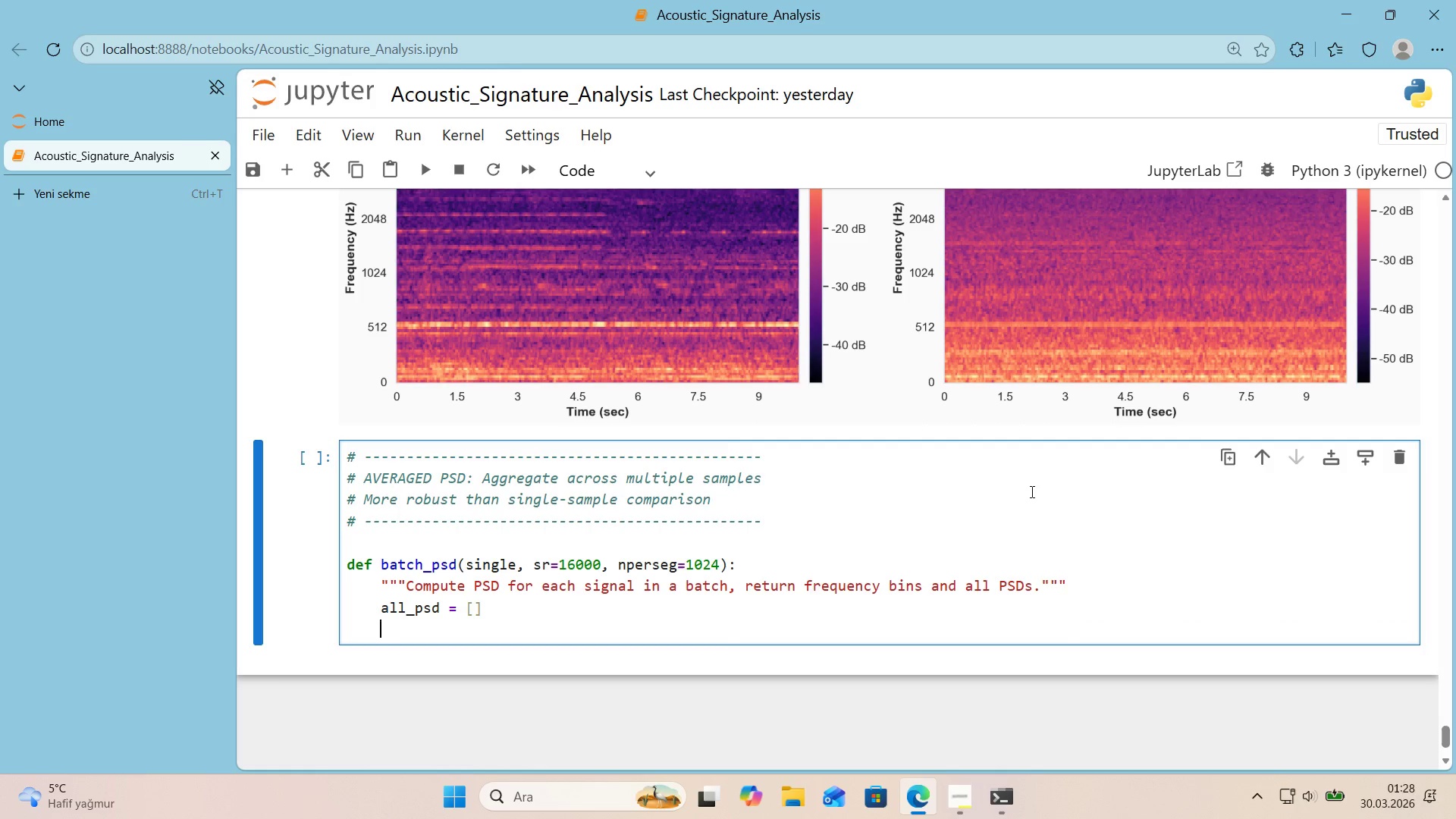 
type(for aud'o 'n s'gnals>)
 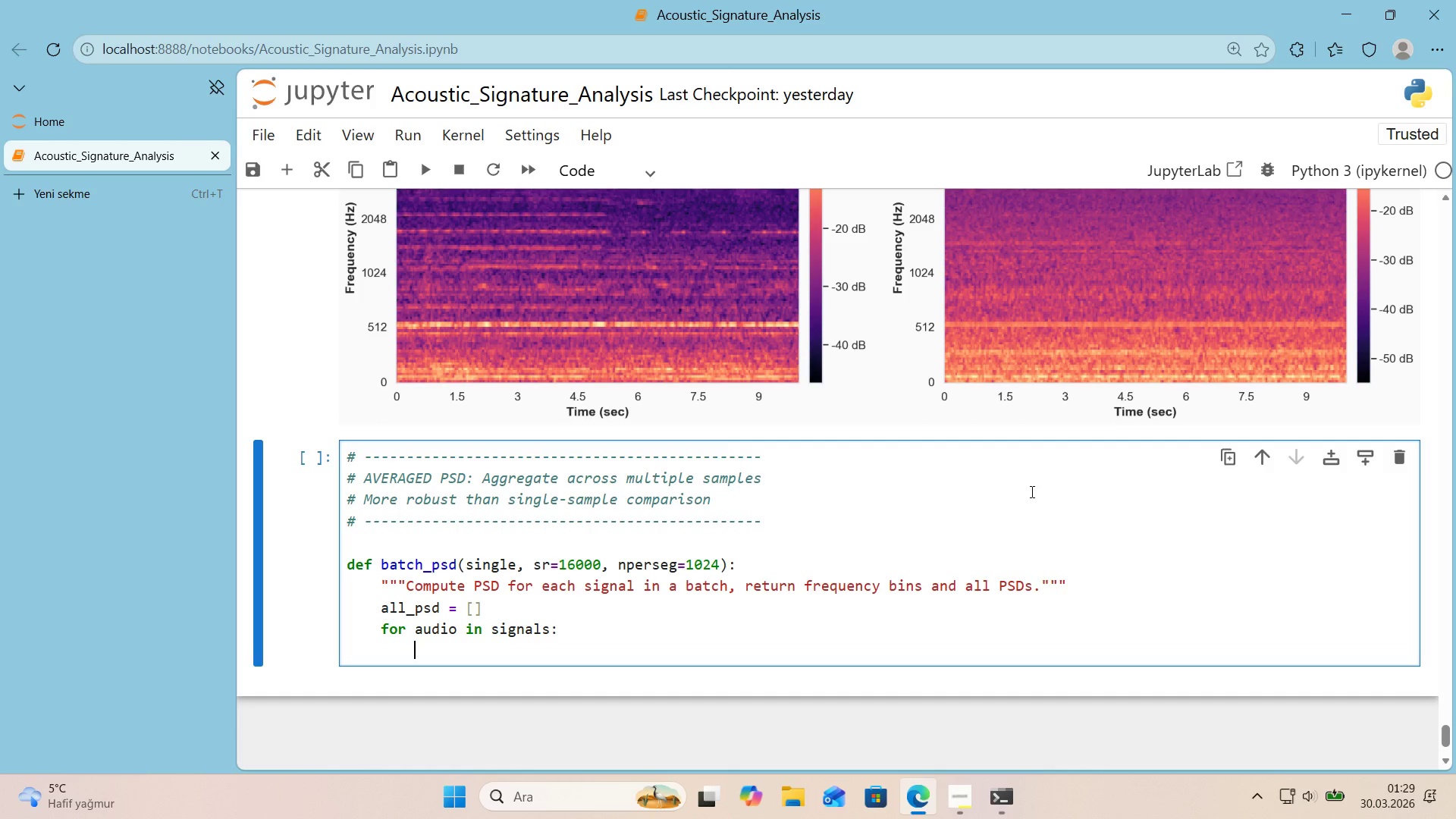 
 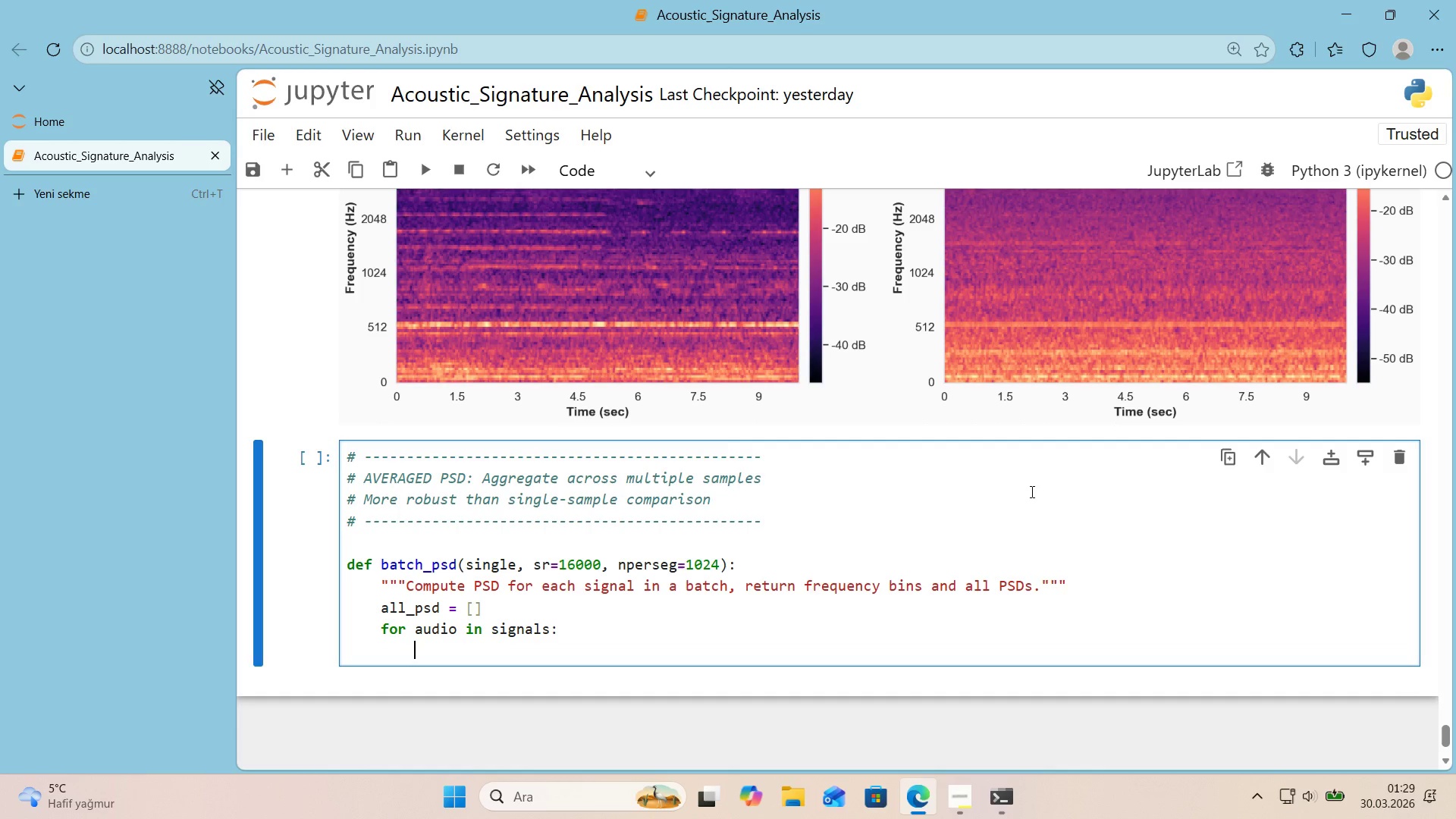 
key(Enter)
 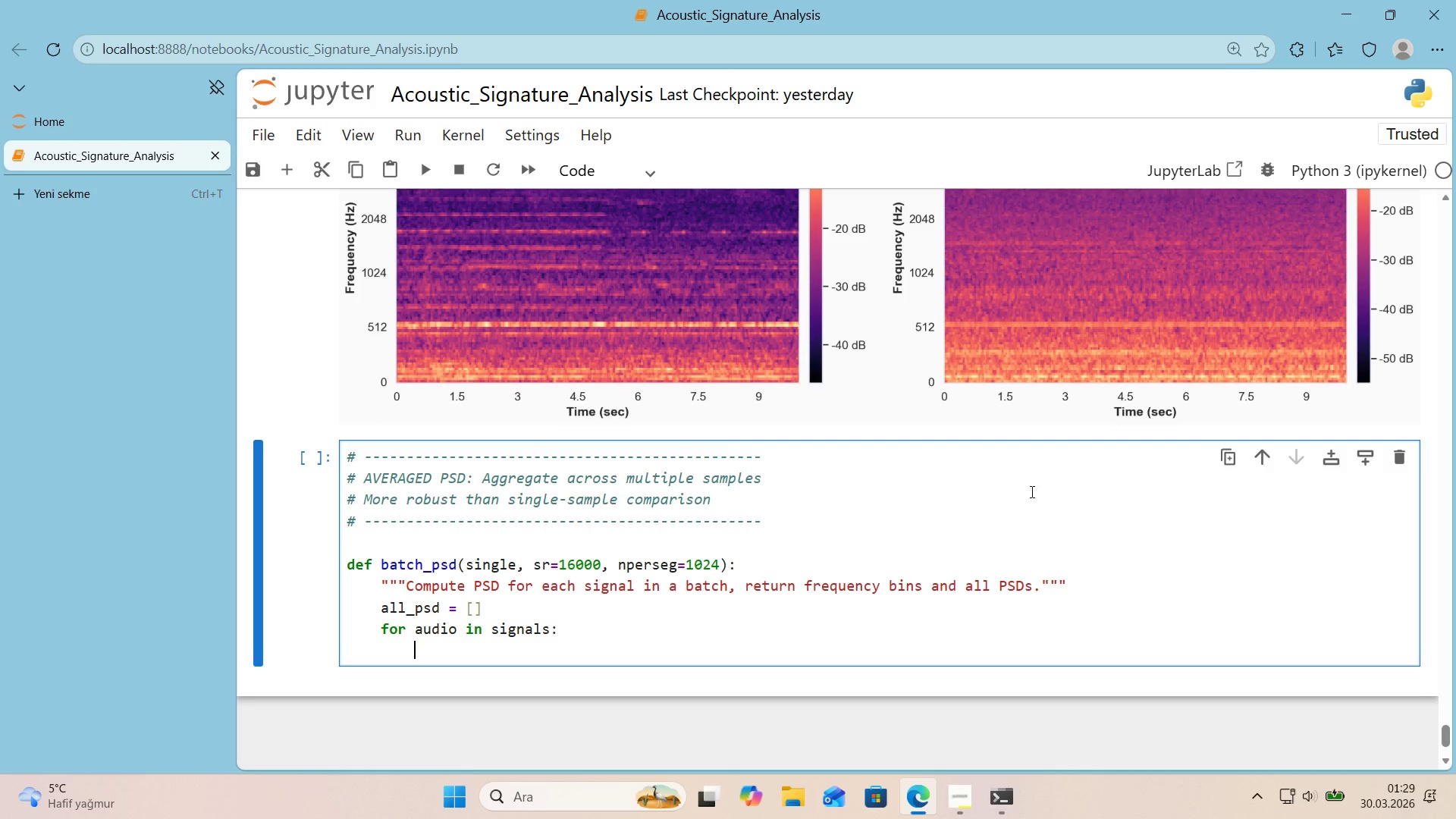 
type(freqs, psd_db ) compute_psd*()
 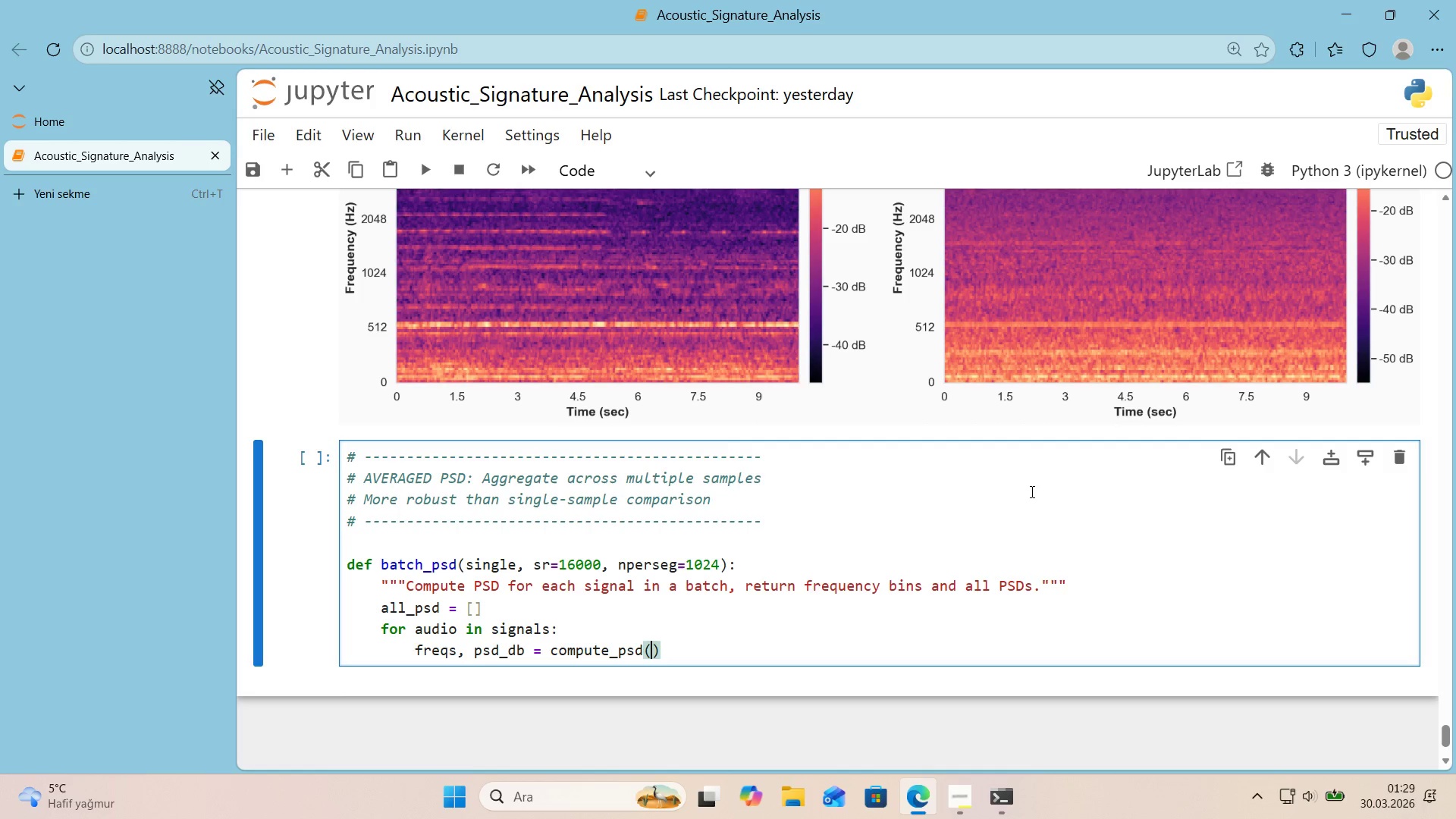 
 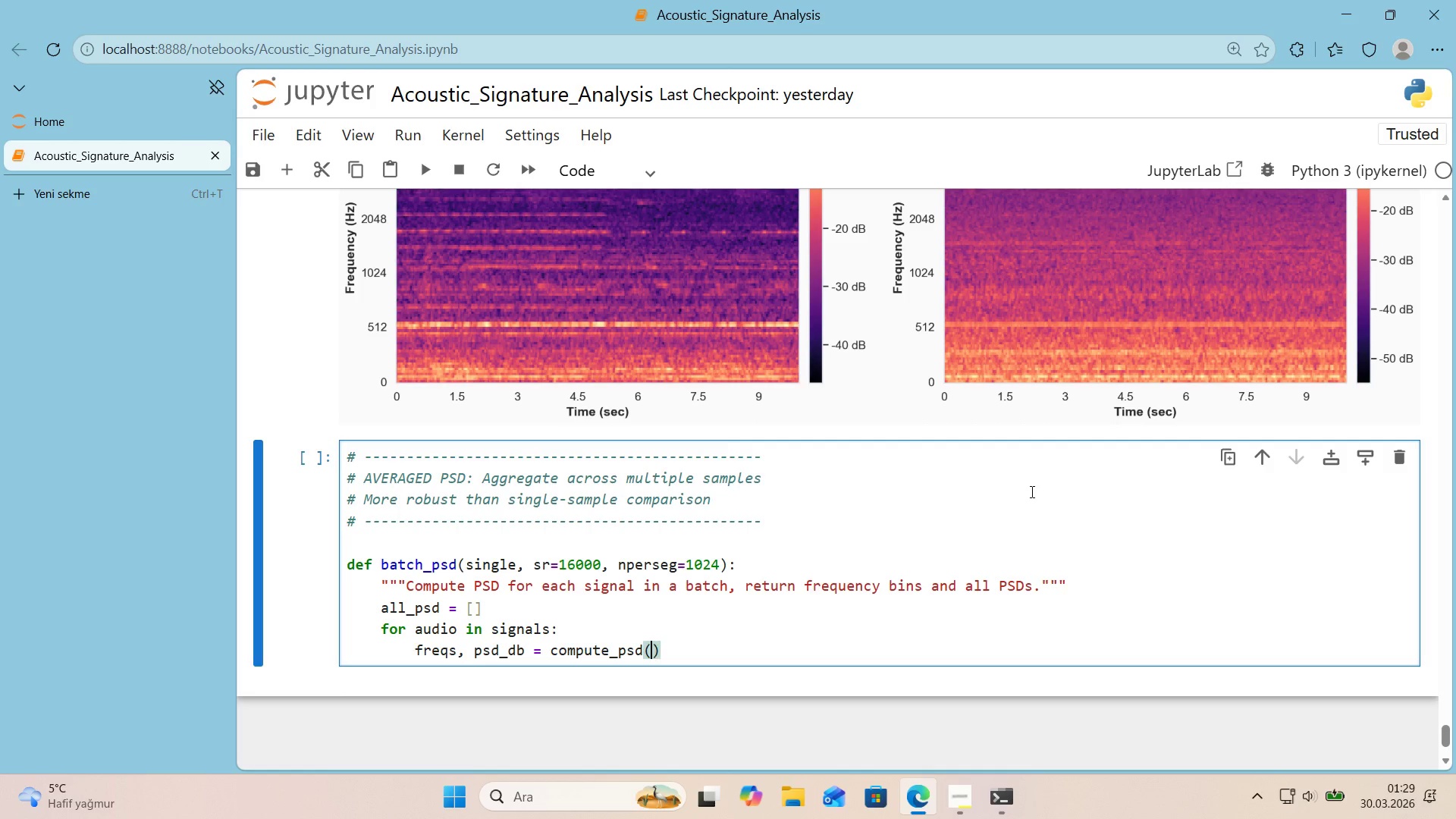 
key(ArrowLeft)
 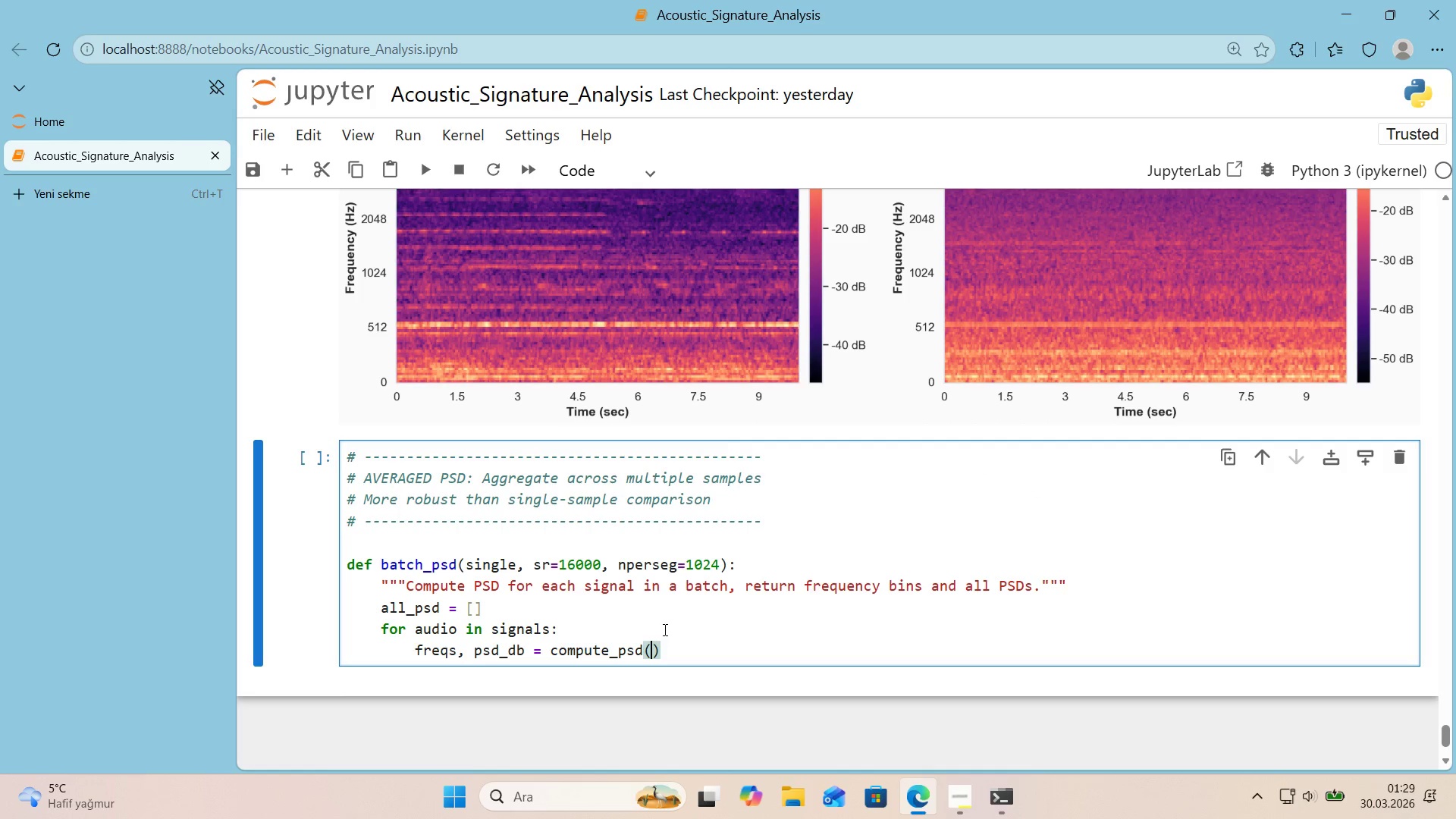 
scroll: coordinate [654, 627], scroll_direction: up, amount: 25.0
 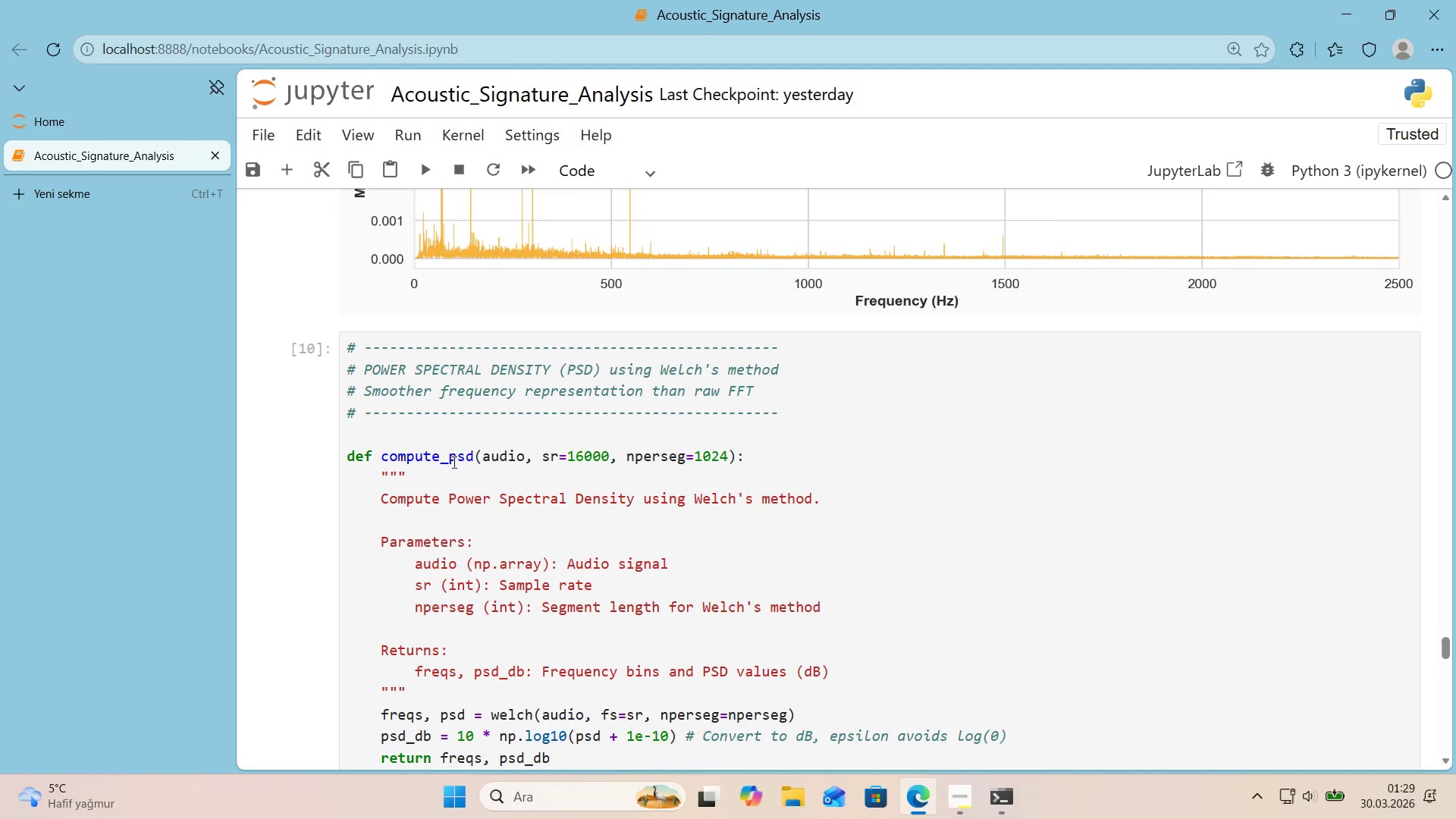 
scroll: coordinate [569, 579], scroll_direction: down, amount: 25.0
 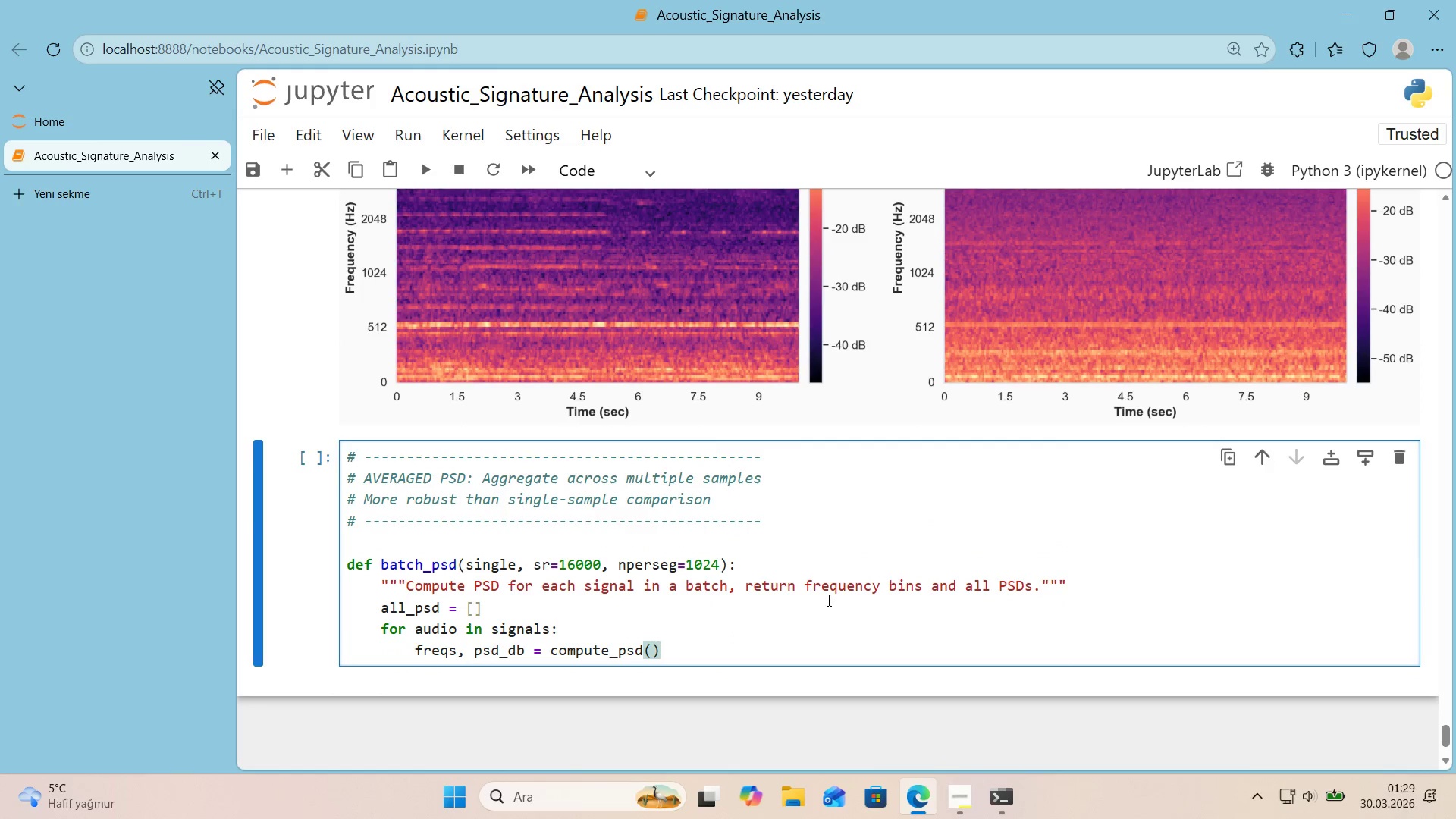 
type(aud'o, sr, nperseg)
 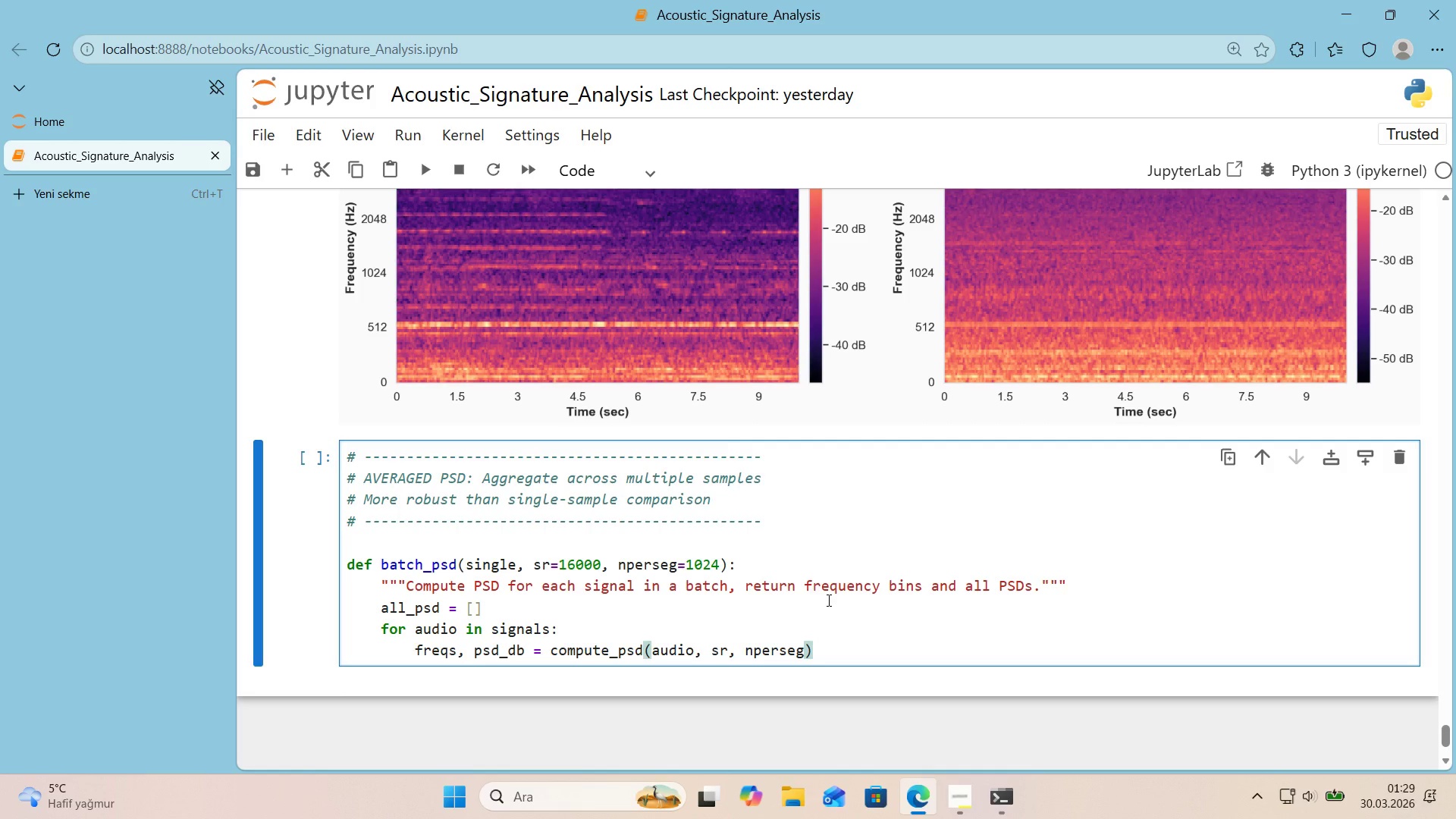 
key(ArrowRight)
 